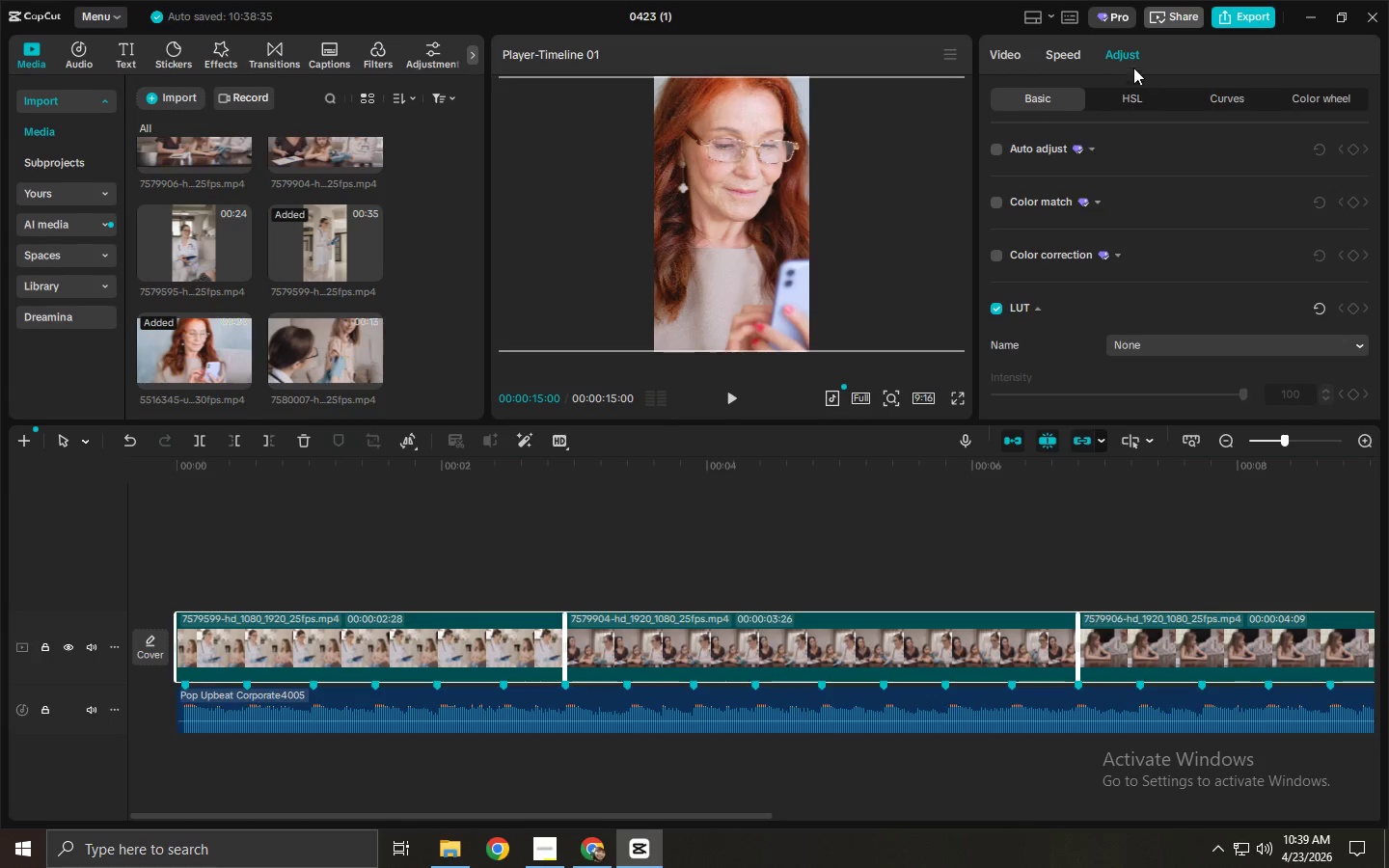 
scroll: coordinate [1063, 266], scroll_direction: down, amount: 8.0
 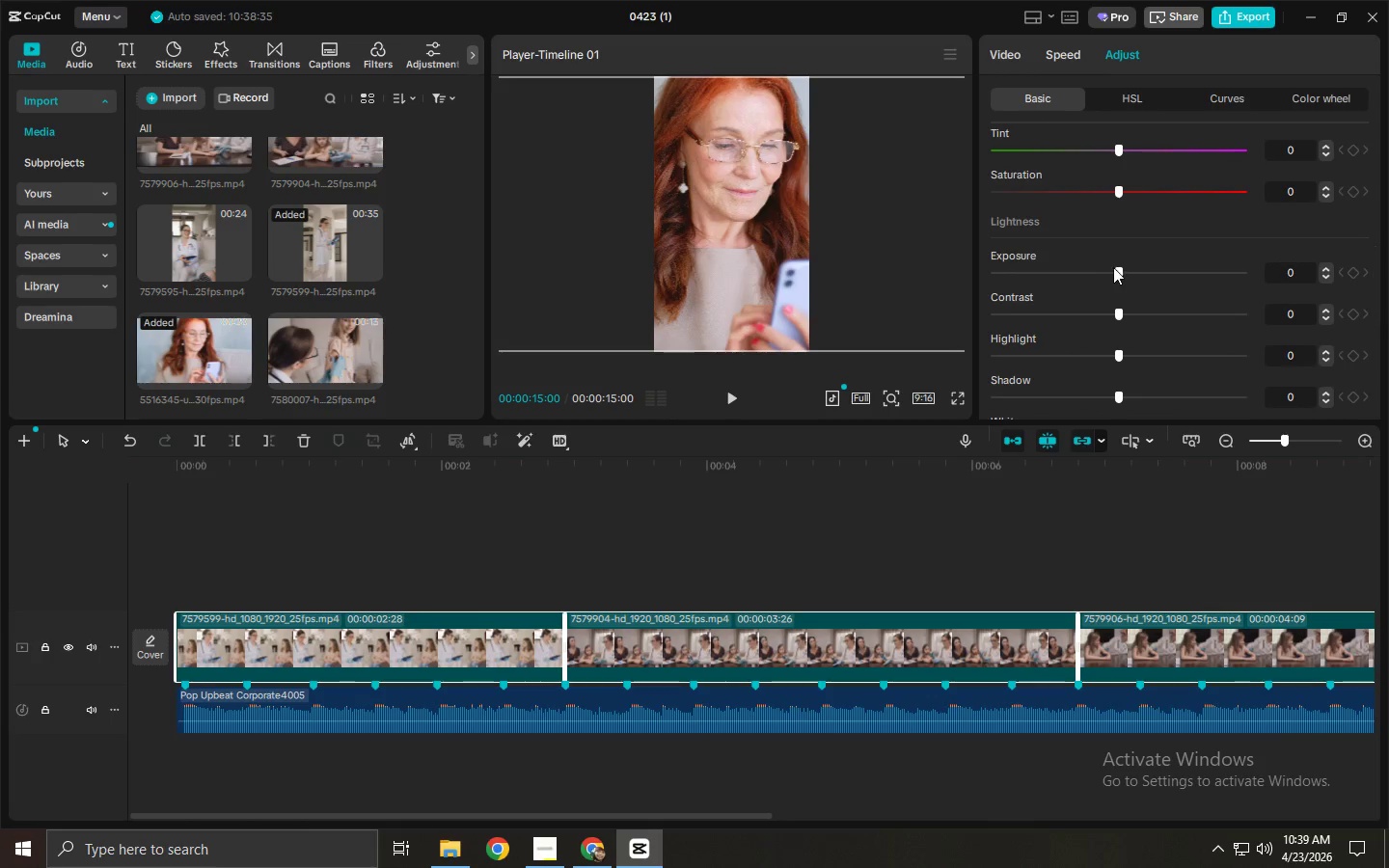 
left_click_drag(start_coordinate=[1115, 267], to_coordinate=[1140, 269])
 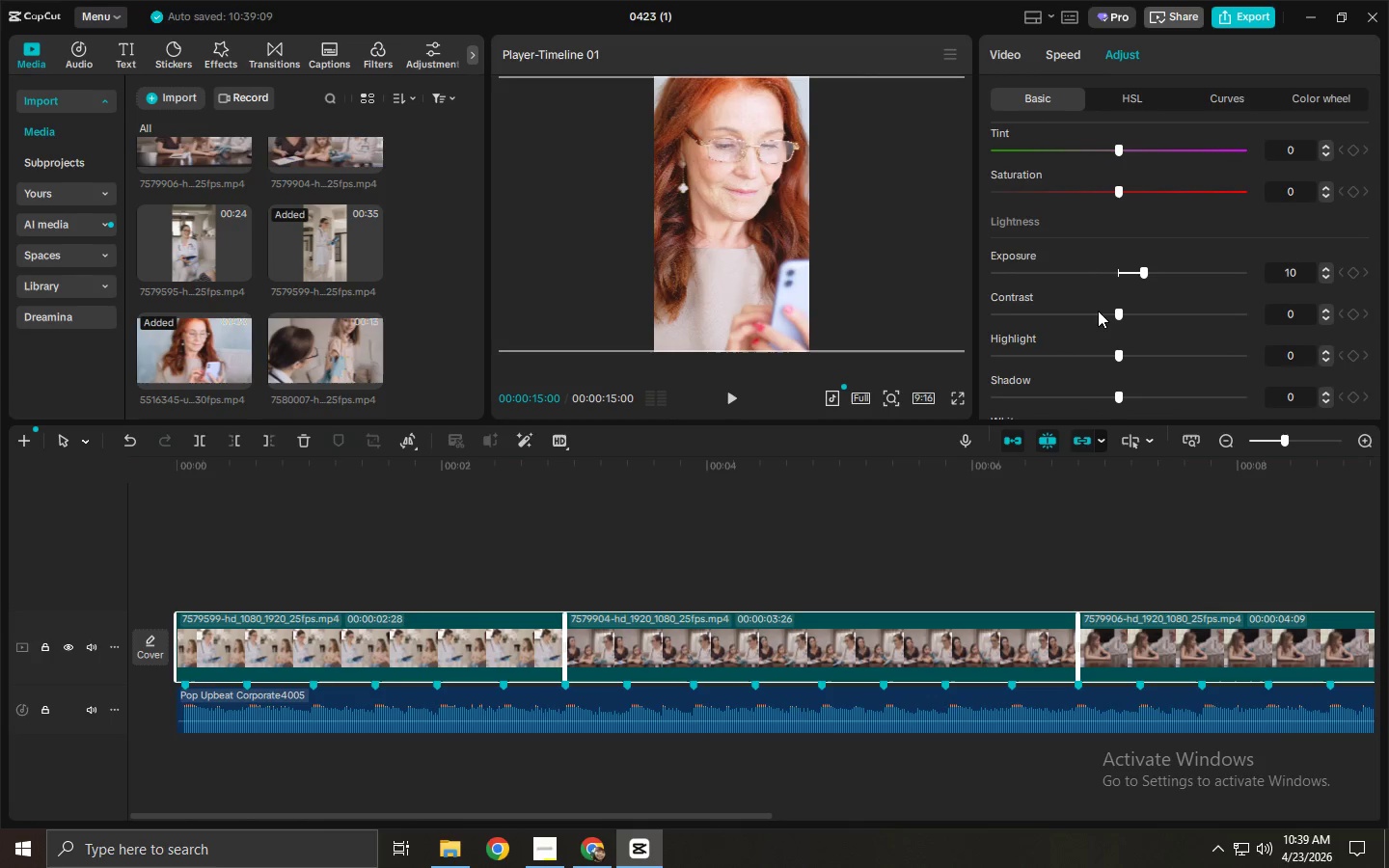 
left_click_drag(start_coordinate=[1118, 312], to_coordinate=[1095, 312])
 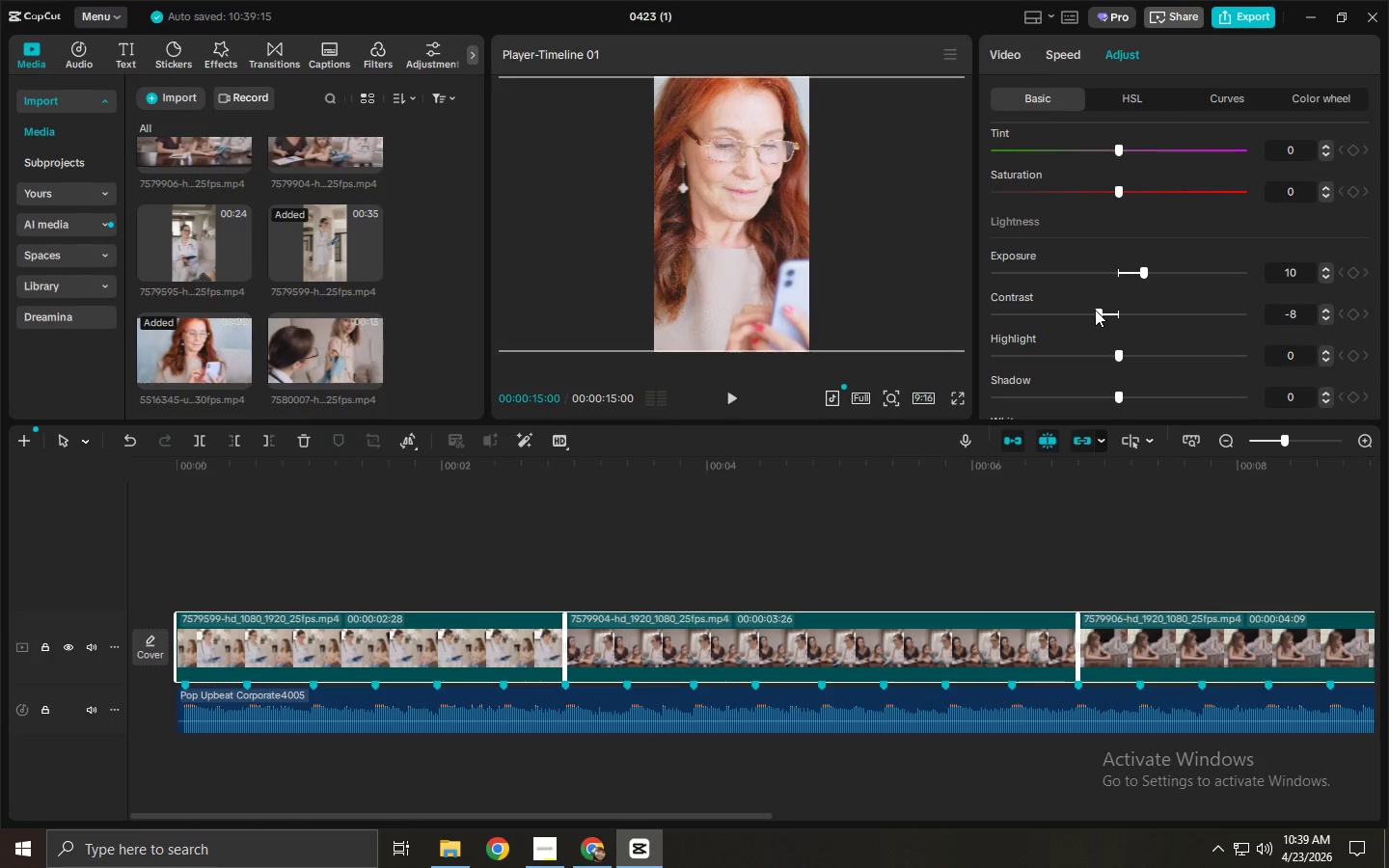 
left_click_drag(start_coordinate=[1095, 310], to_coordinate=[1134, 309])
 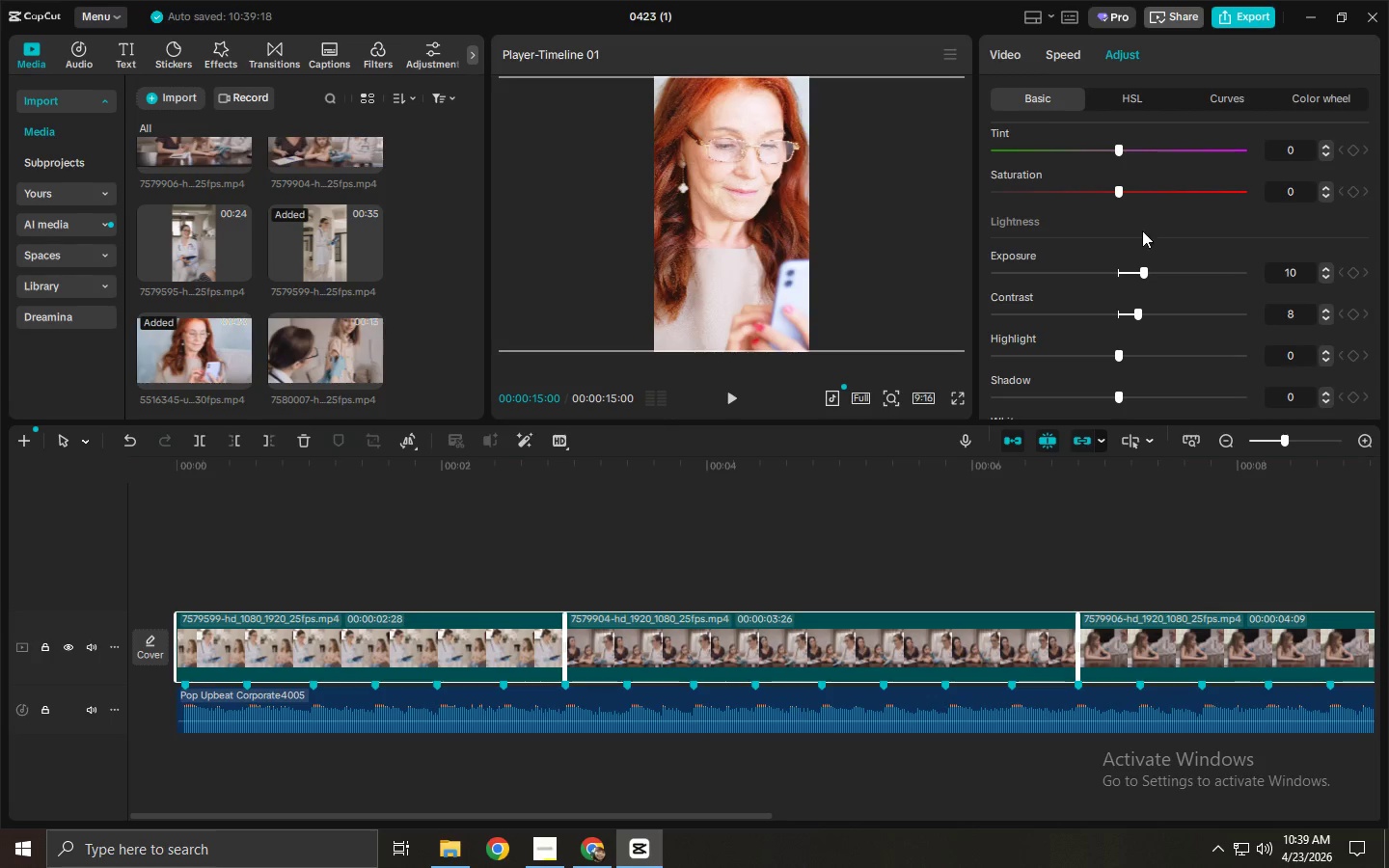 
left_click_drag(start_coordinate=[1118, 193], to_coordinate=[1130, 193])
 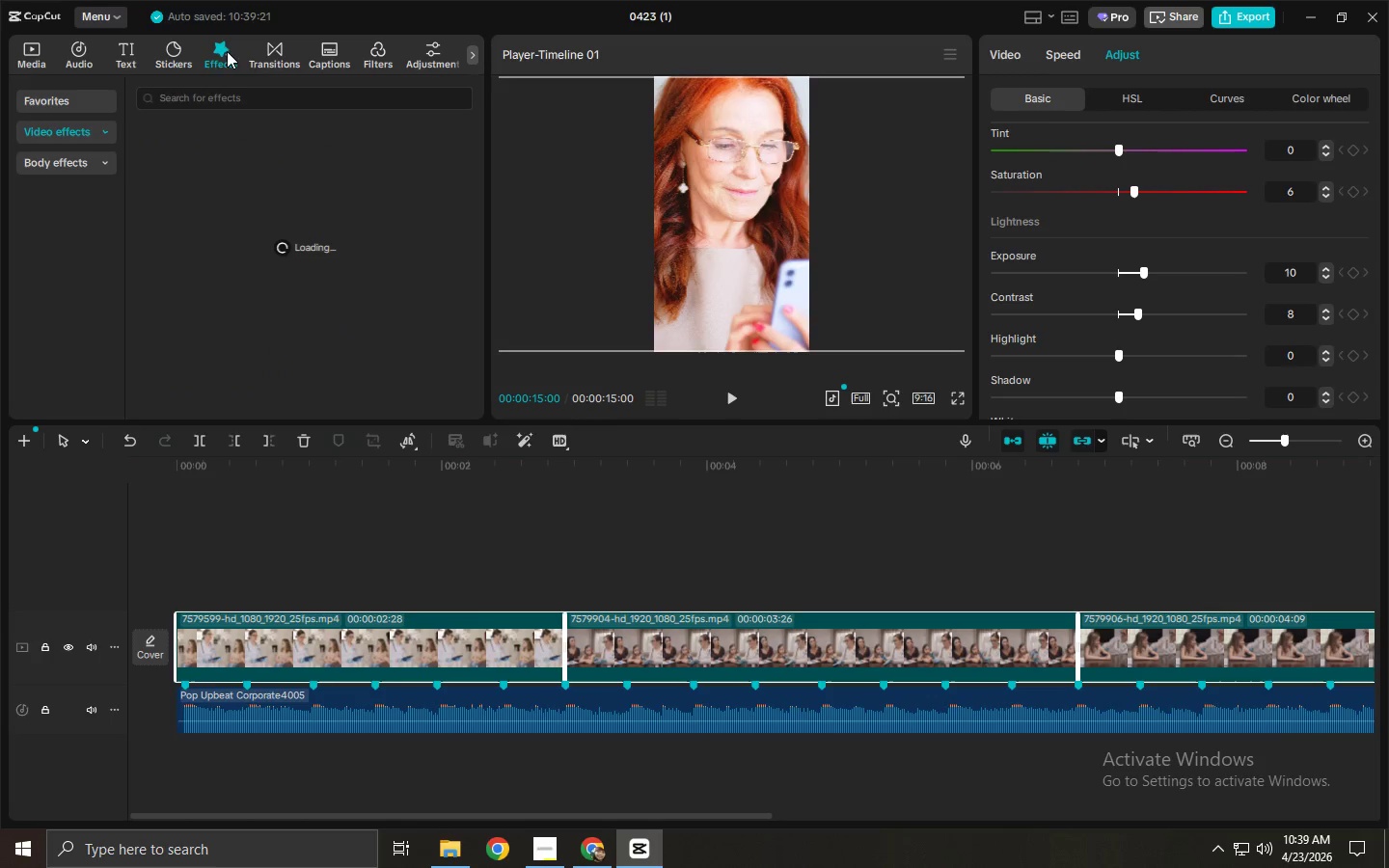 
double_click([331, 49])
 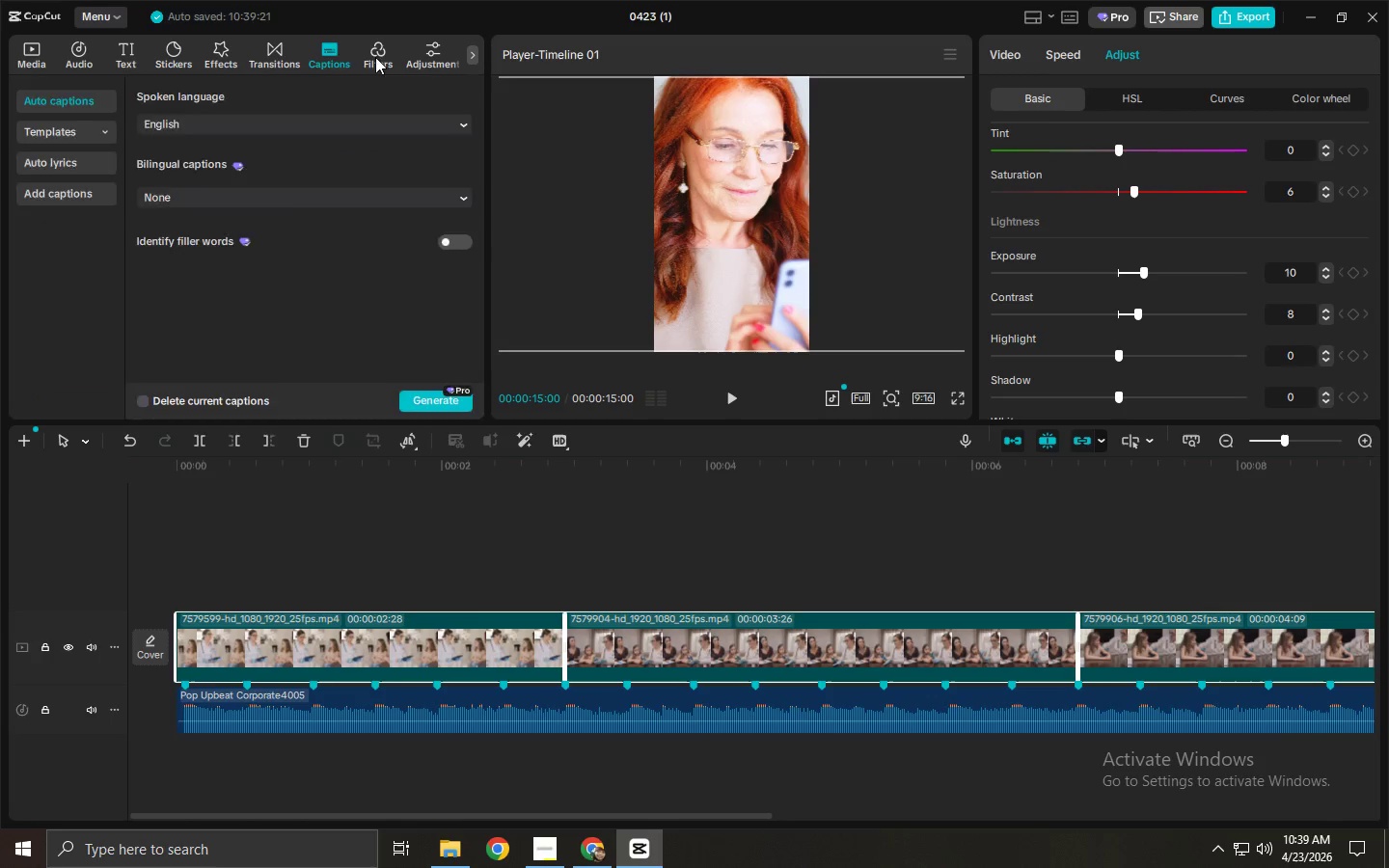 
double_click([314, 100])
 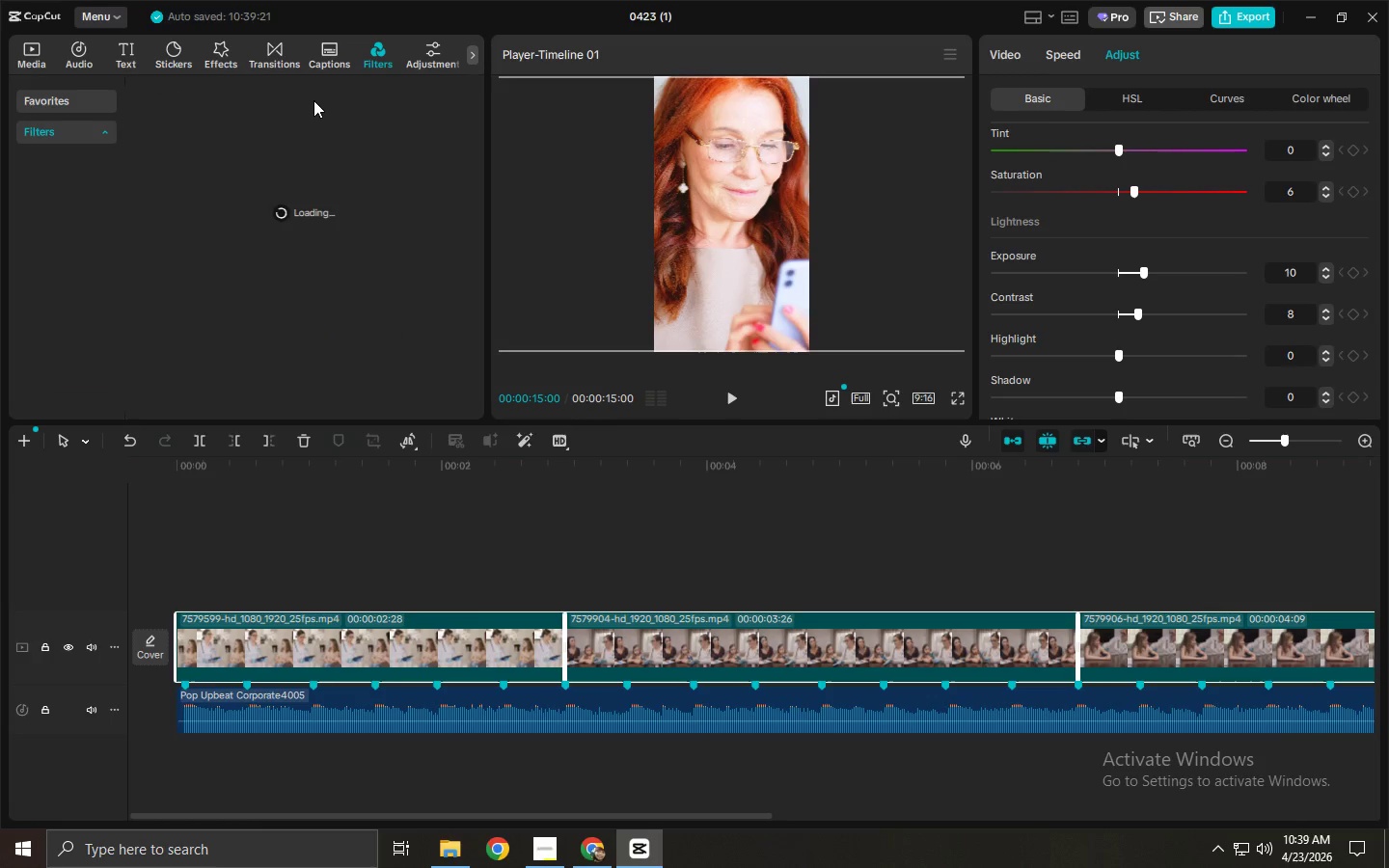 
triple_click([308, 95])
 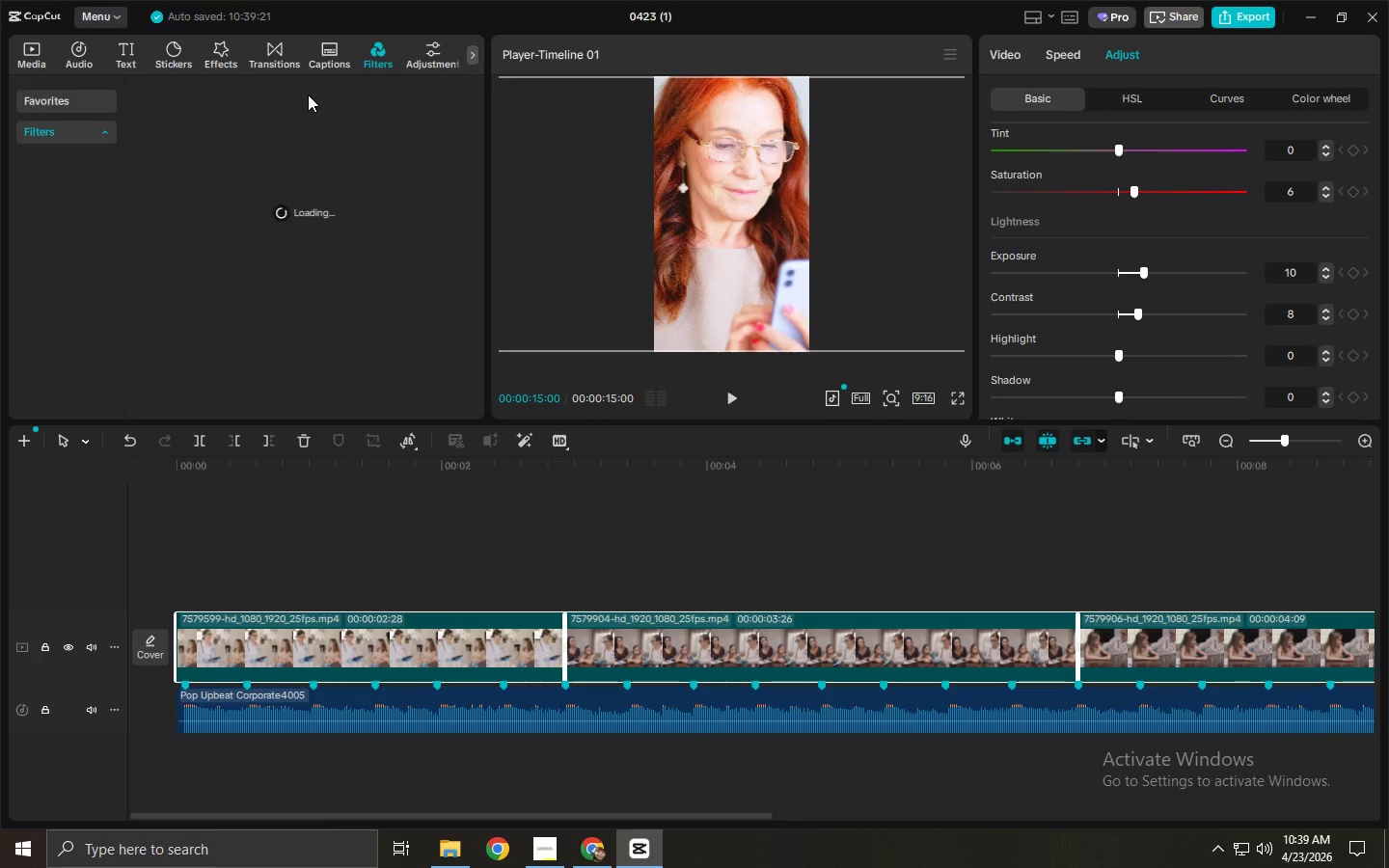 
triple_click([308, 95])
 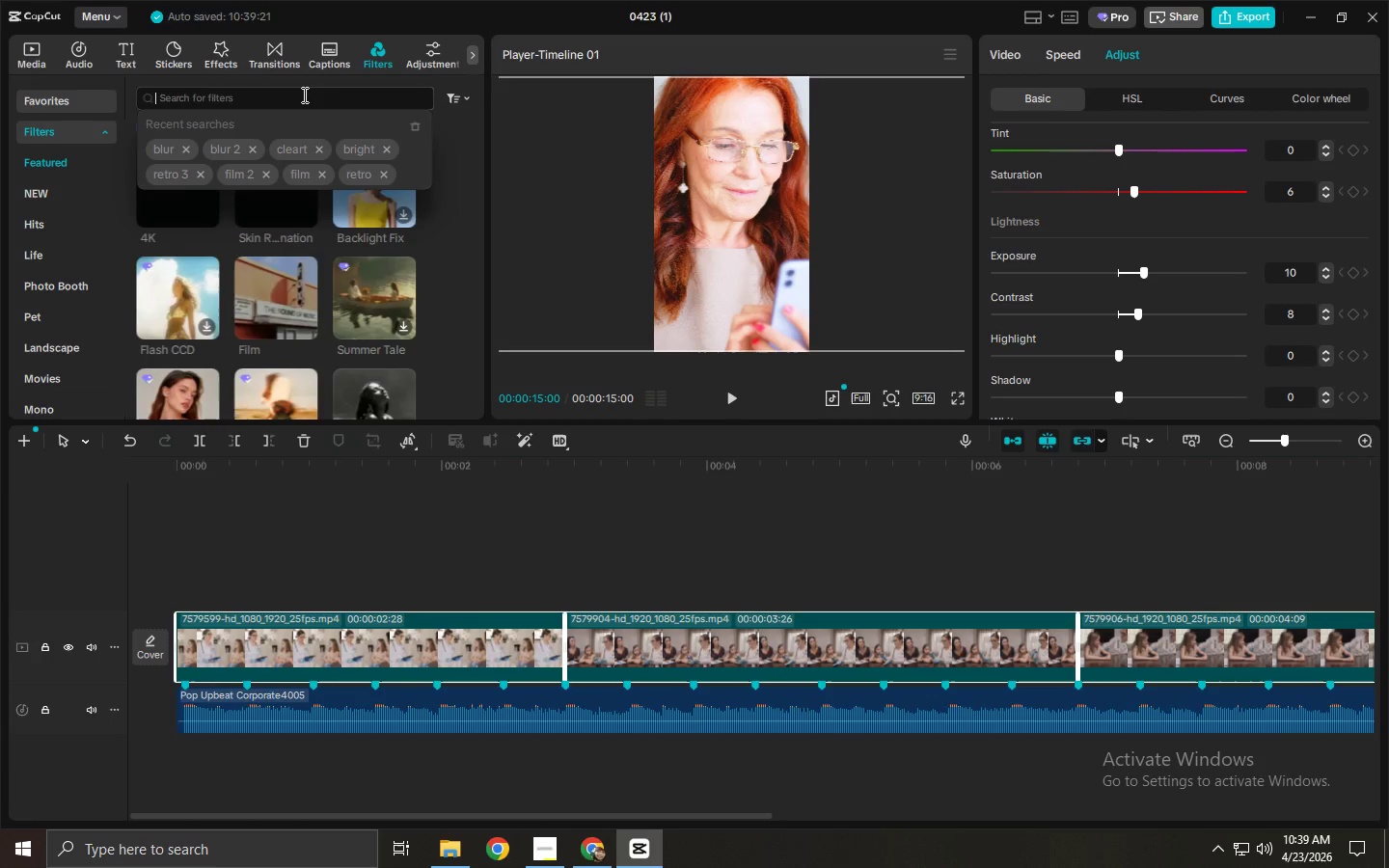 
triple_click([301, 94])
 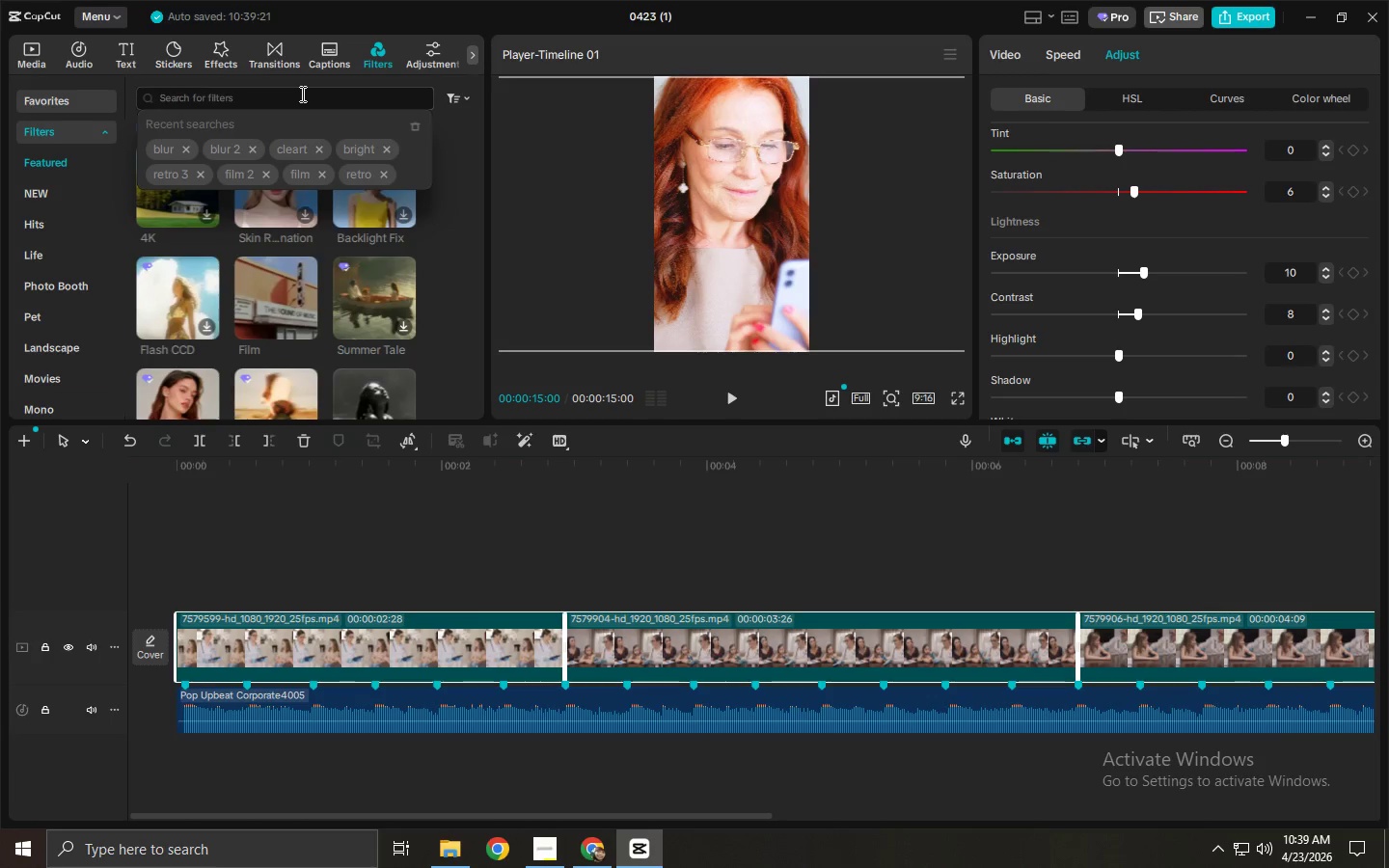 
type(clear)
 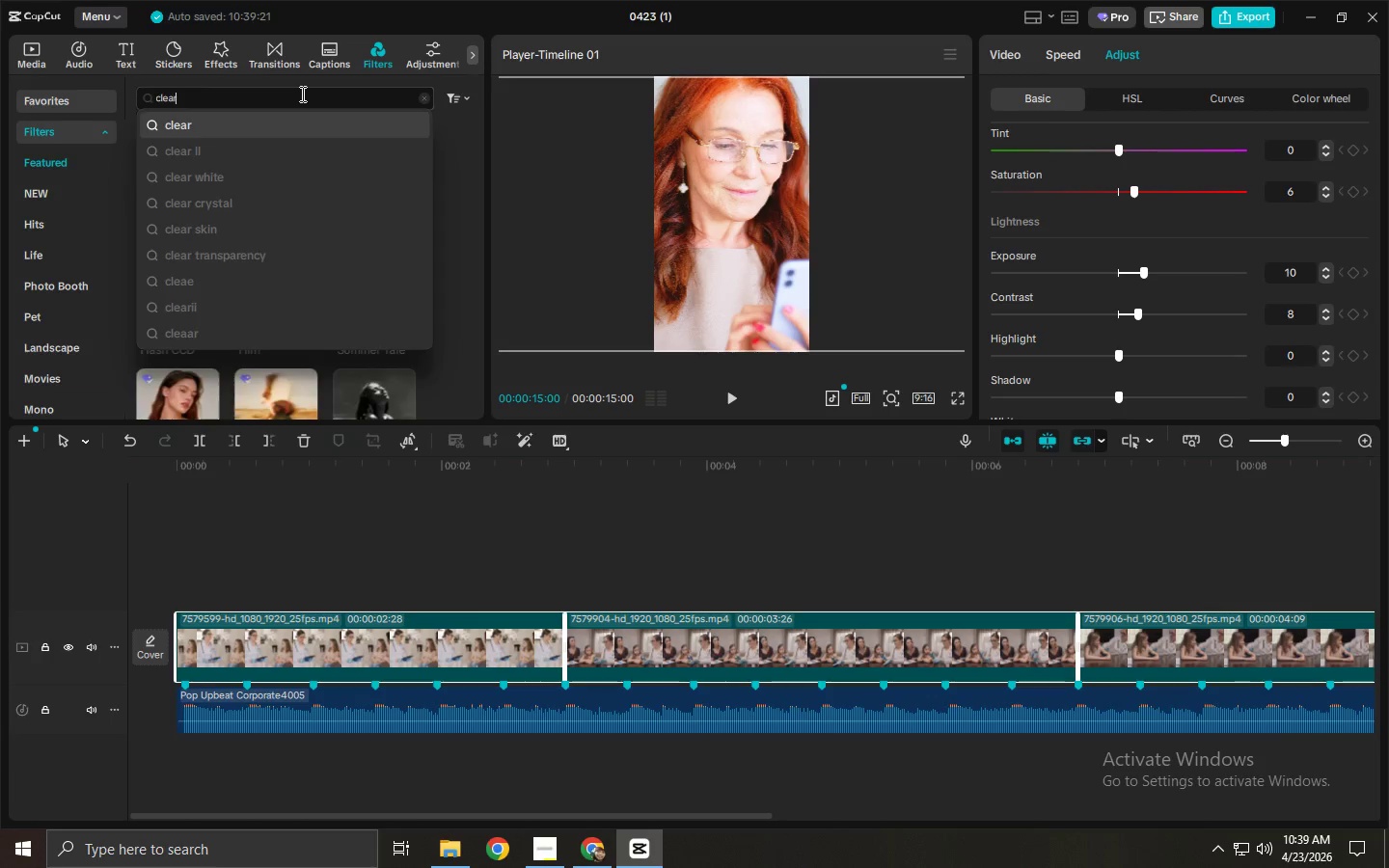 
key(Enter)
 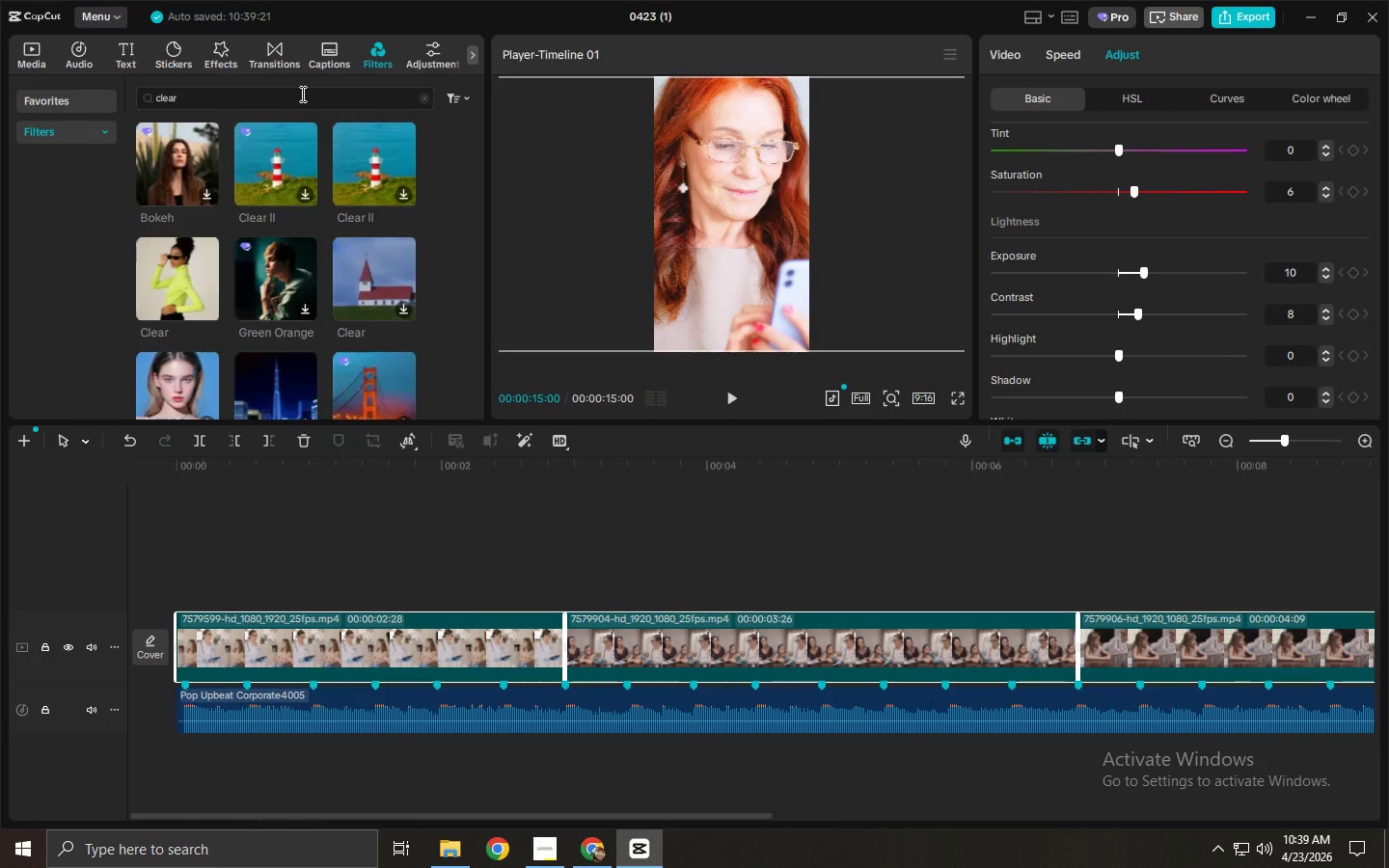 
left_click_drag(start_coordinate=[301, 94], to_coordinate=[0, 97])
 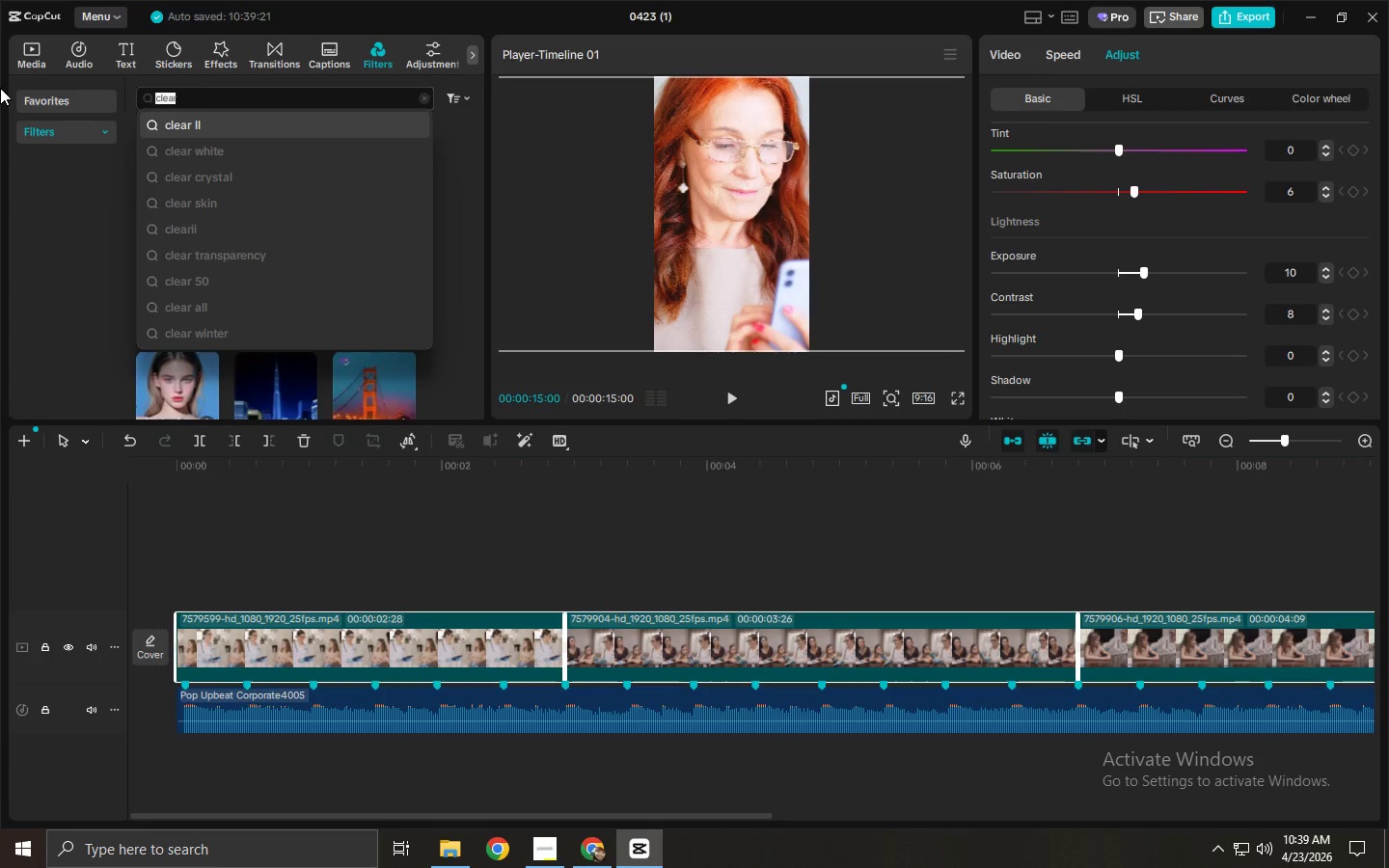 
type(brug)
key(Backspace)
key(Backspace)
key(Backspace)
type(right)
 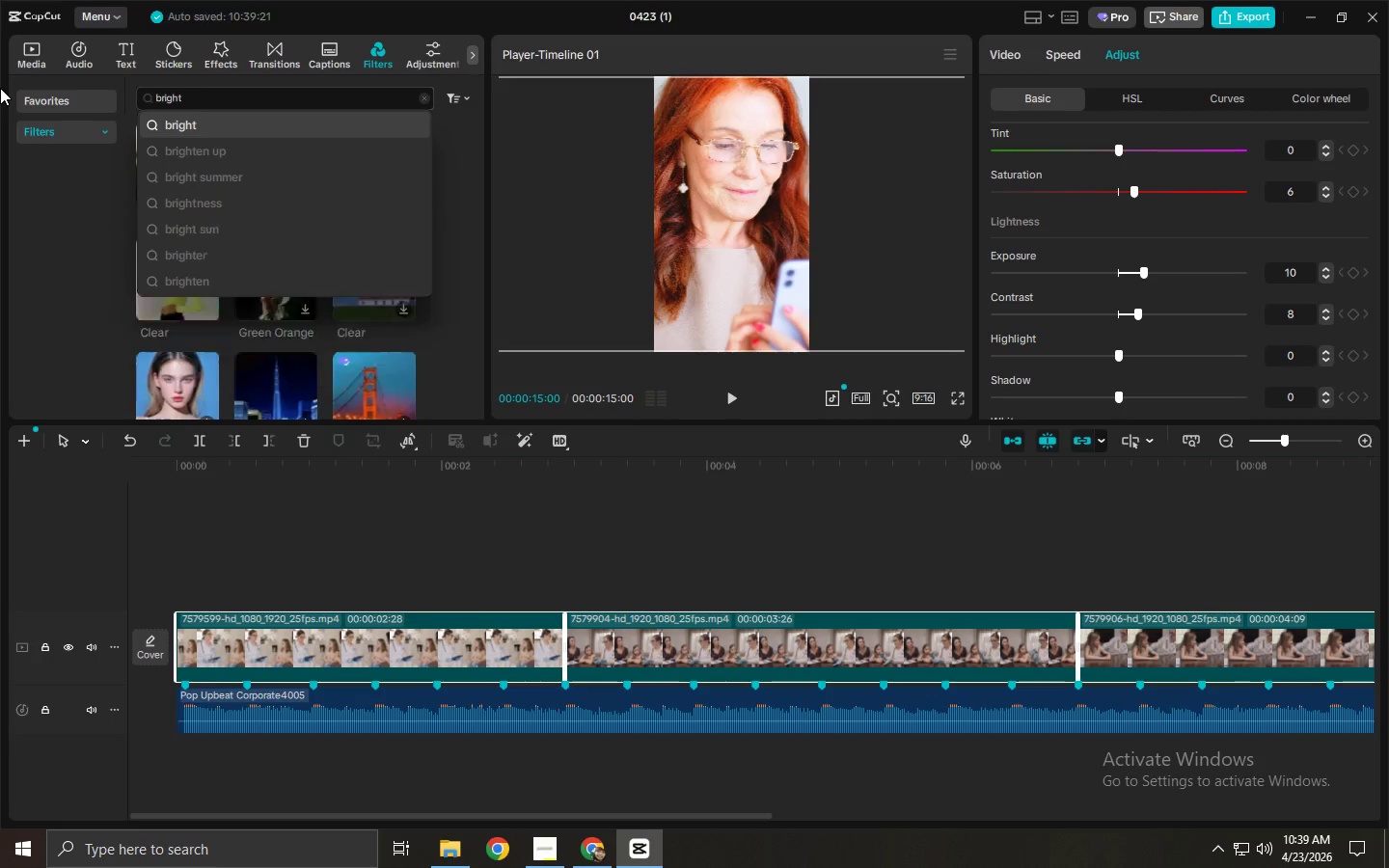 
key(Enter)
 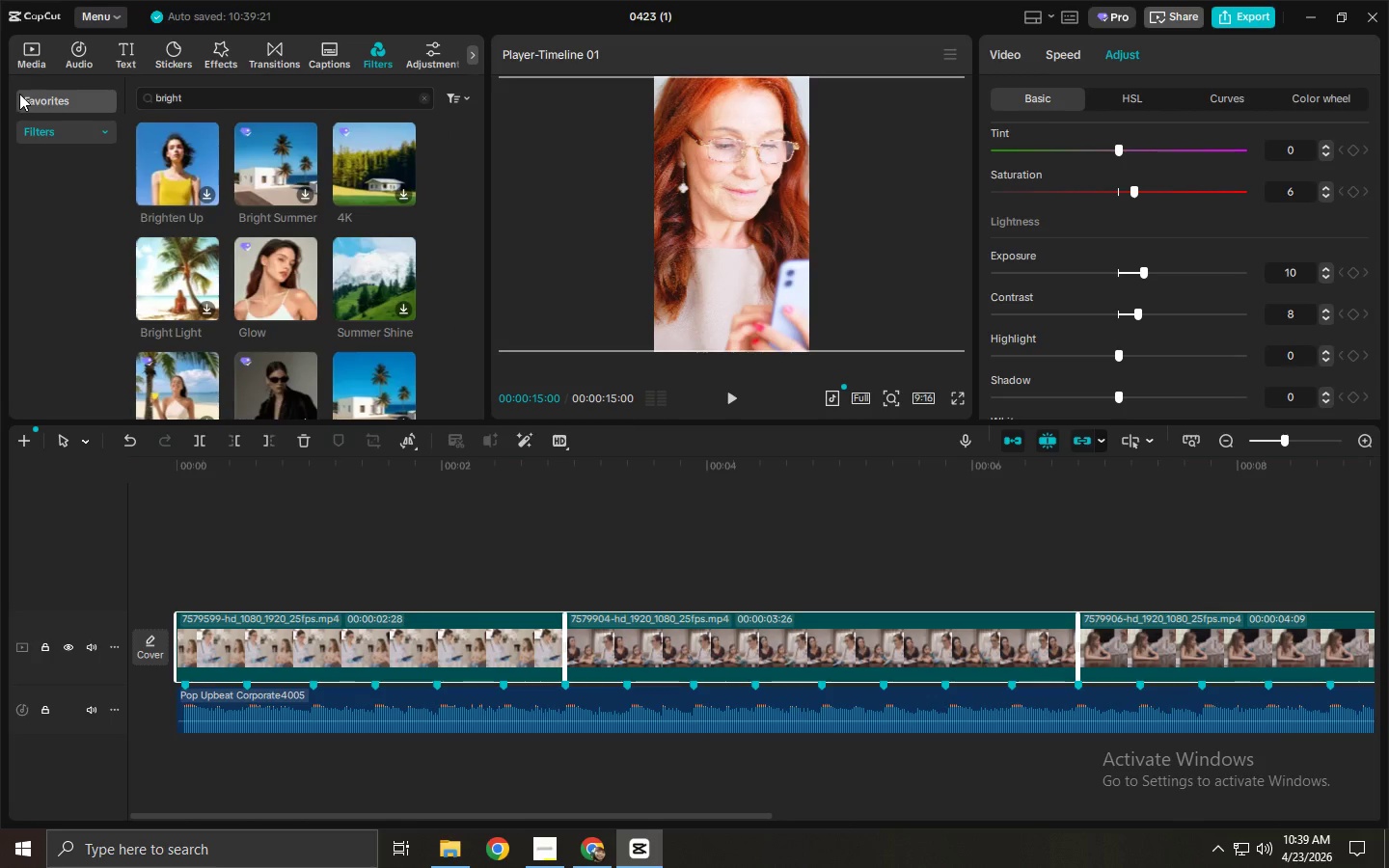 
mouse_move([163, 157])
 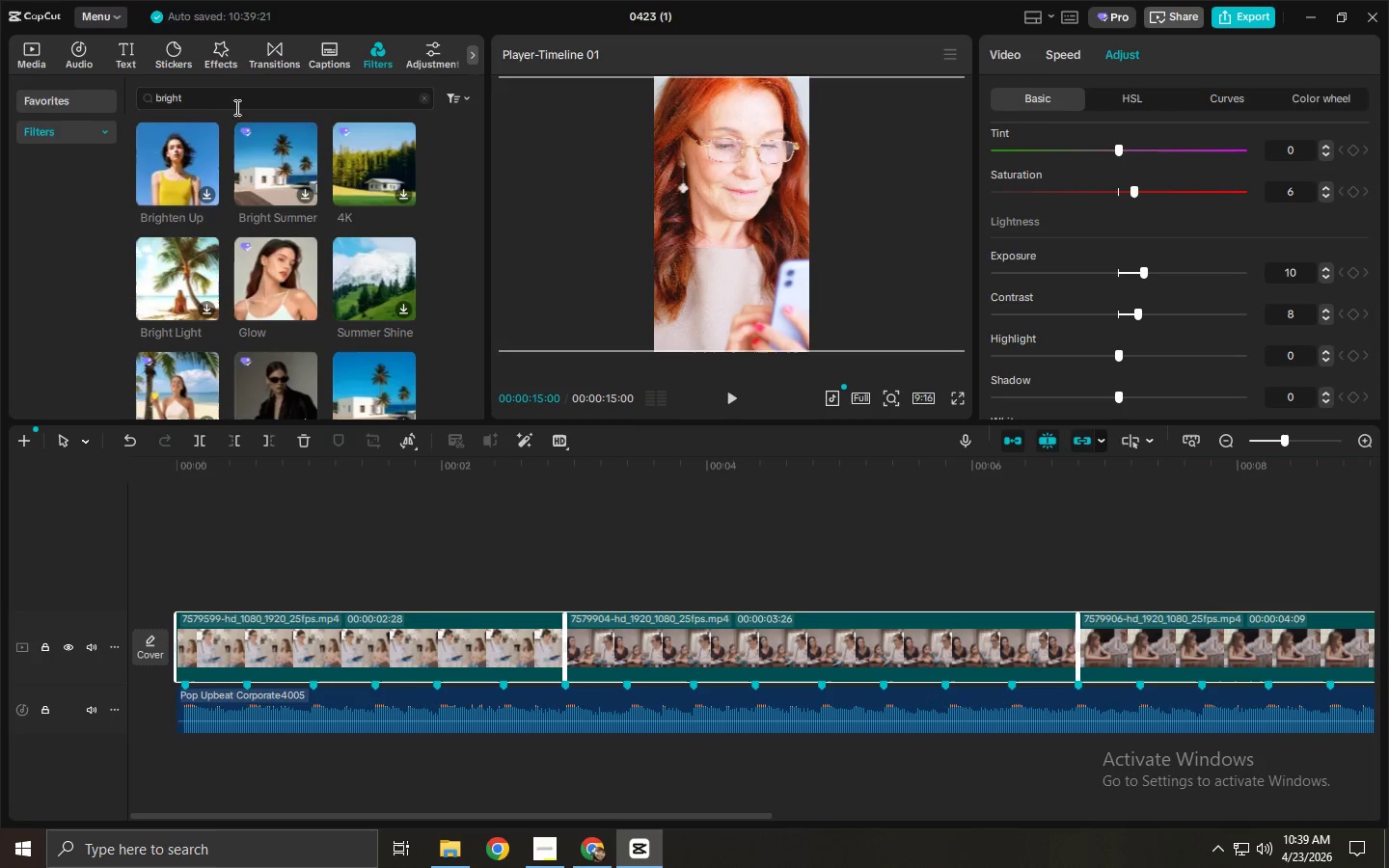 
left_click_drag(start_coordinate=[237, 98], to_coordinate=[79, 95])
 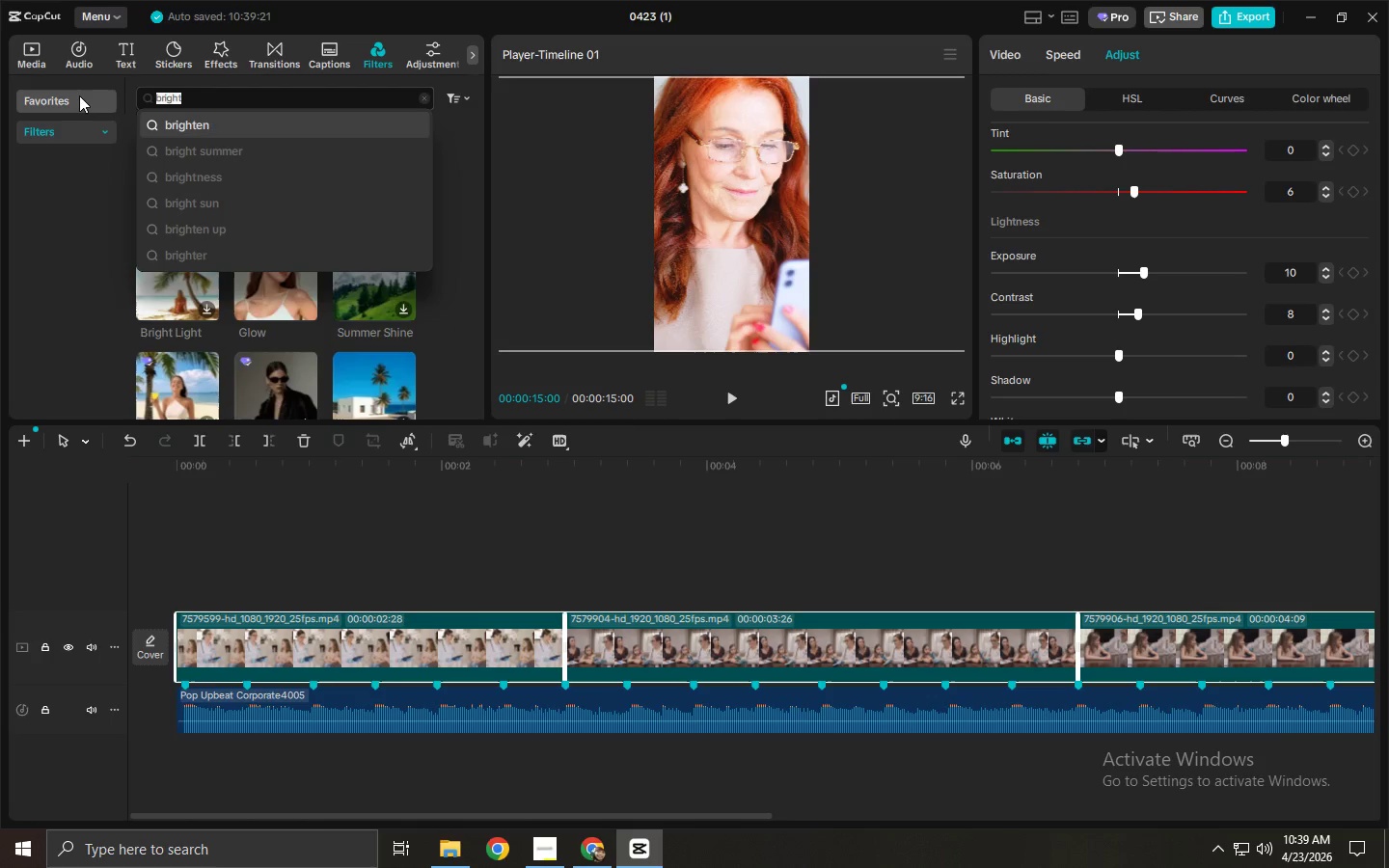 
type(ckear)
key(Backspace)
key(Backspace)
key(Backspace)
key(Backspace)
type(lear)
 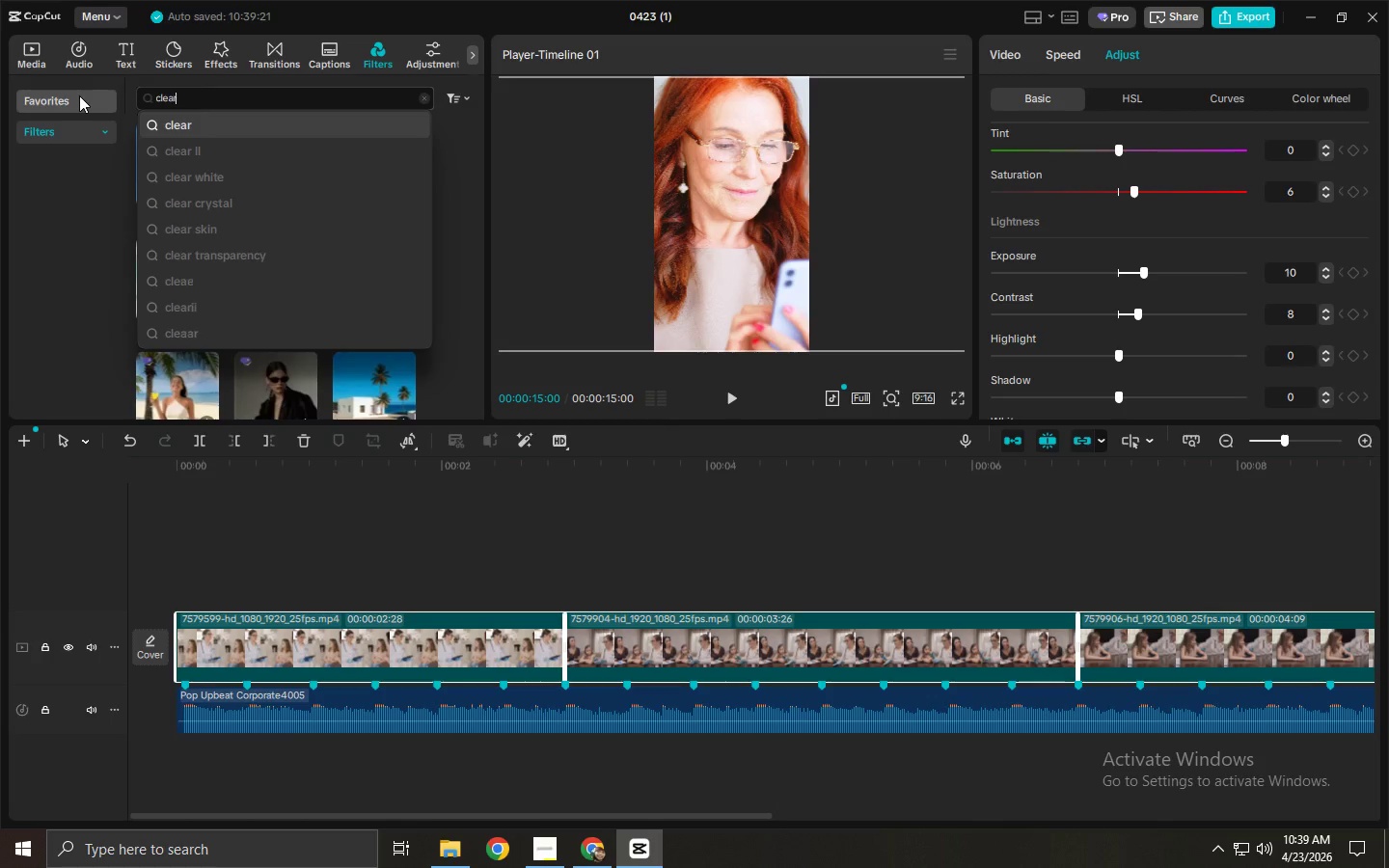 
key(Enter)
 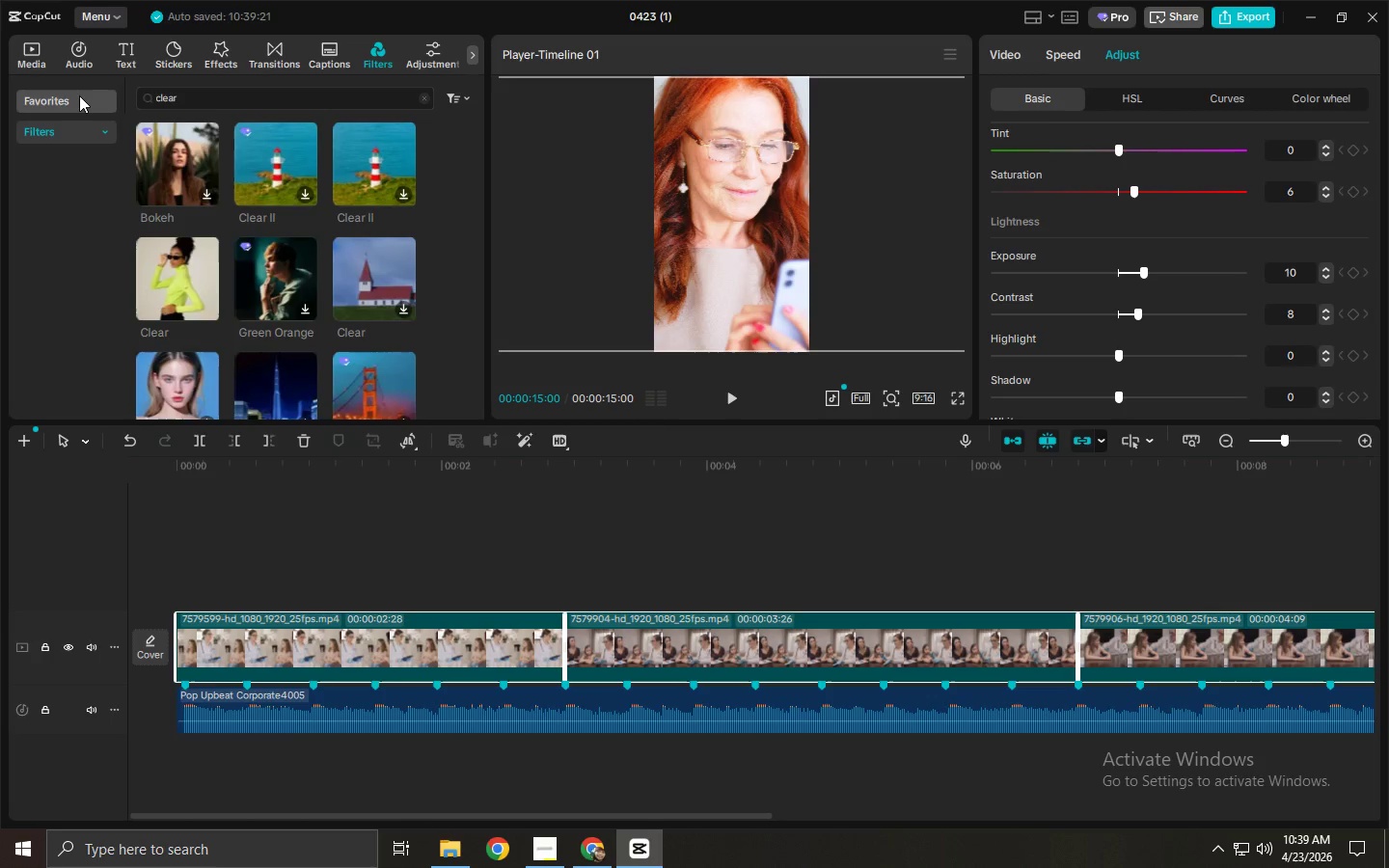 
left_click_drag(start_coordinate=[151, 268], to_coordinate=[177, 602])
 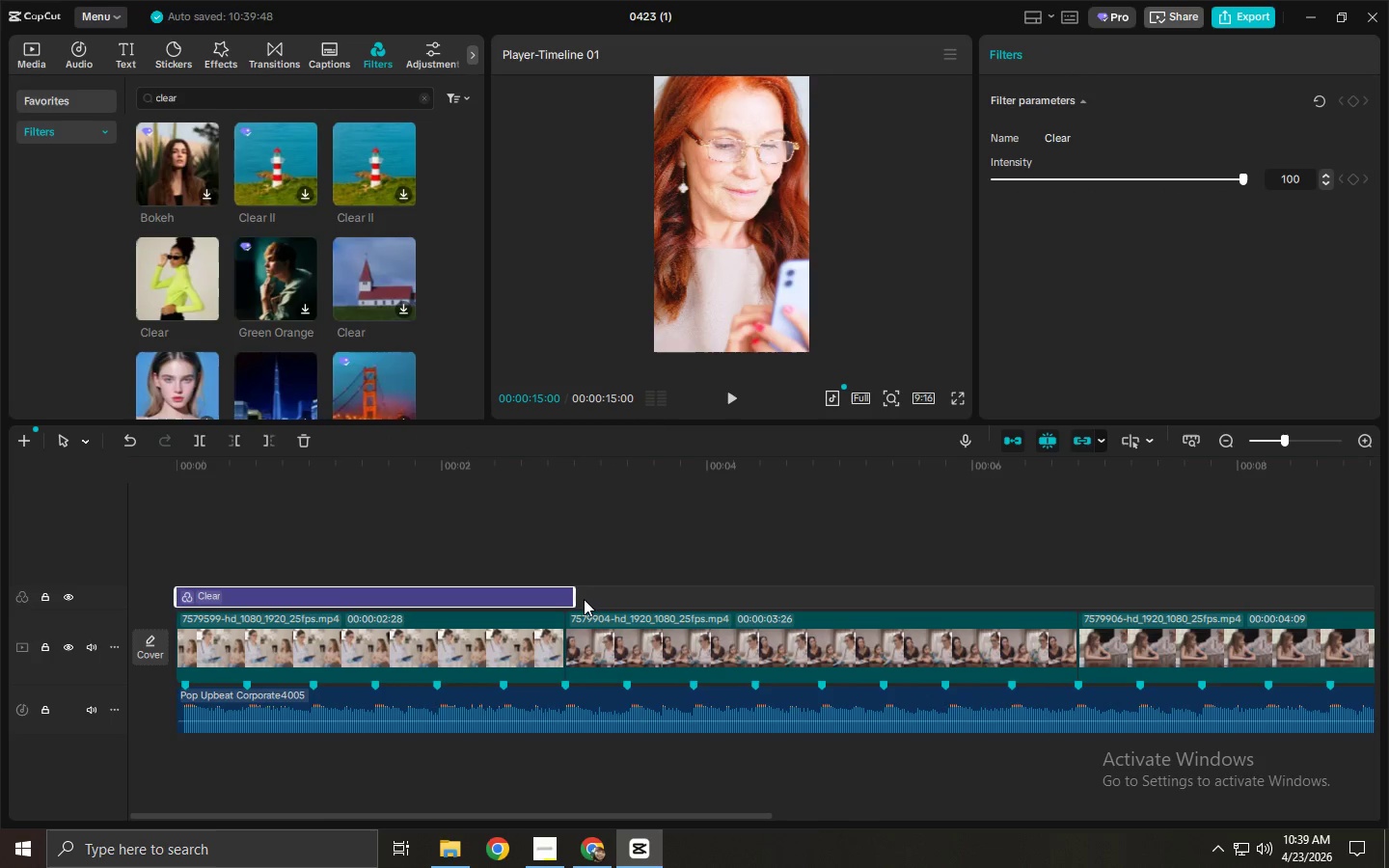 
left_click_drag(start_coordinate=[579, 597], to_coordinate=[1187, 607])
 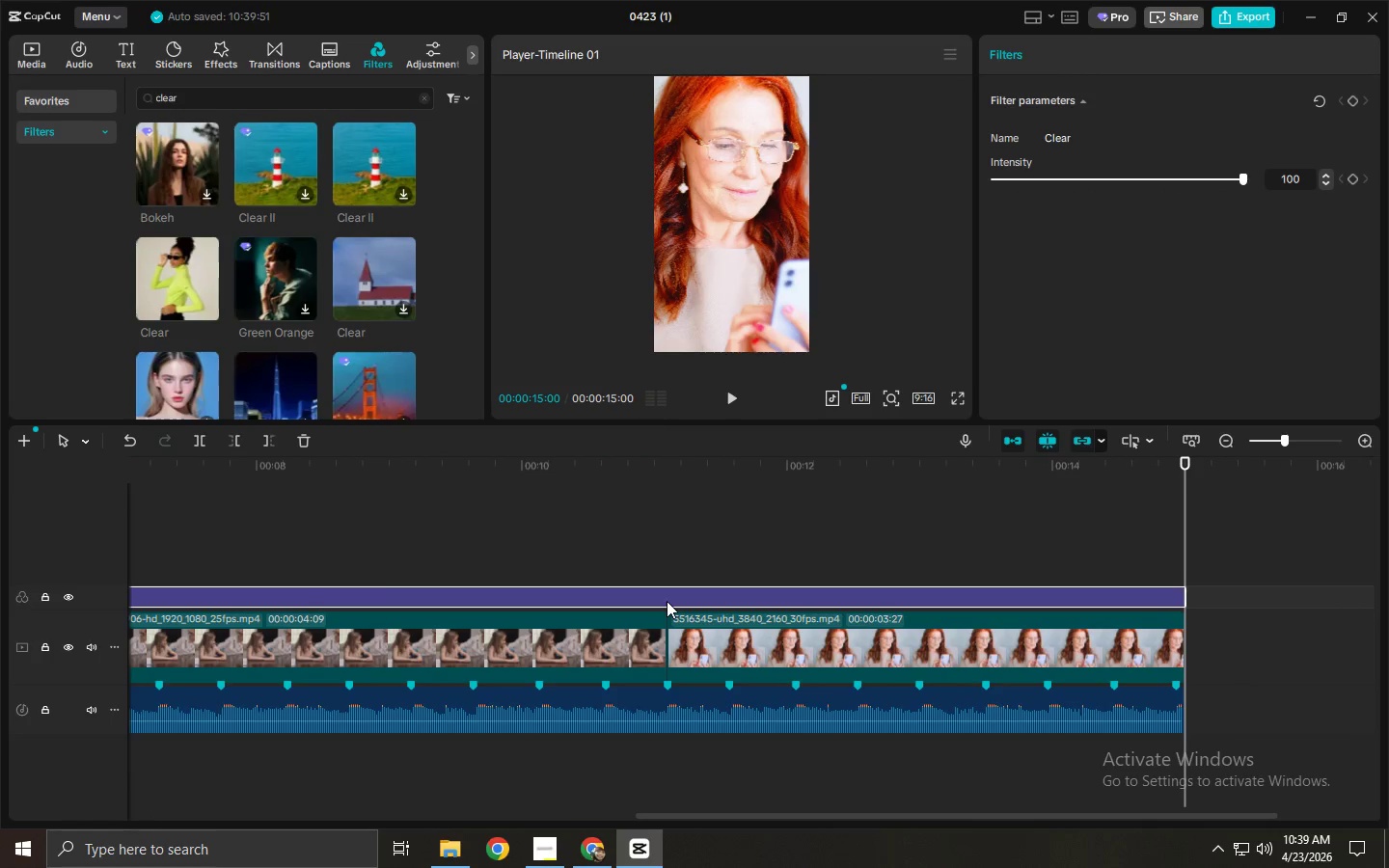 
left_click_drag(start_coordinate=[329, 475], to_coordinate=[0, 491])
 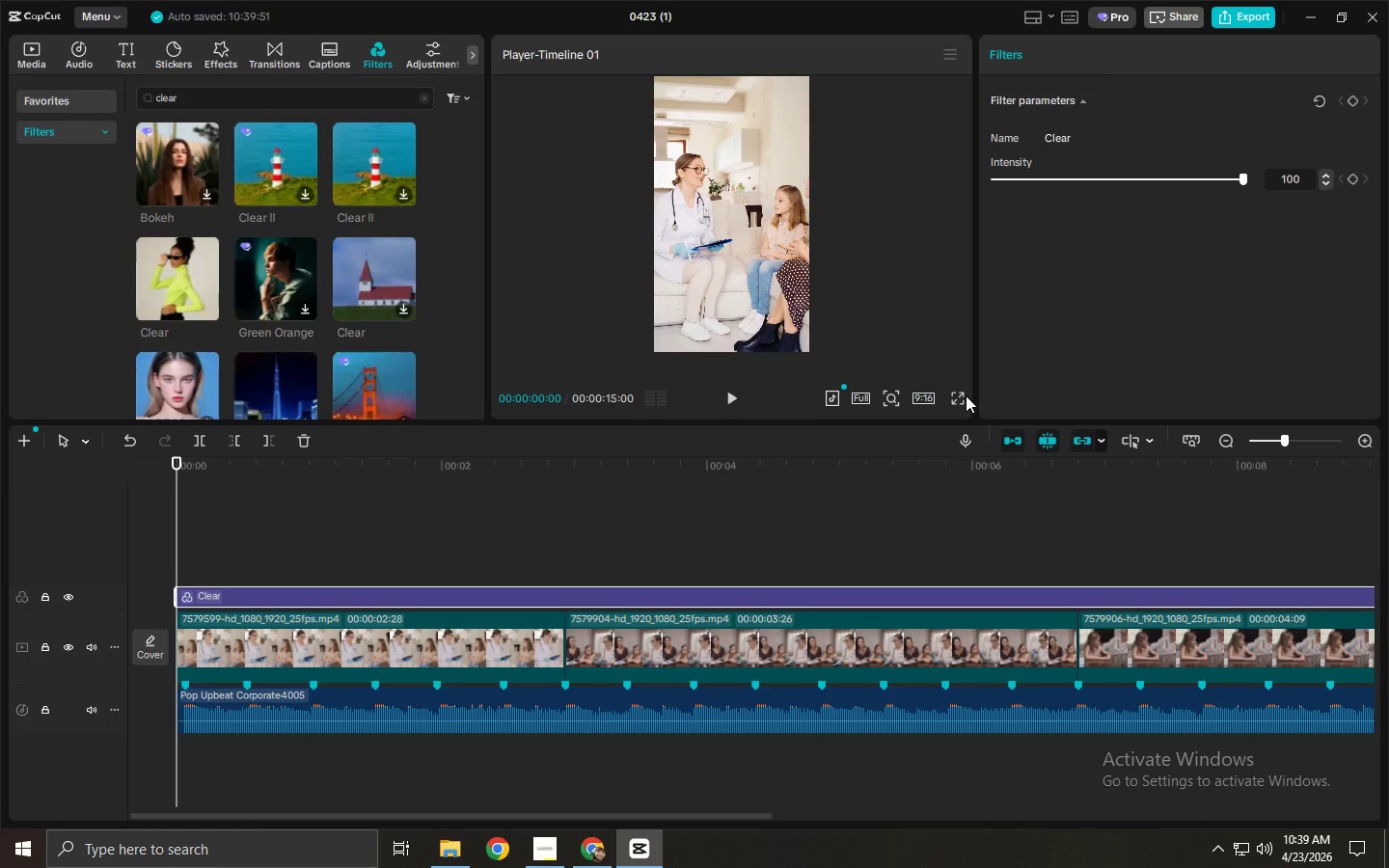 
double_click([954, 395])
 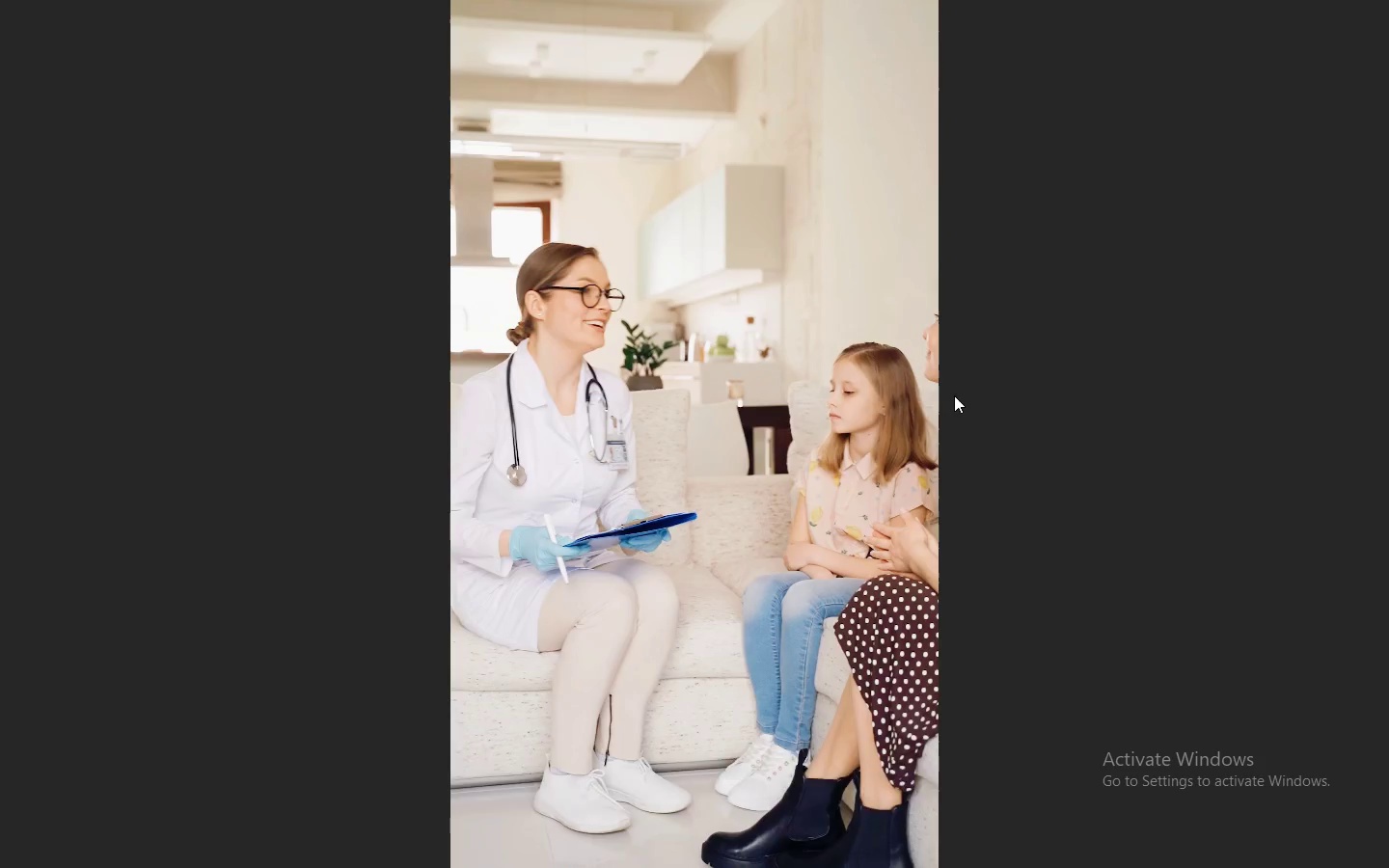 
key(Space)
 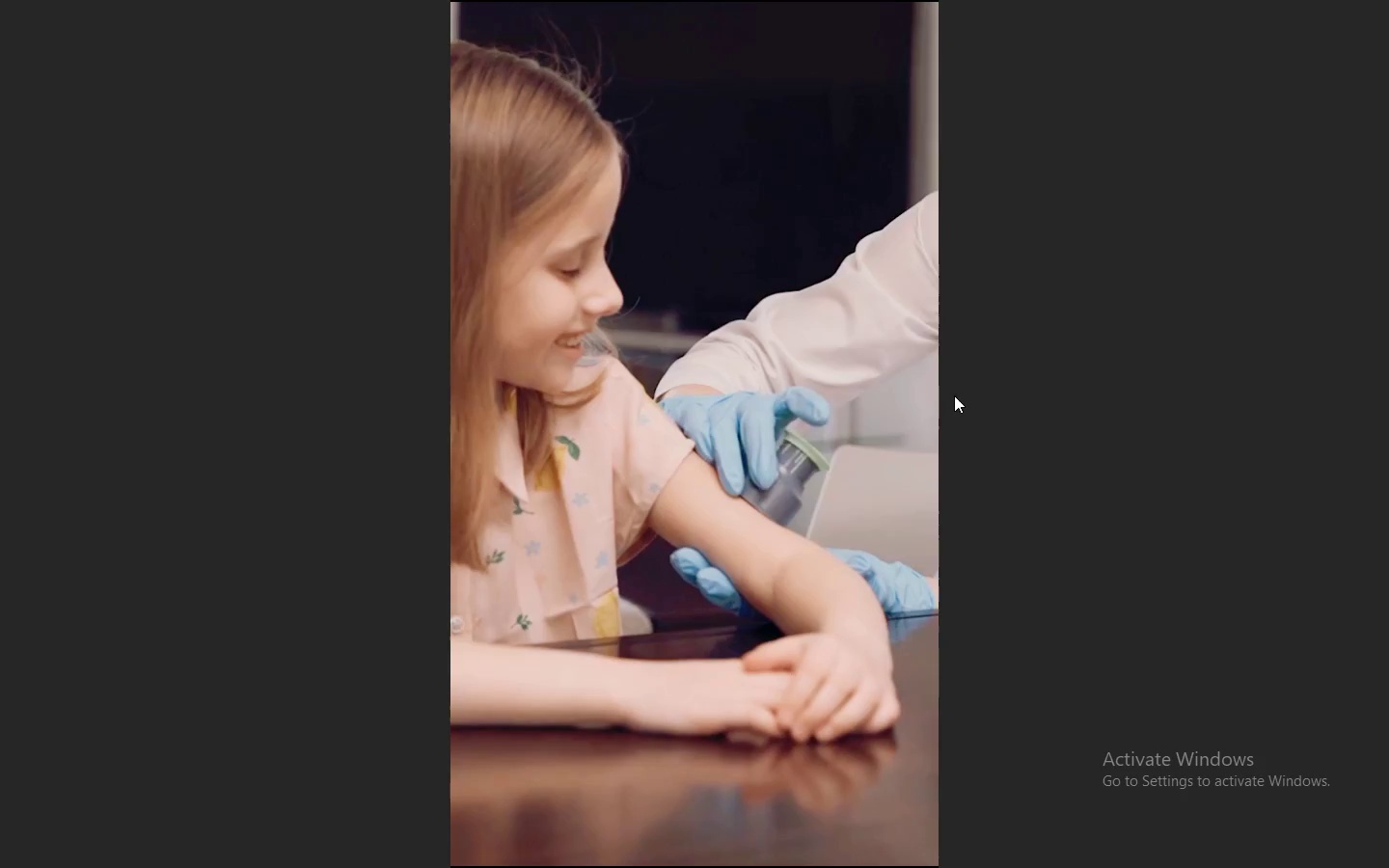 
wait(13.75)
 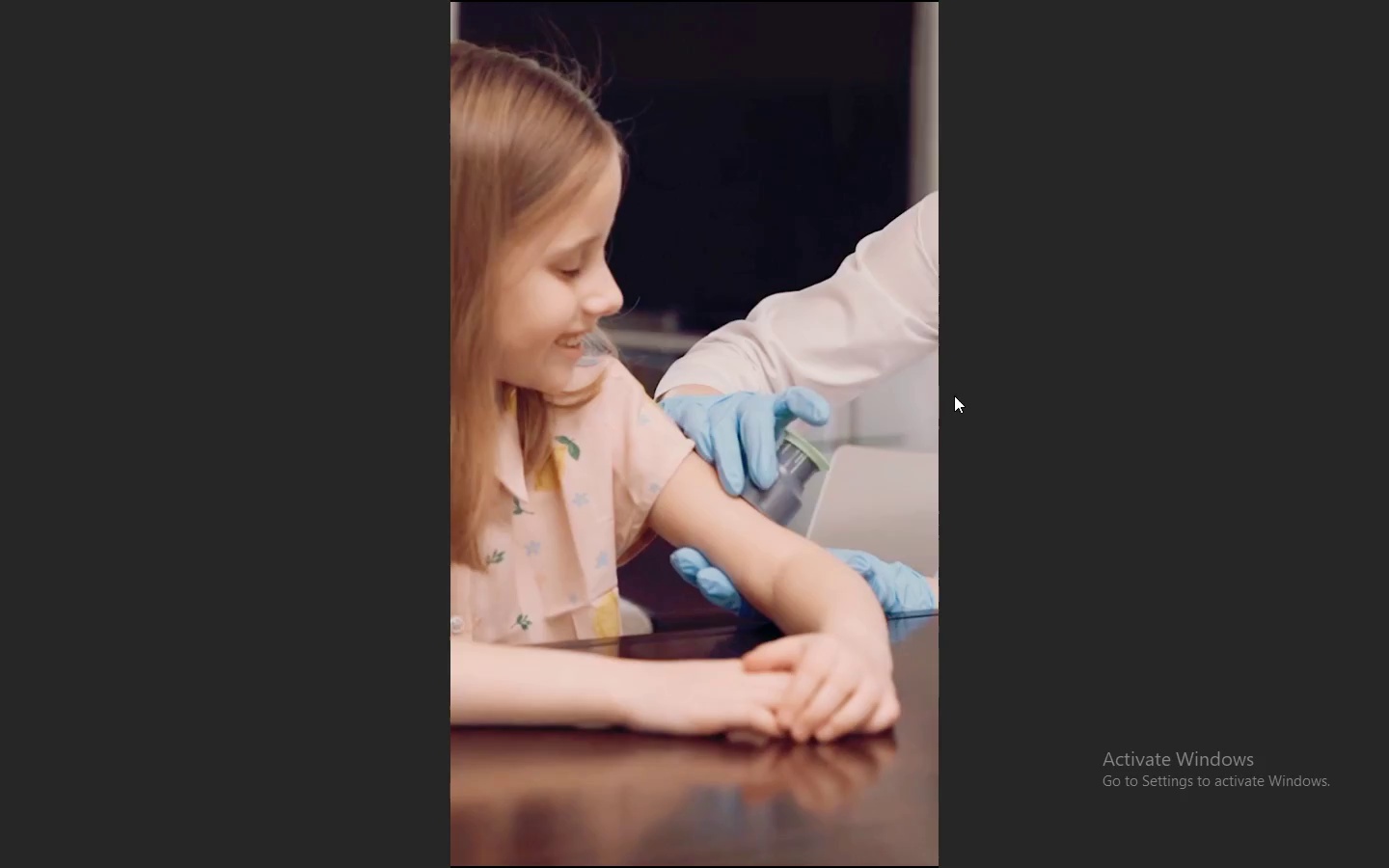 
key(Space)
 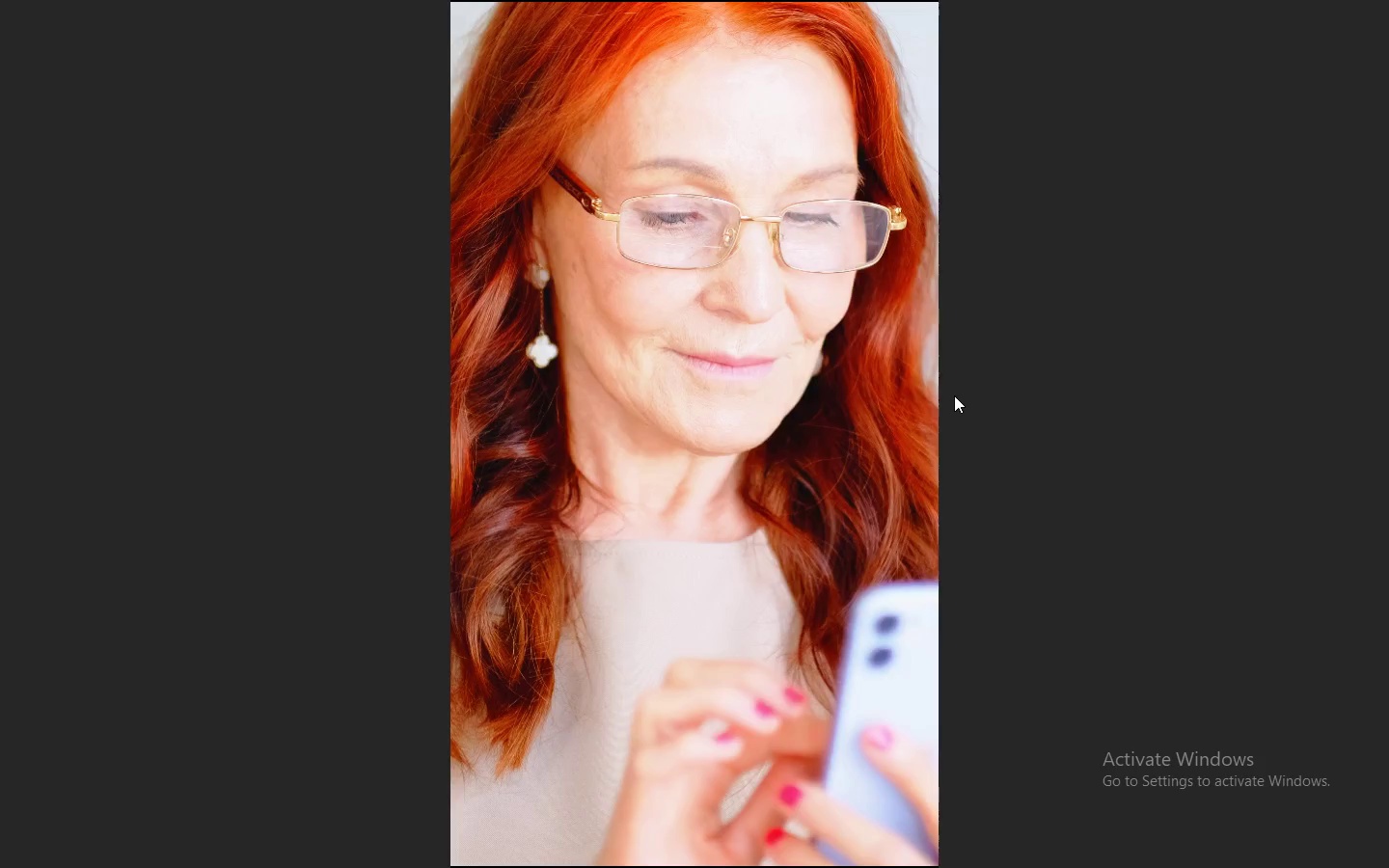 
key(Escape)
 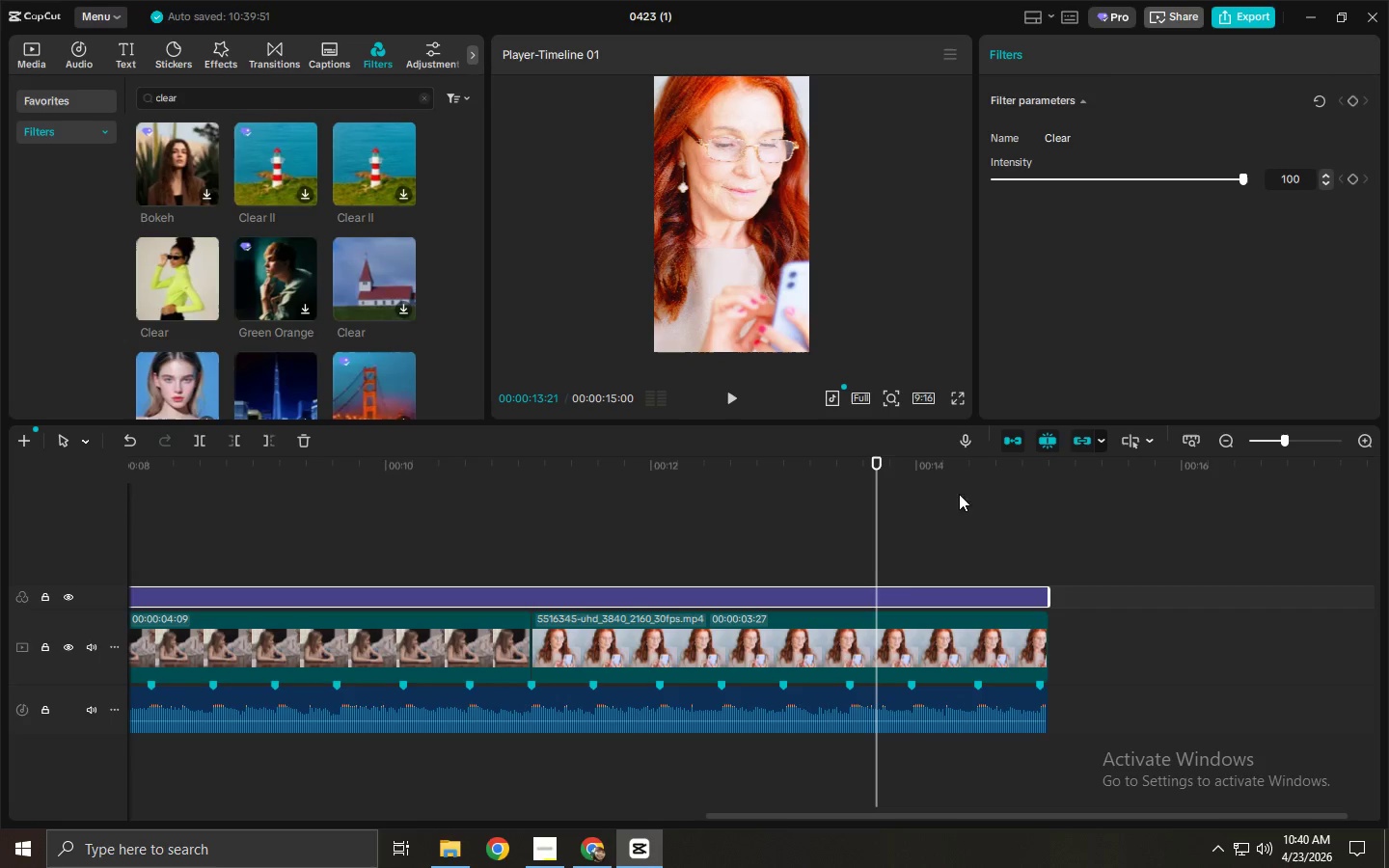 
left_click([905, 599])
 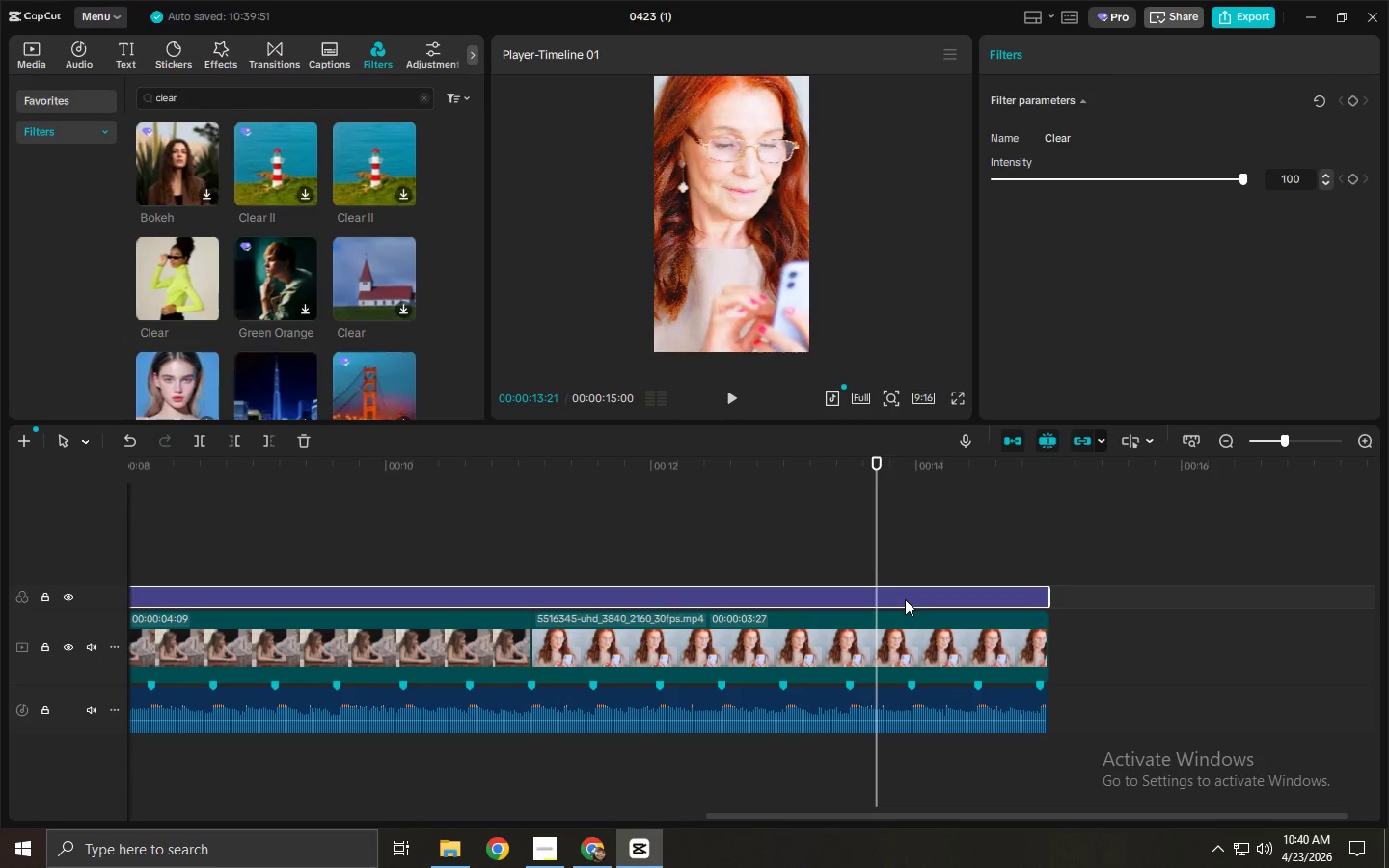 
type(vvvv)
 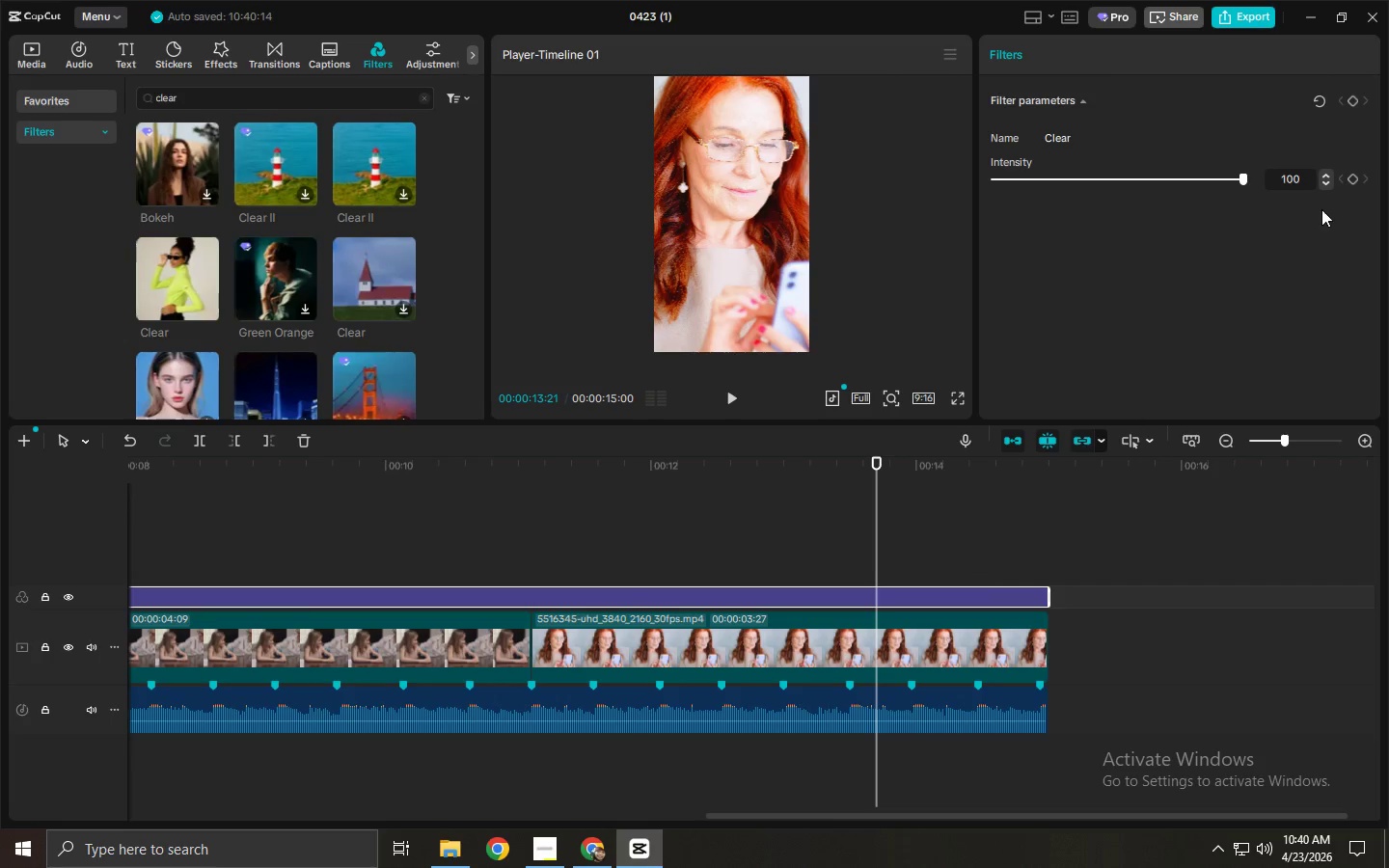 
left_click_drag(start_coordinate=[1243, 172], to_coordinate=[1168, 178])
 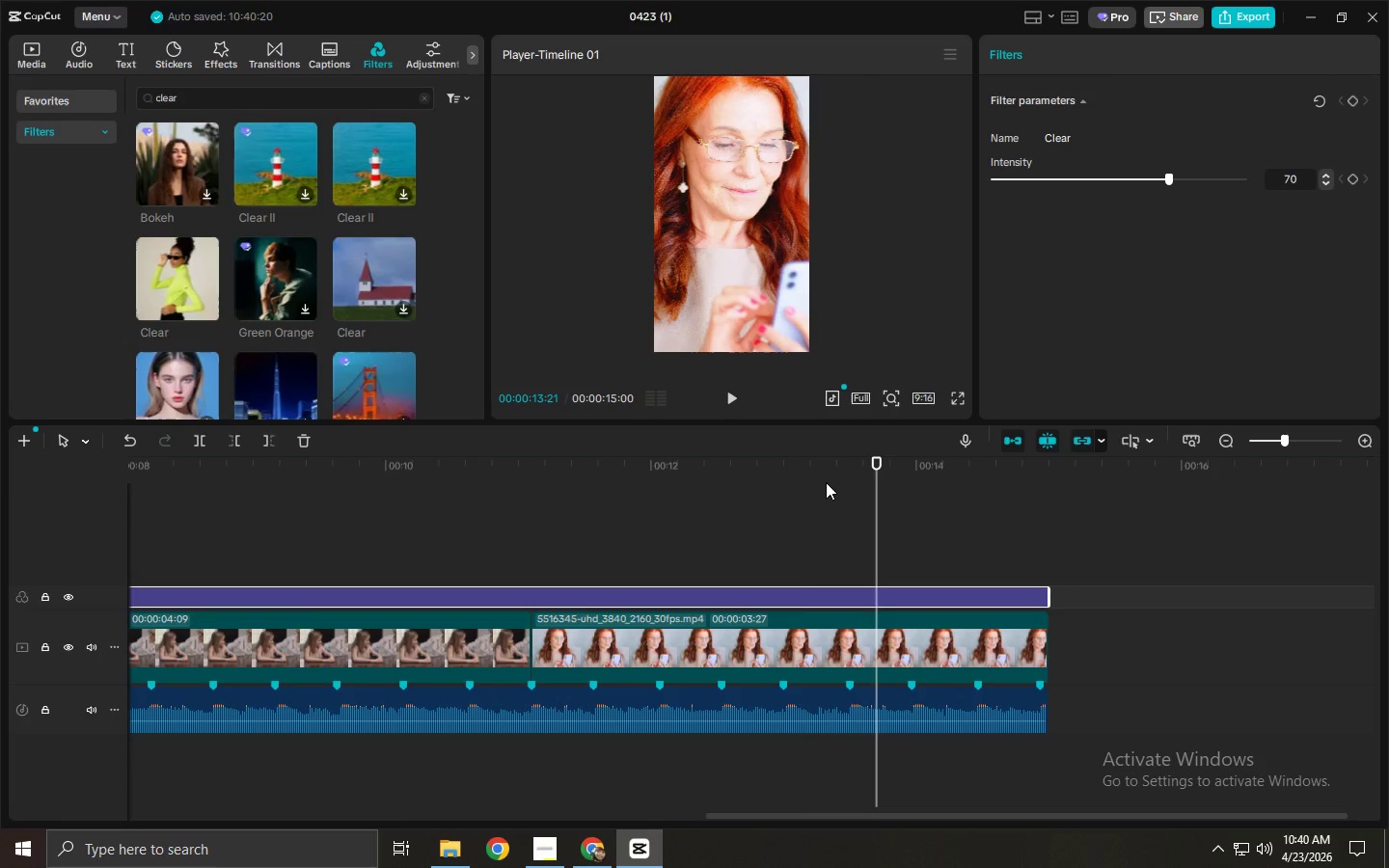 
left_click_drag(start_coordinate=[805, 478], to_coordinate=[266, 481])
 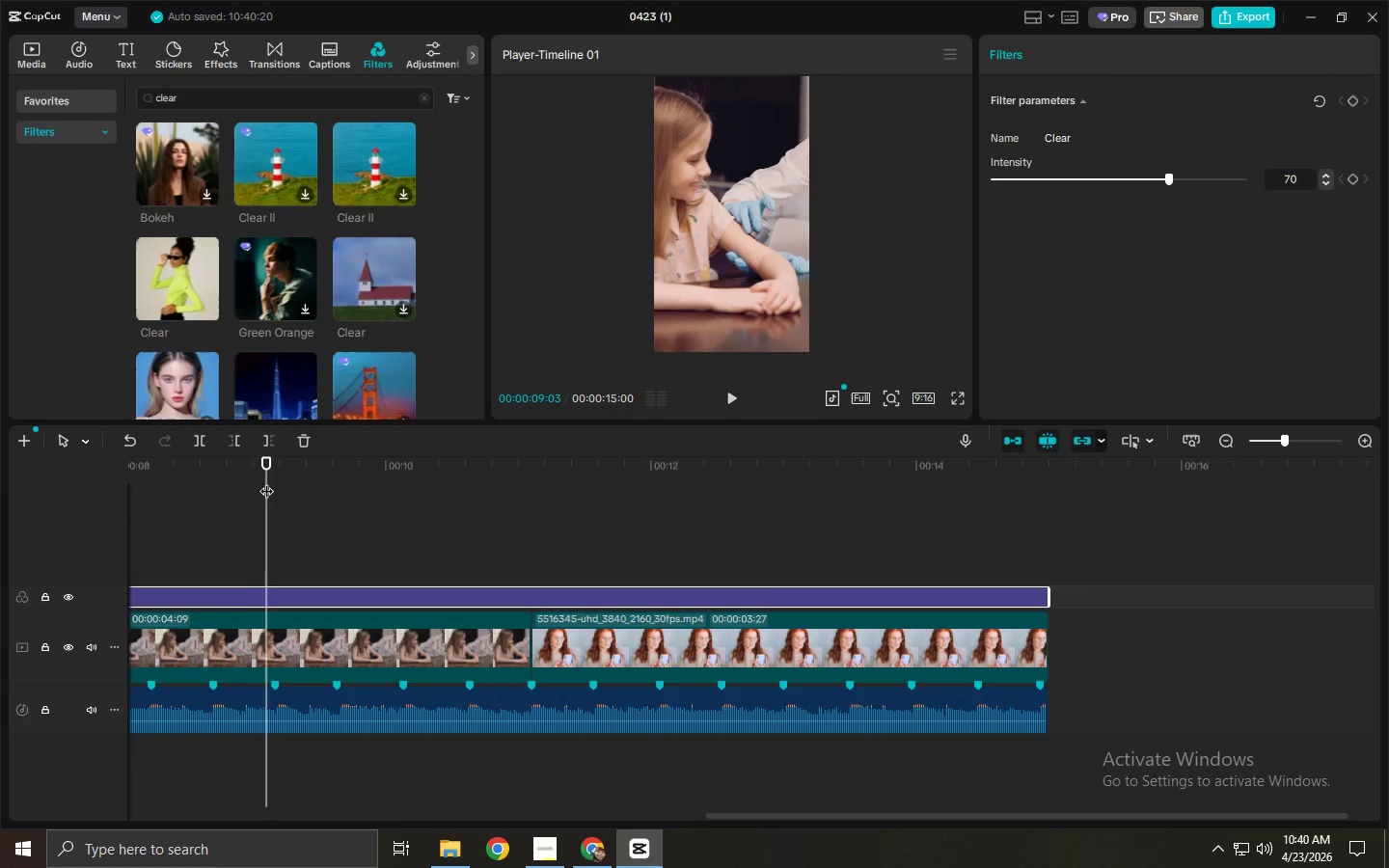 
key(Space)
 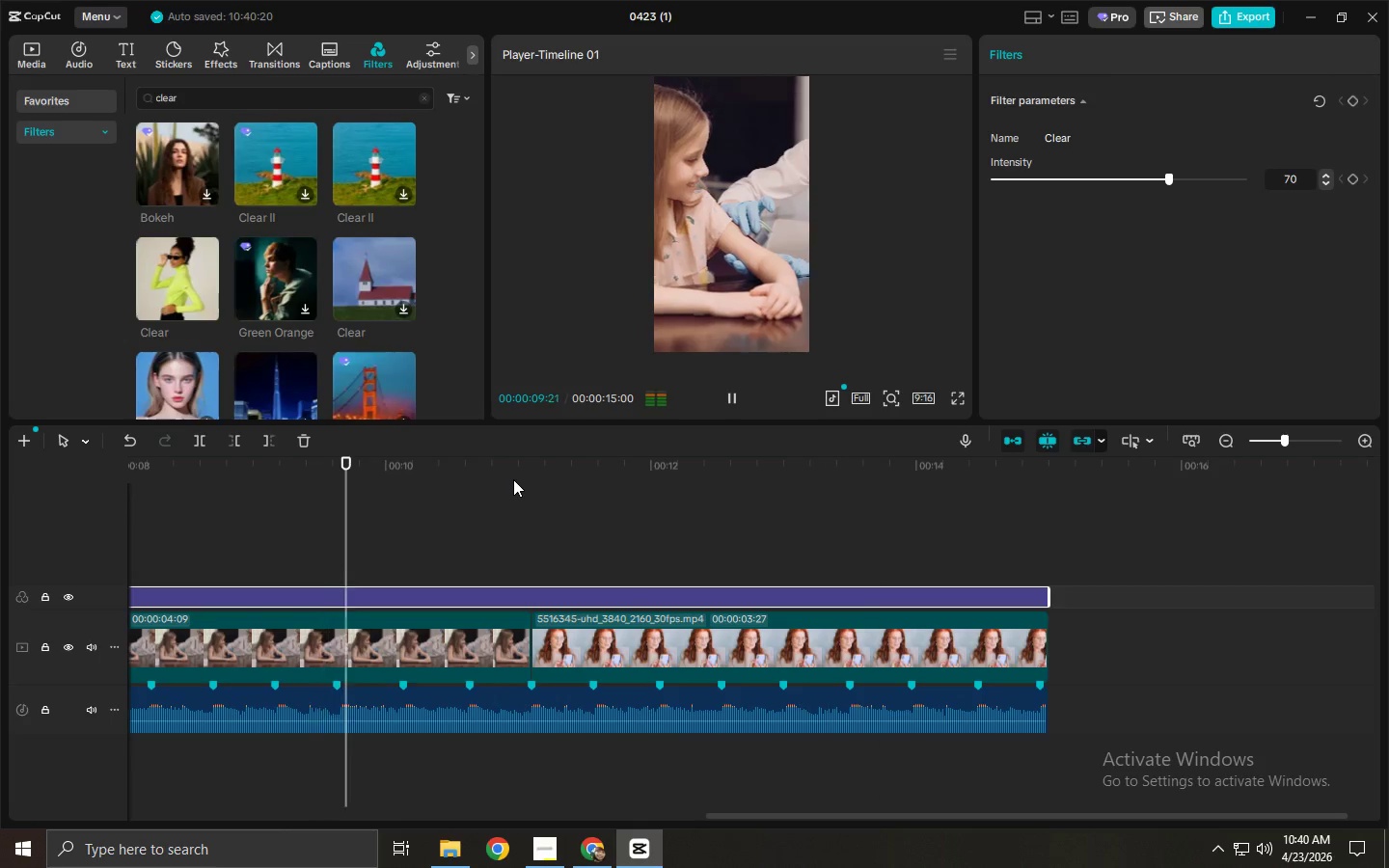 
key(Space)
 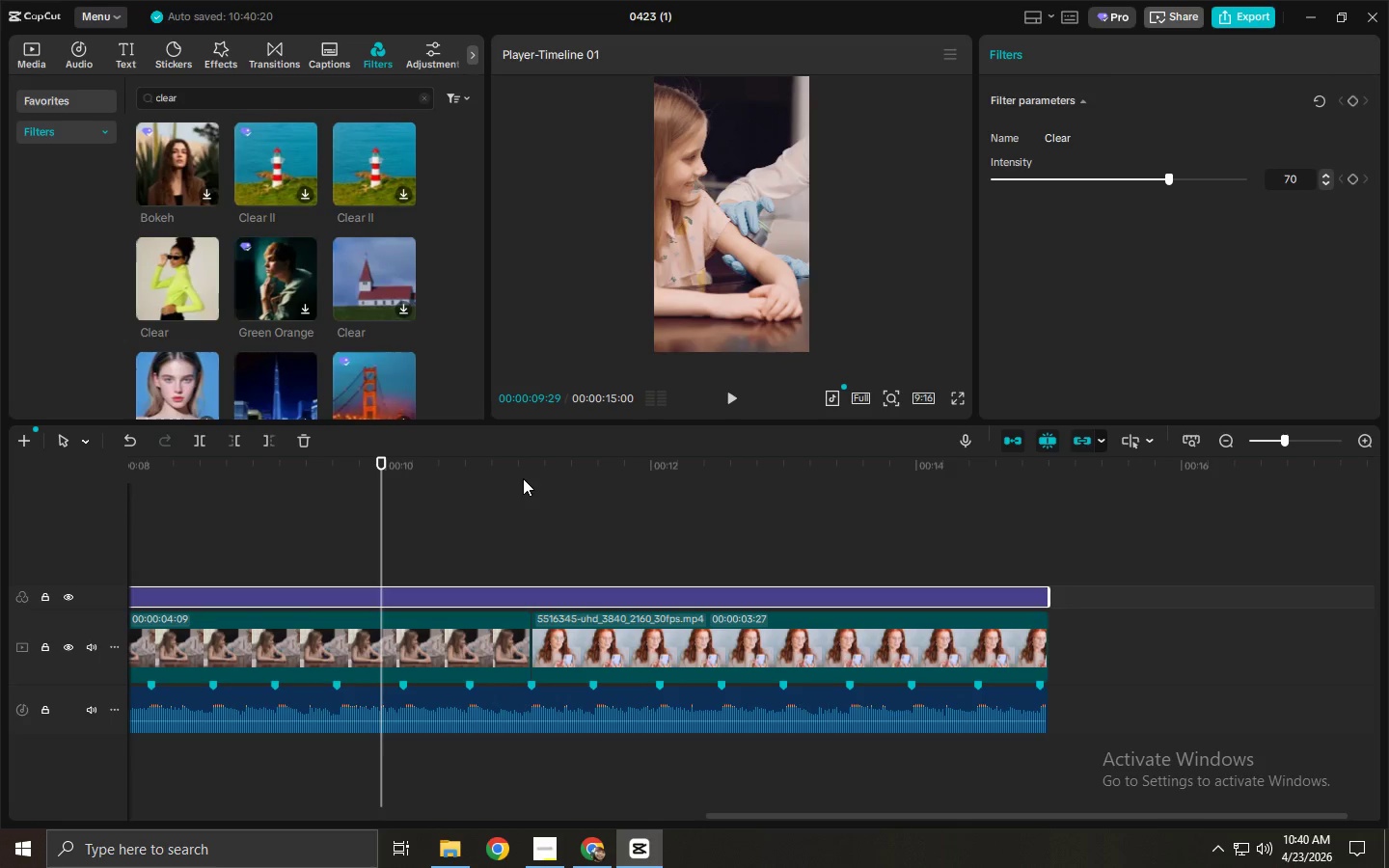 
wait(11.26)
 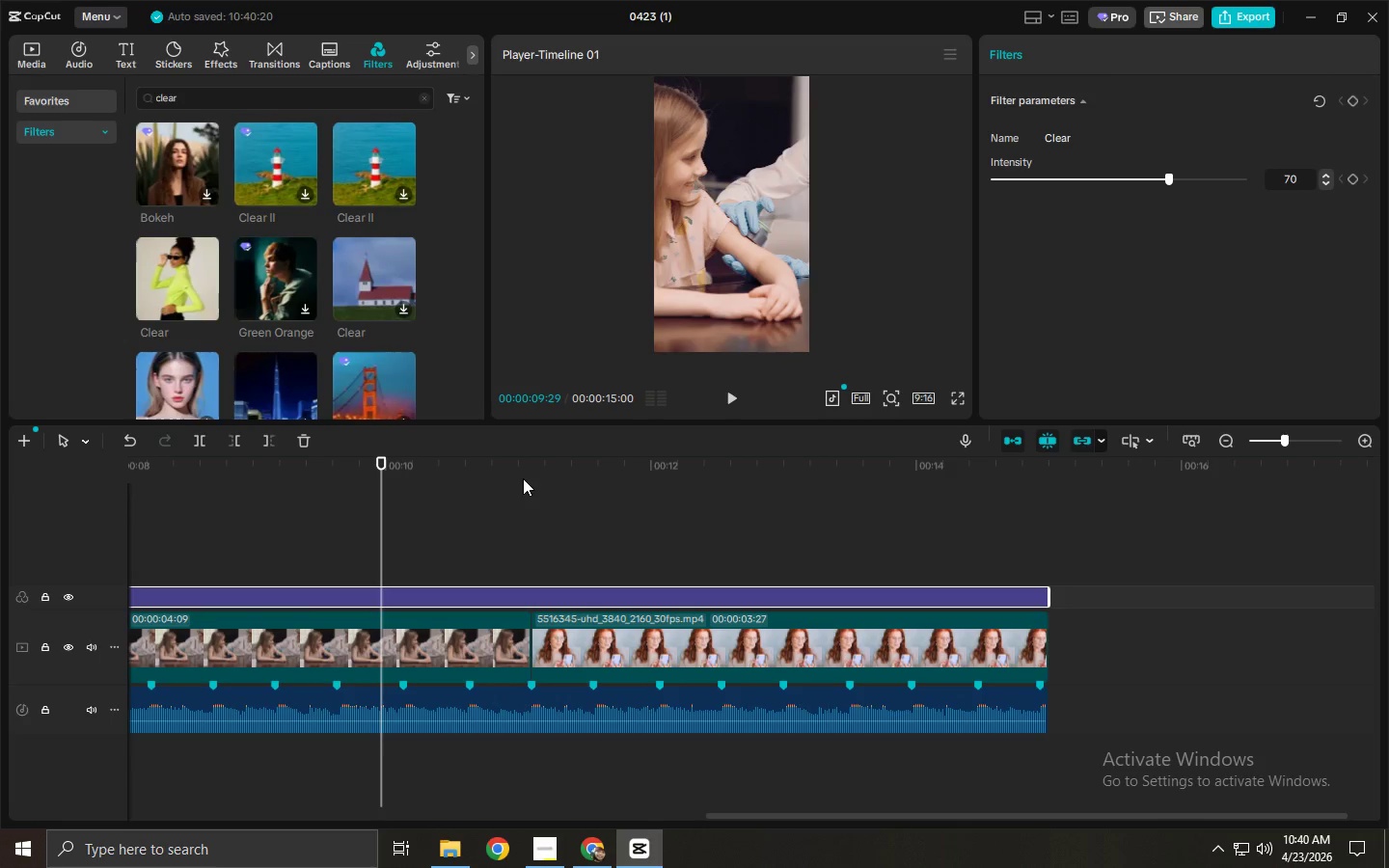 
left_click_drag(start_coordinate=[468, 460], to_coordinate=[42, 488])
 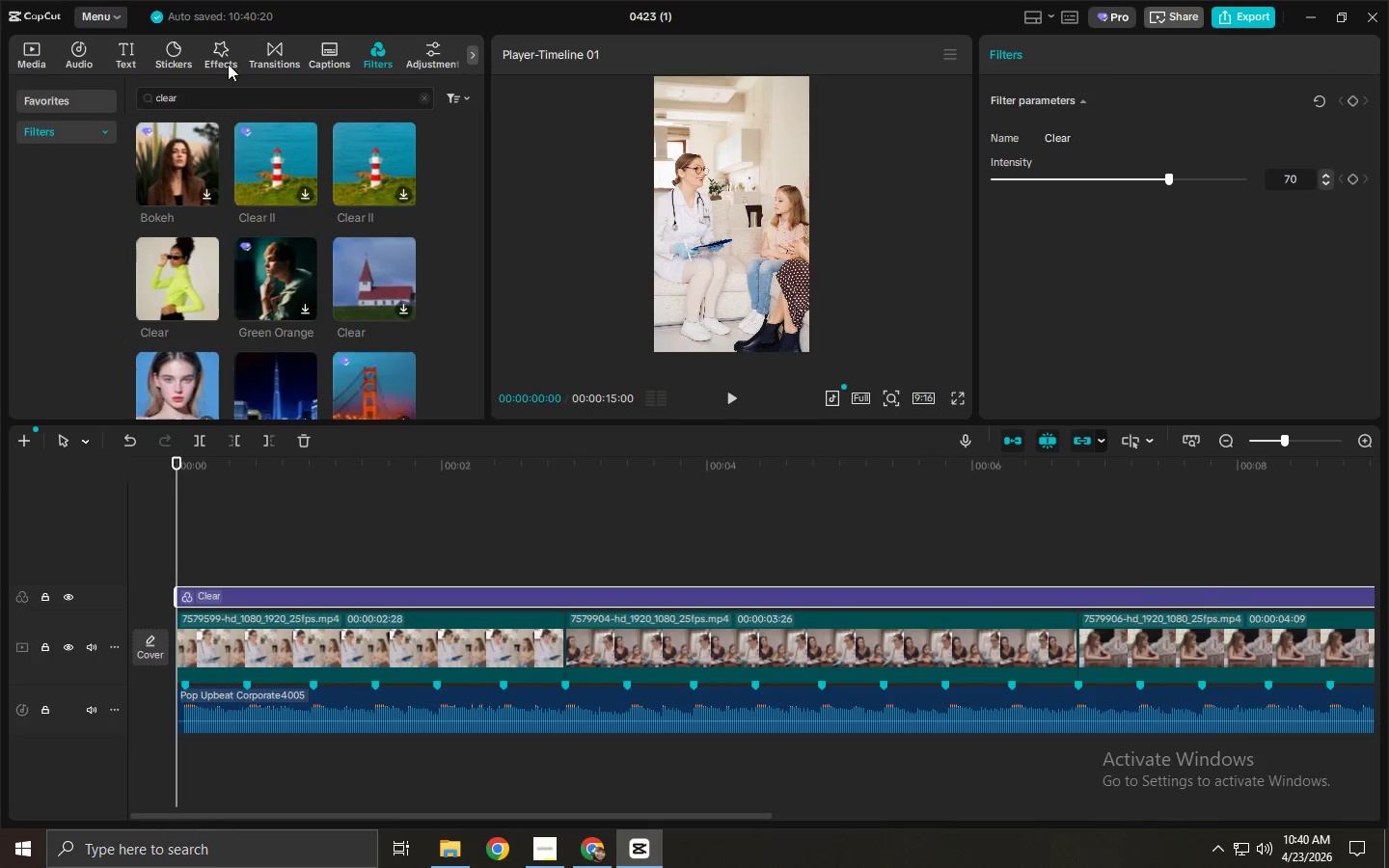 
left_click_drag(start_coordinate=[233, 85], to_coordinate=[114, 95])
 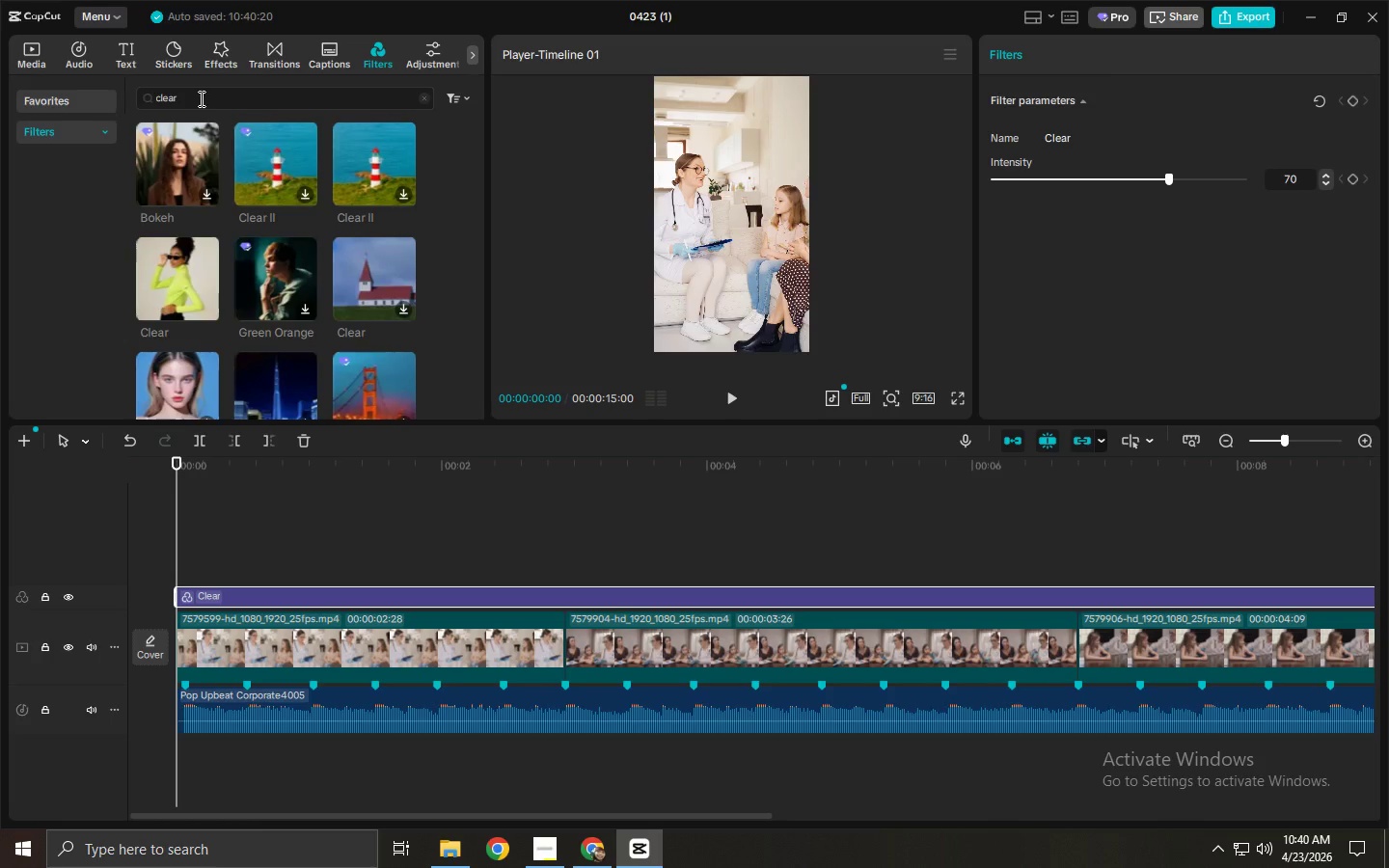 
left_click_drag(start_coordinate=[202, 98], to_coordinate=[102, 95])
 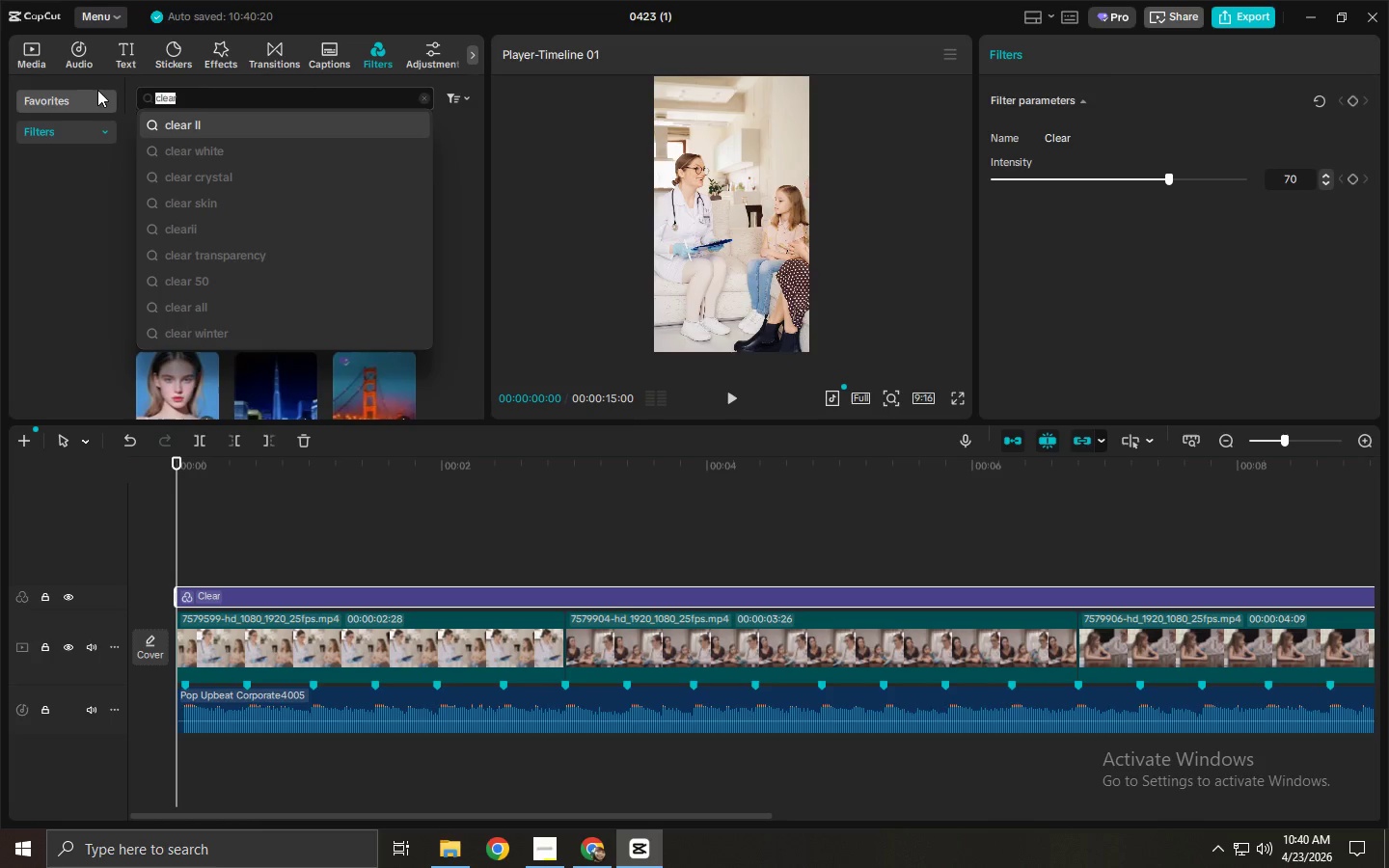 
key(B)
 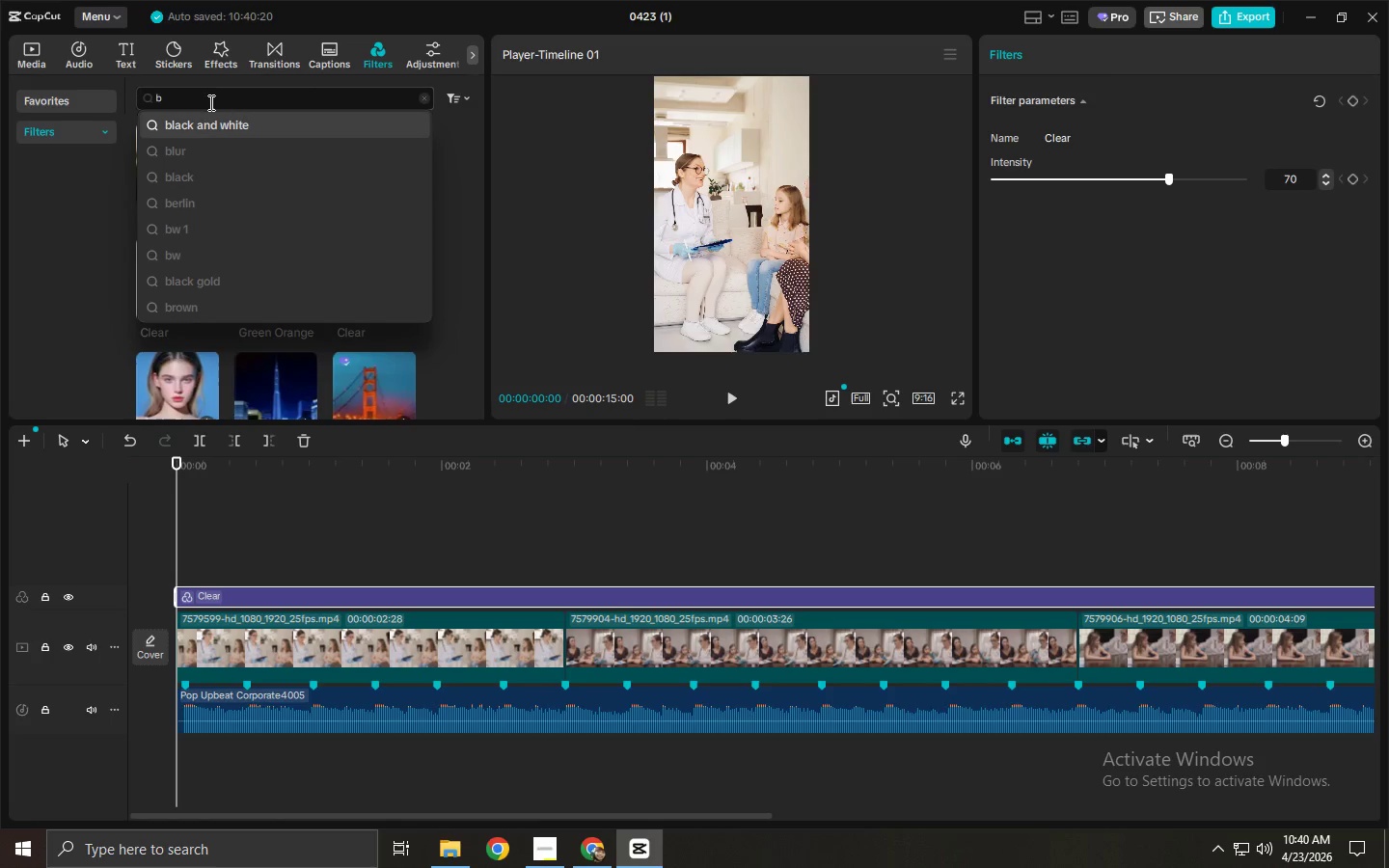 
left_click([284, 55])
 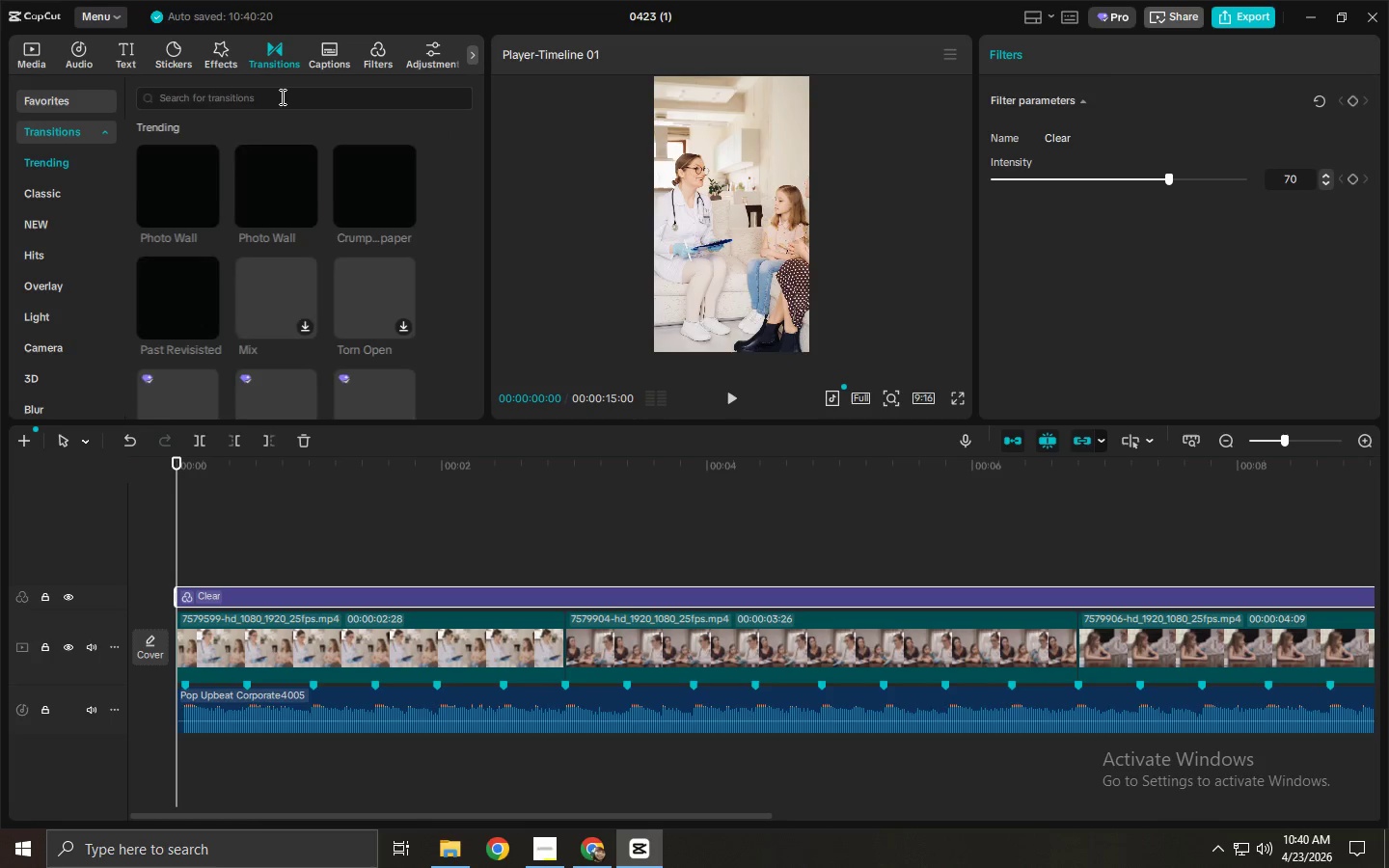 
double_click([281, 96])
 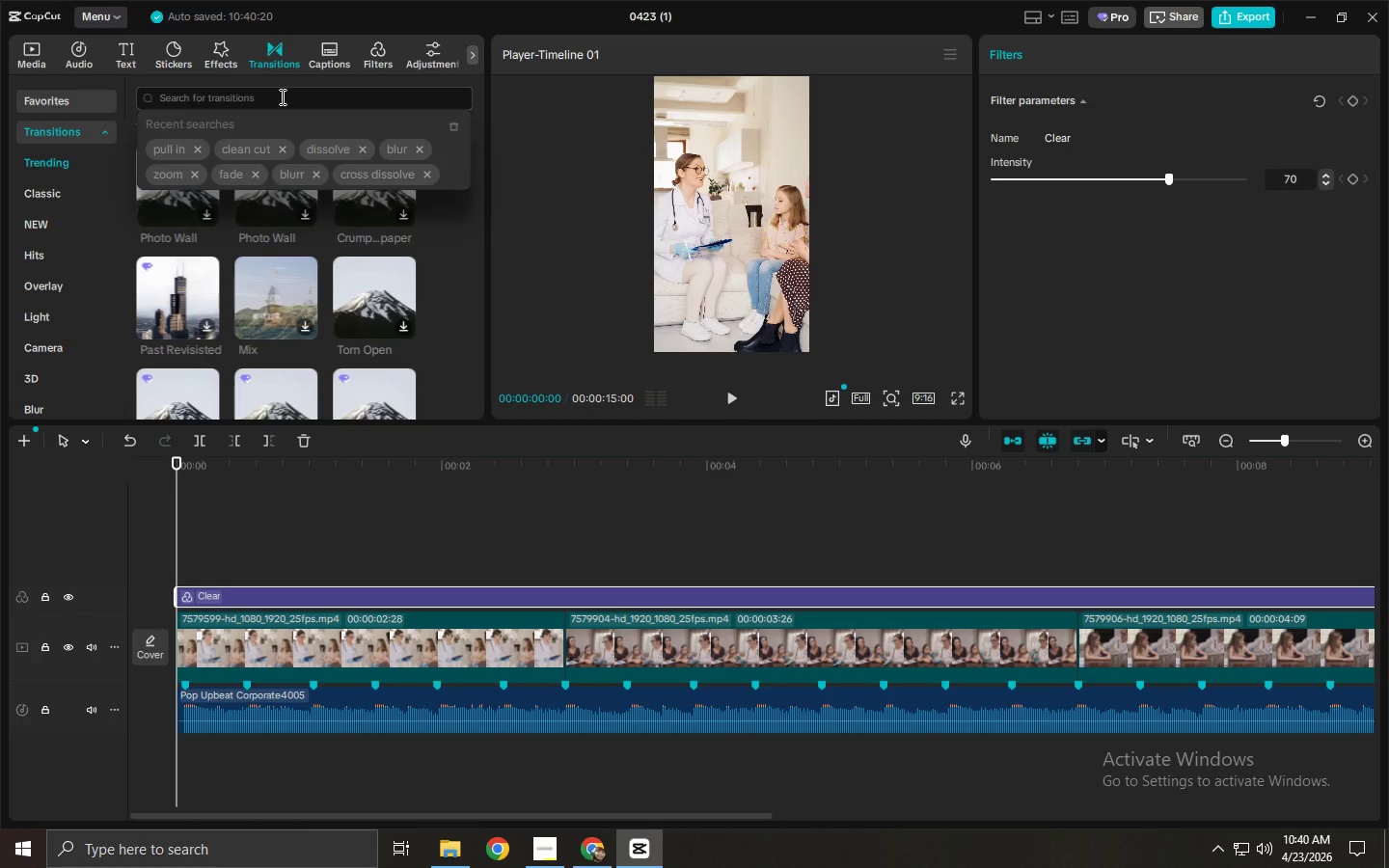 
type(blur)
 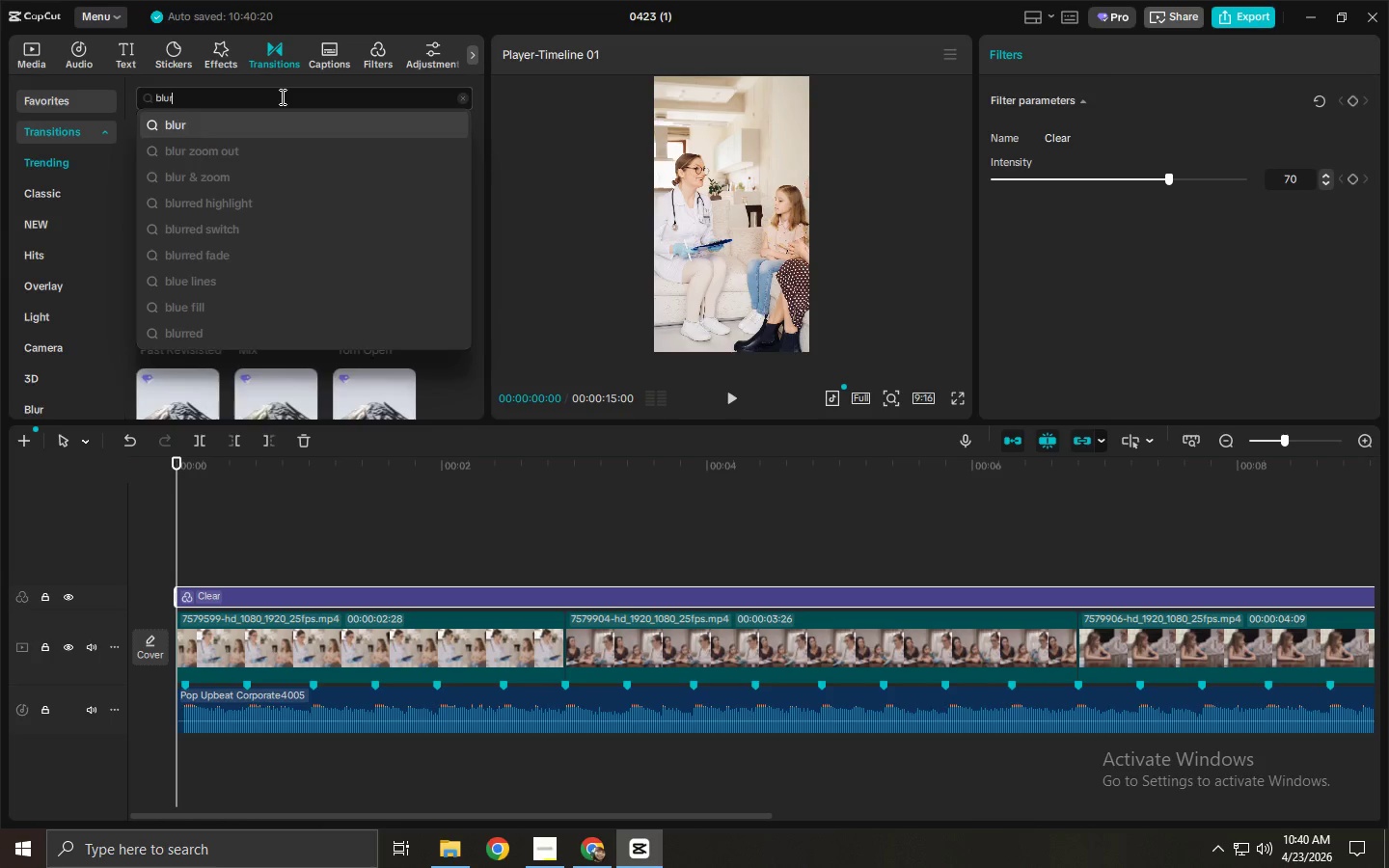 
key(Enter)
 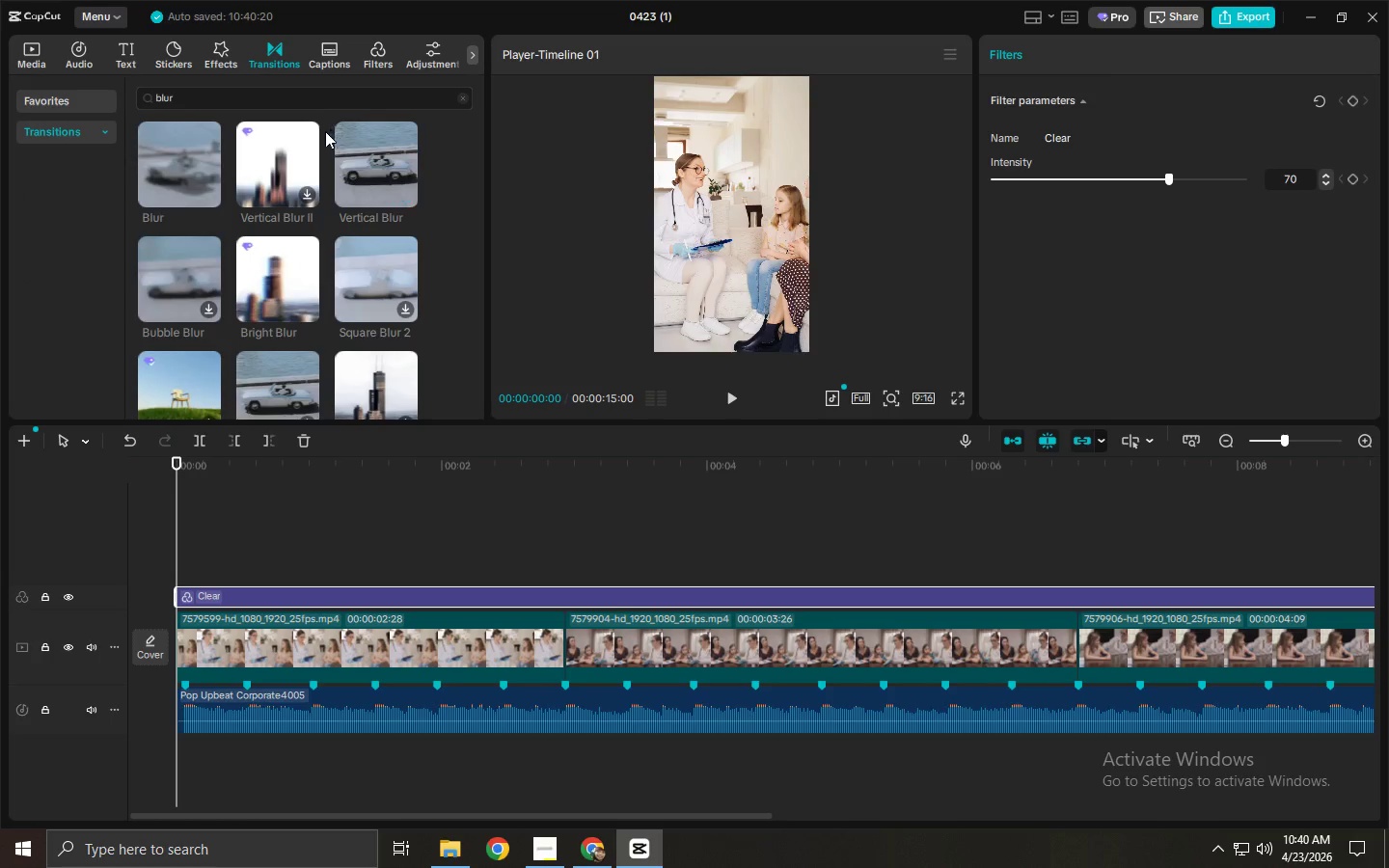 
left_click_drag(start_coordinate=[198, 145], to_coordinate=[554, 639])
 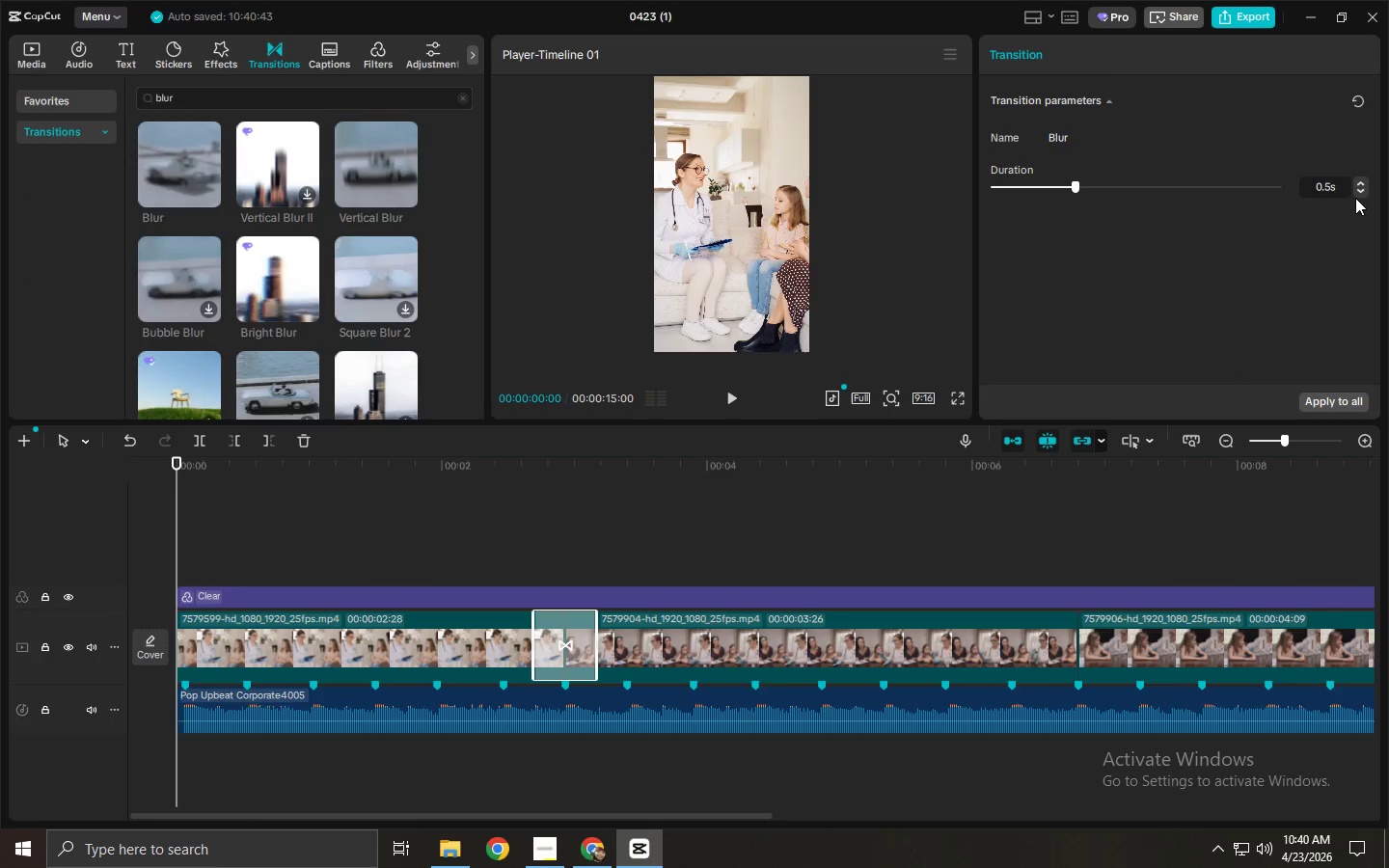 
double_click([1359, 186])
 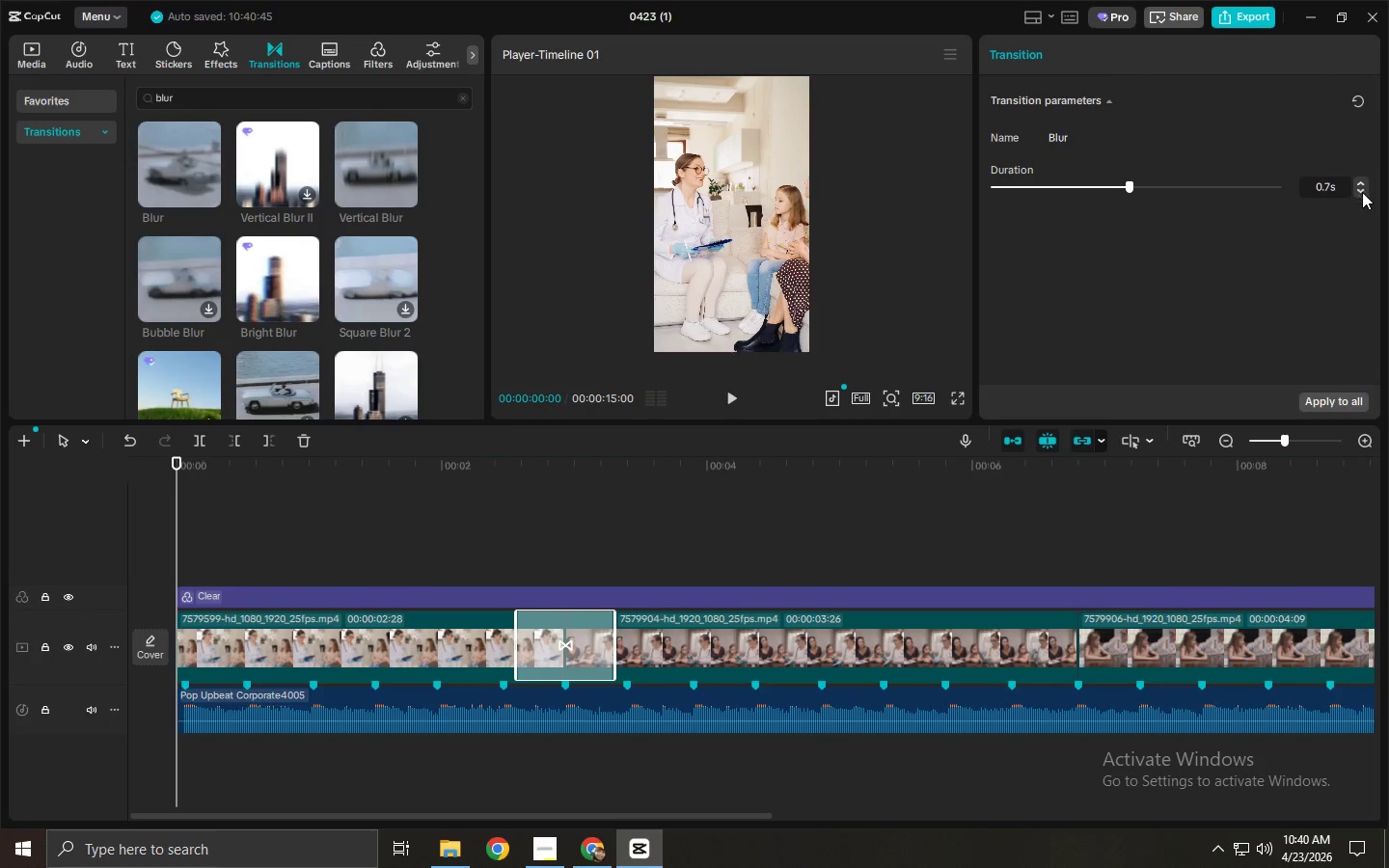 
double_click([1362, 193])
 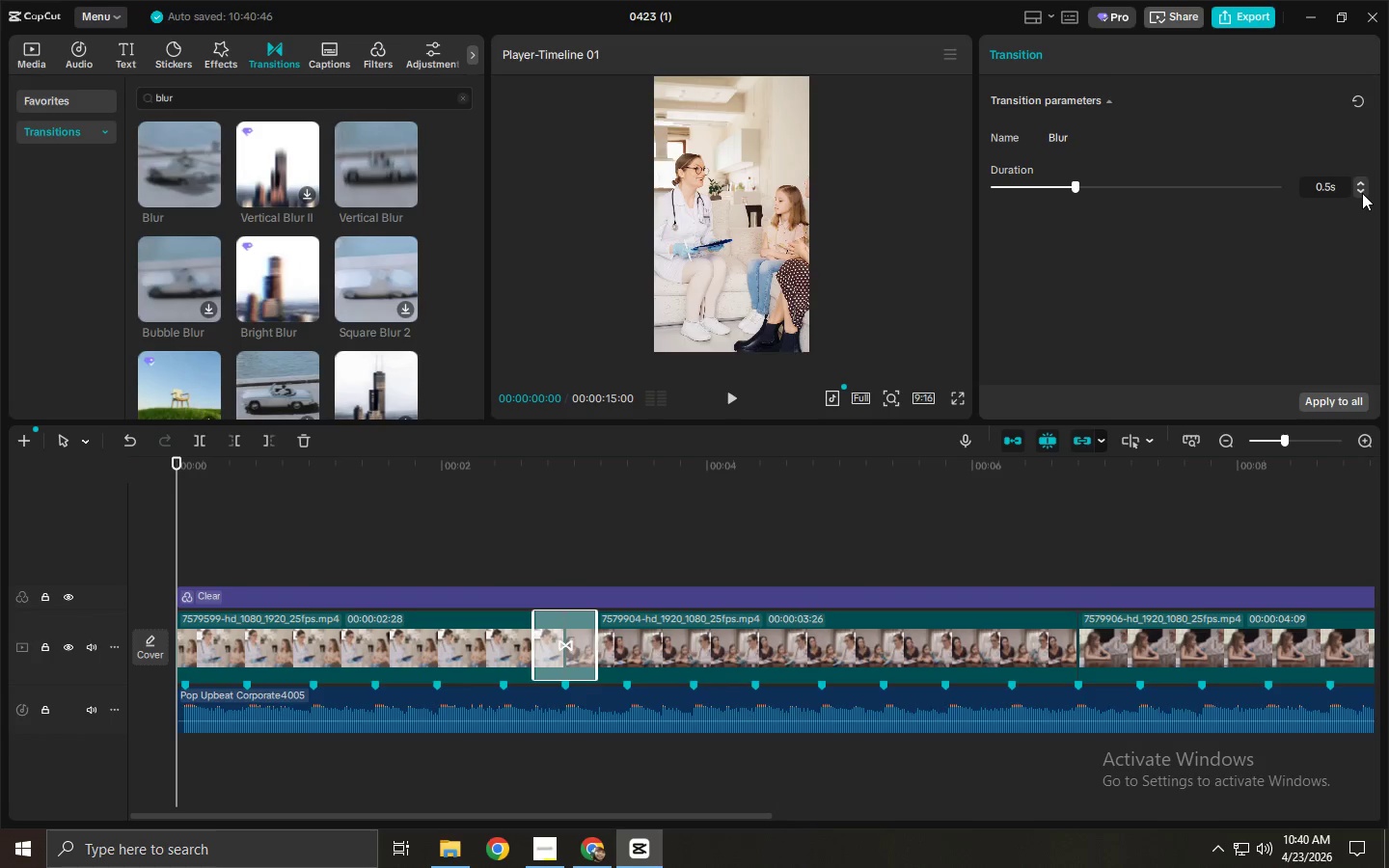 
triple_click([1362, 193])
 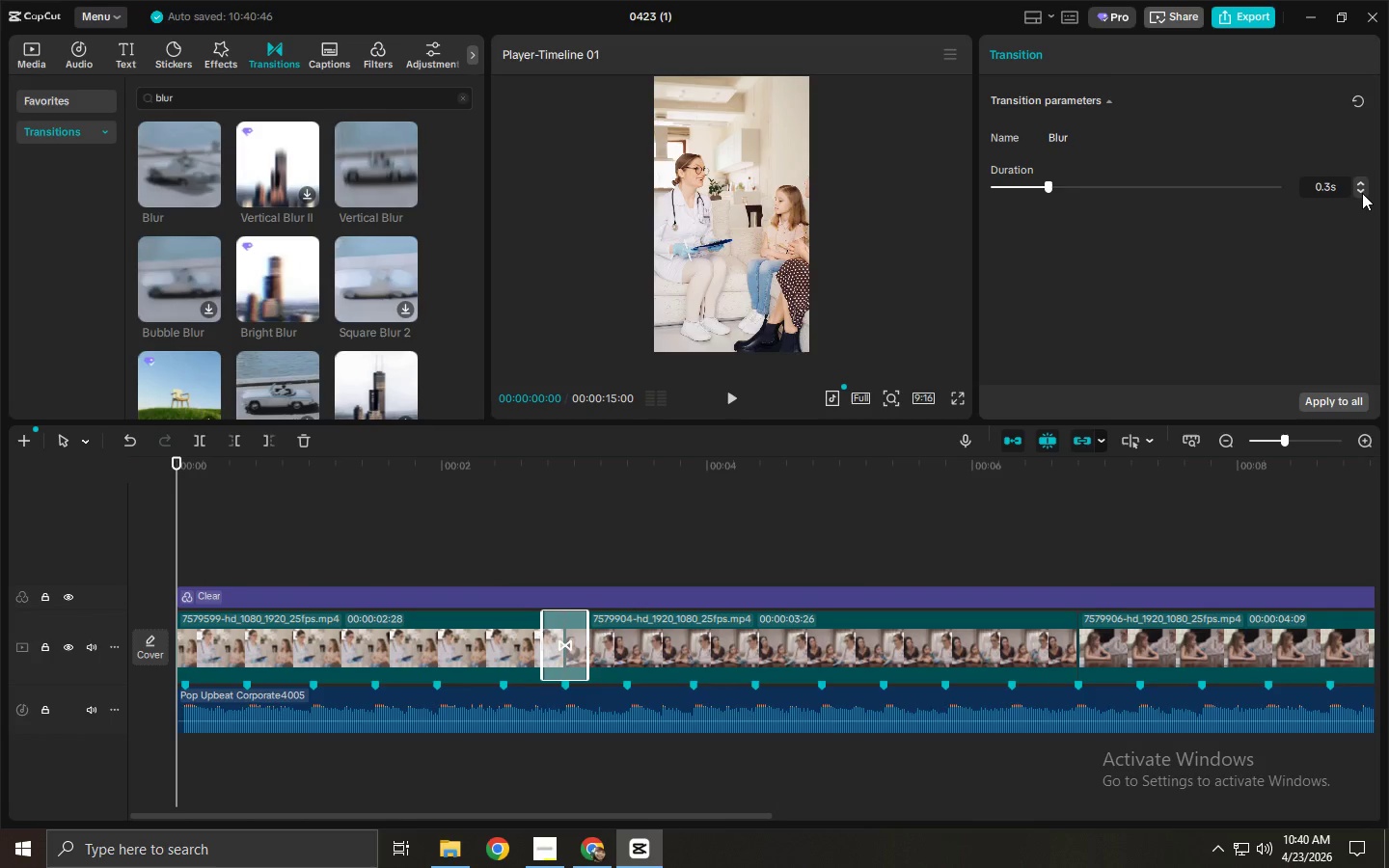 
triple_click([1362, 193])
 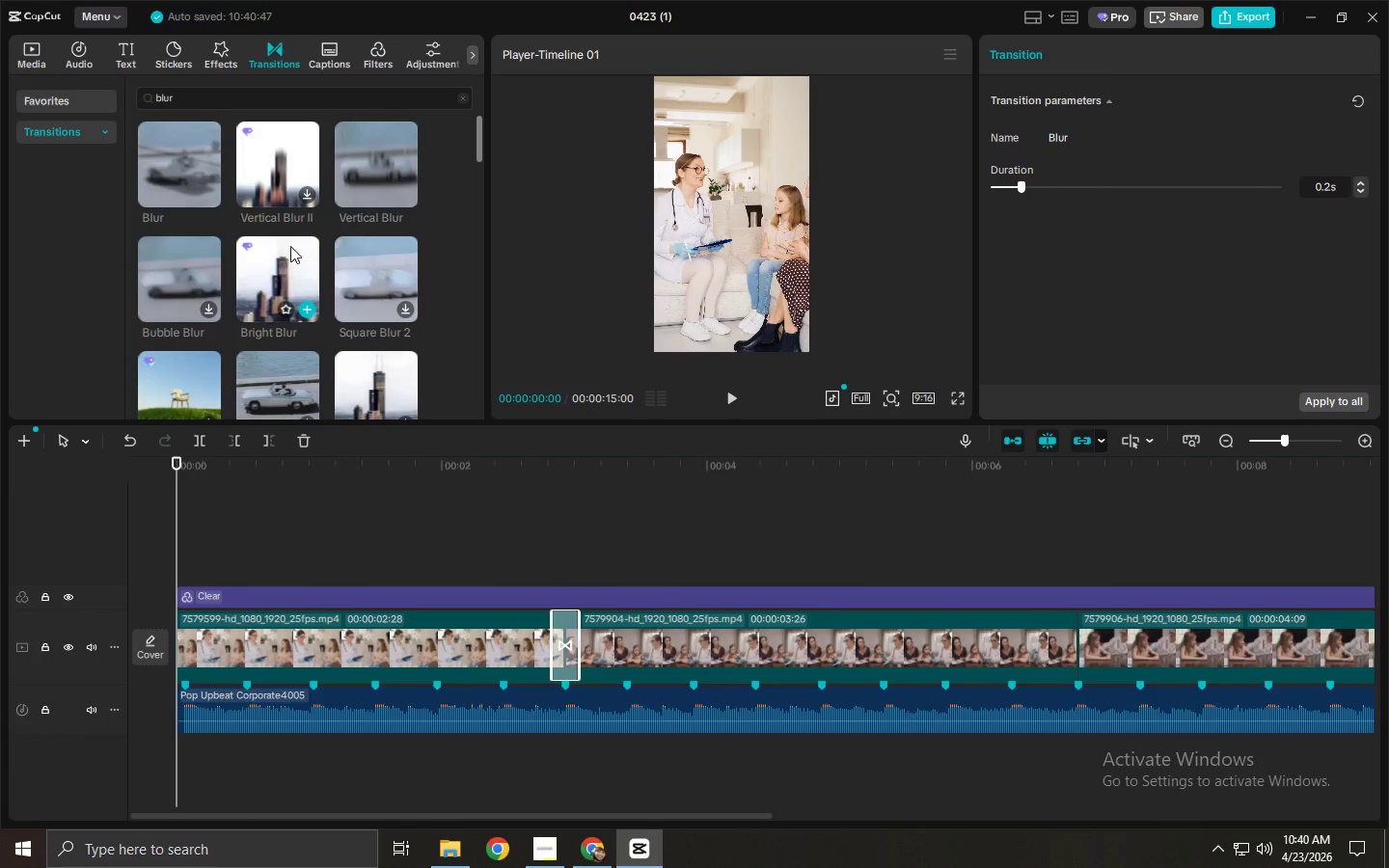 
left_click_drag(start_coordinate=[177, 165], to_coordinate=[216, 239])
 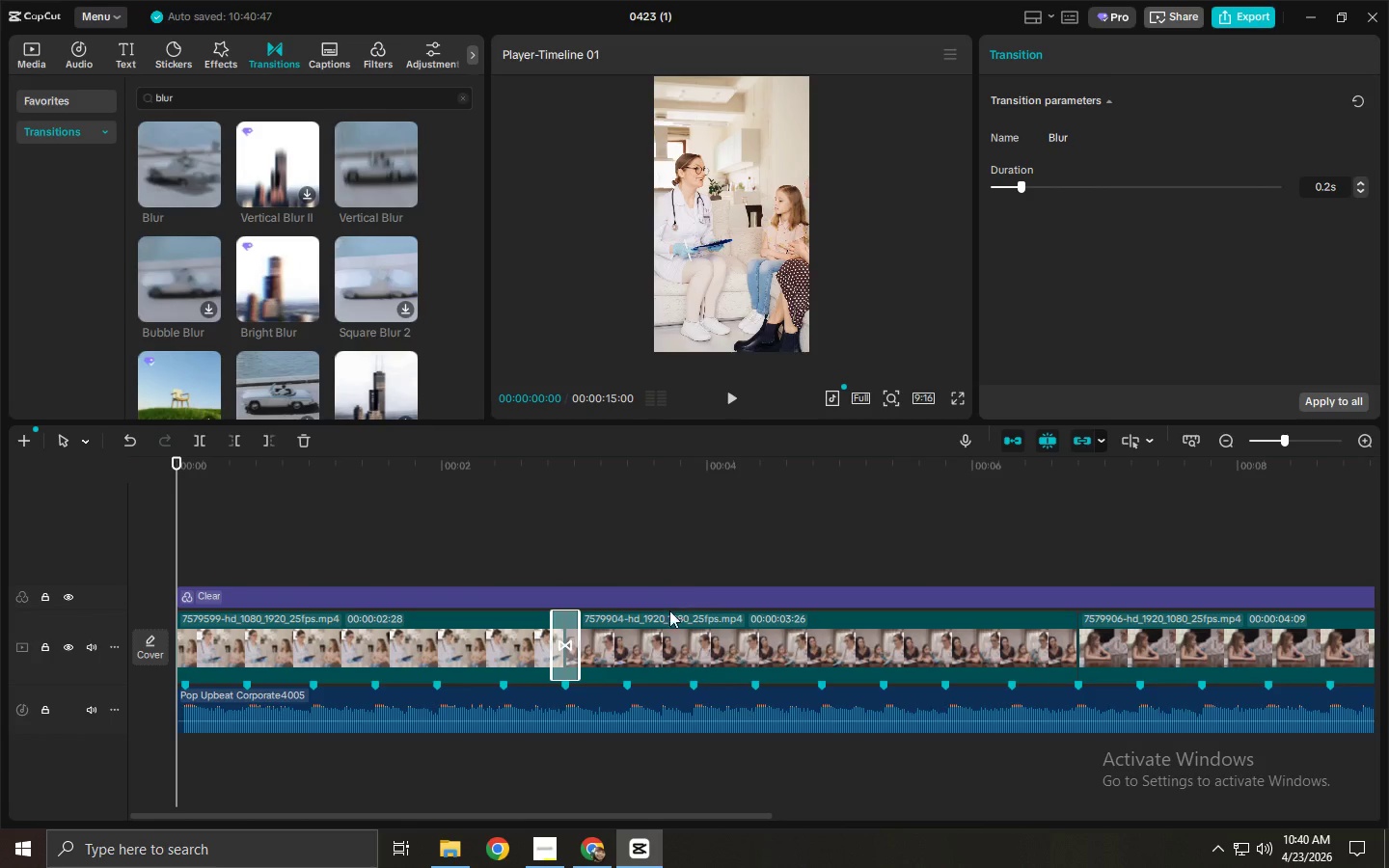 
left_click([556, 640])
 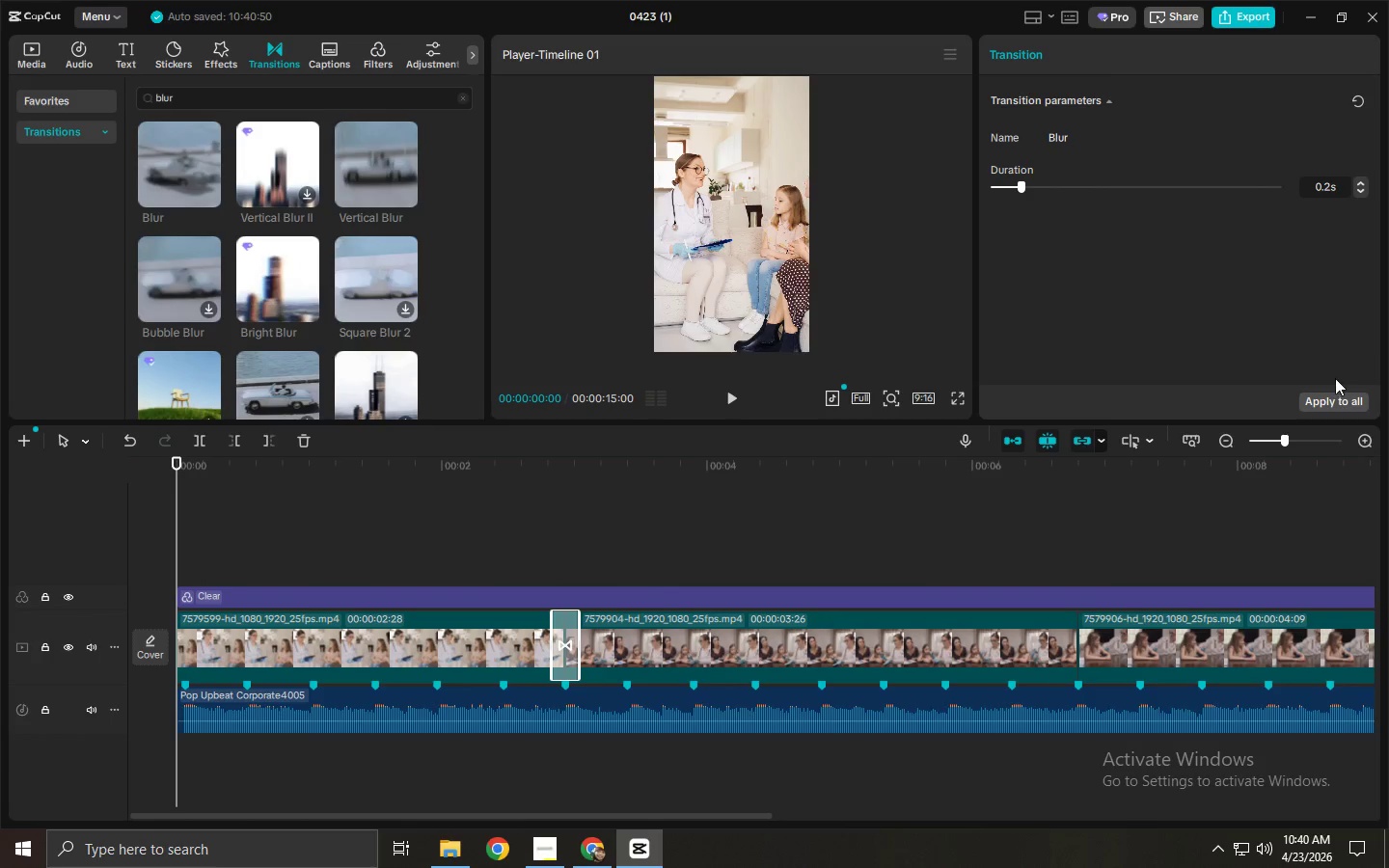 
left_click([1323, 396])
 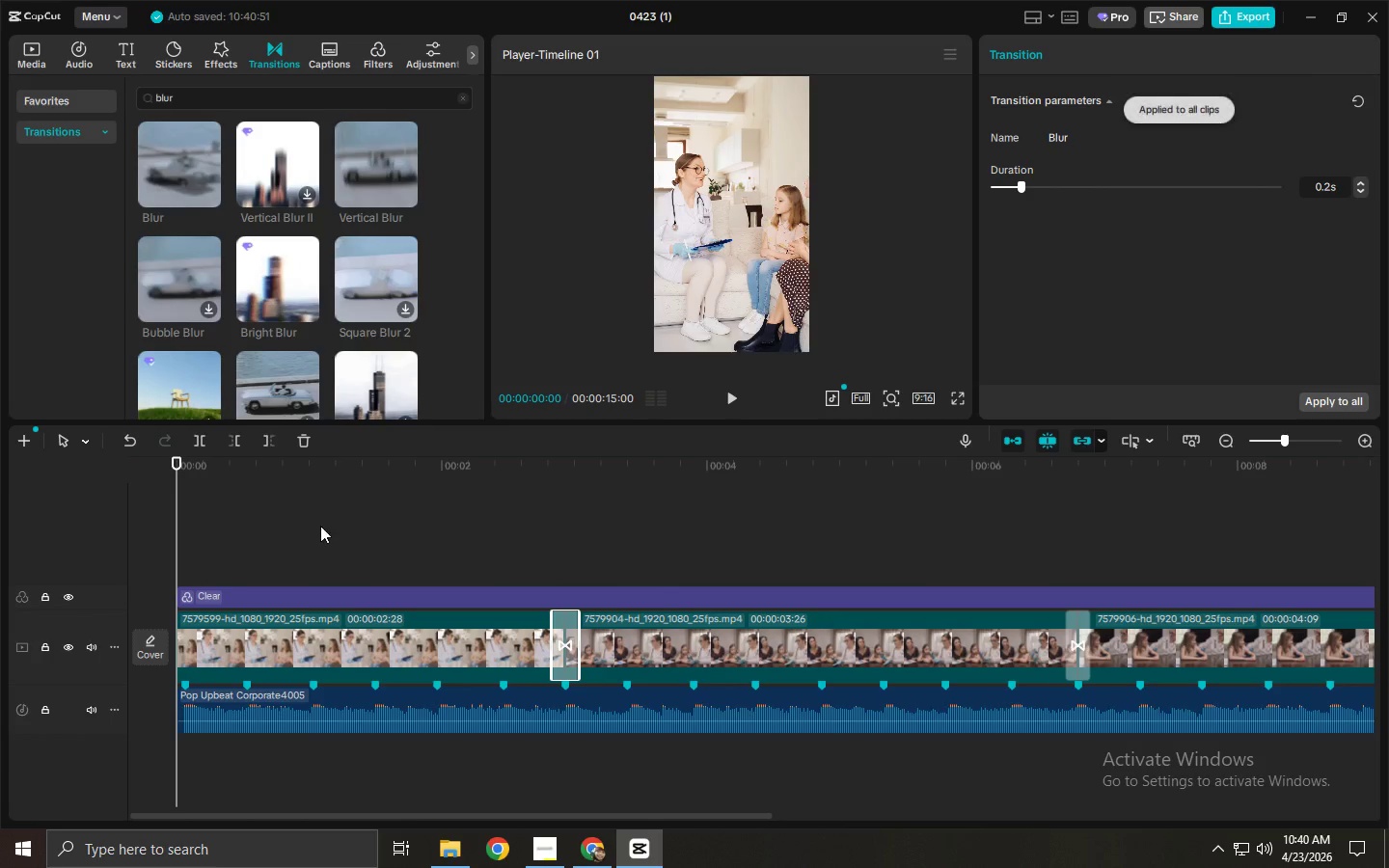 
left_click_drag(start_coordinate=[261, 471], to_coordinate=[65, 467])
 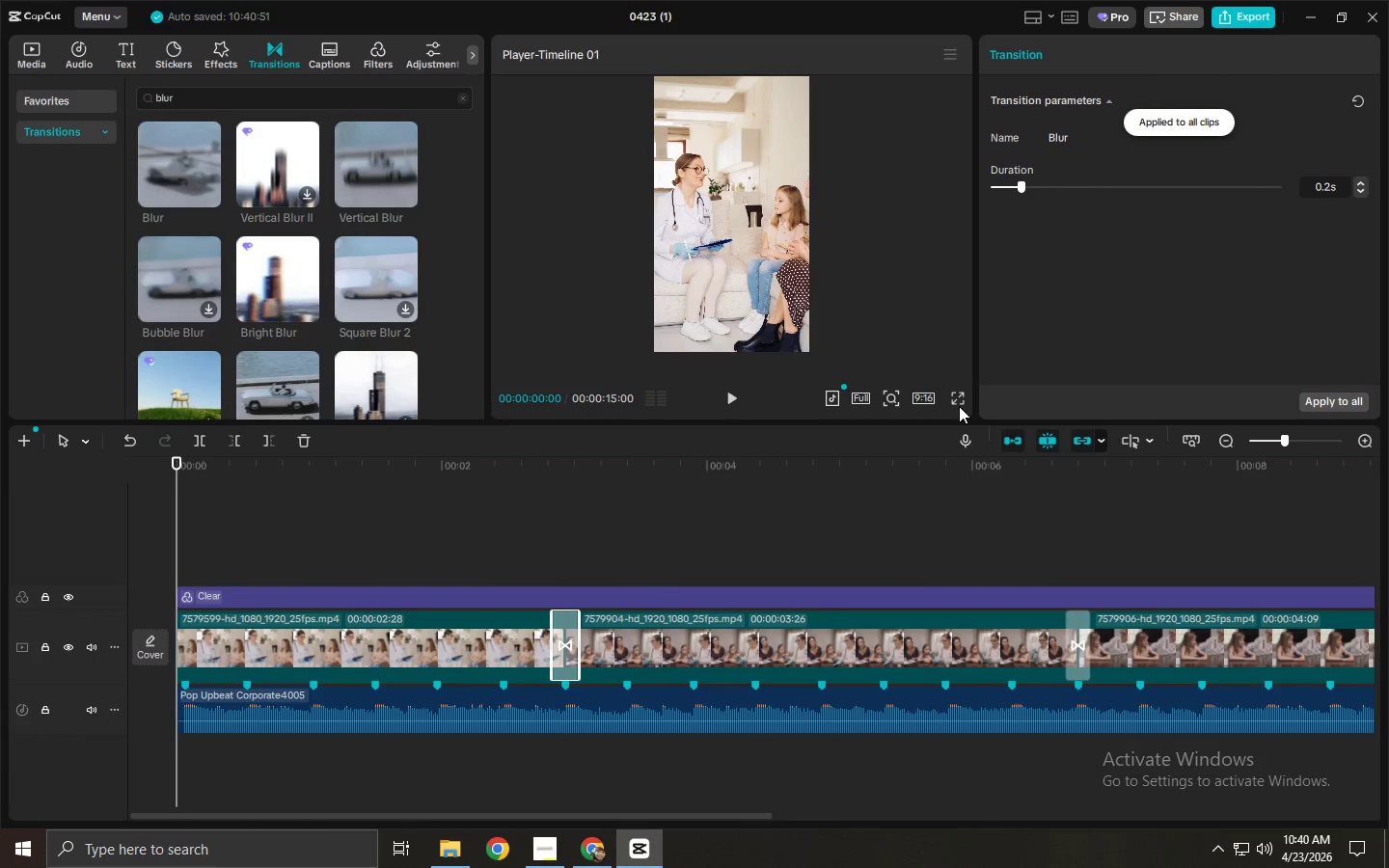 
double_click([959, 401])
 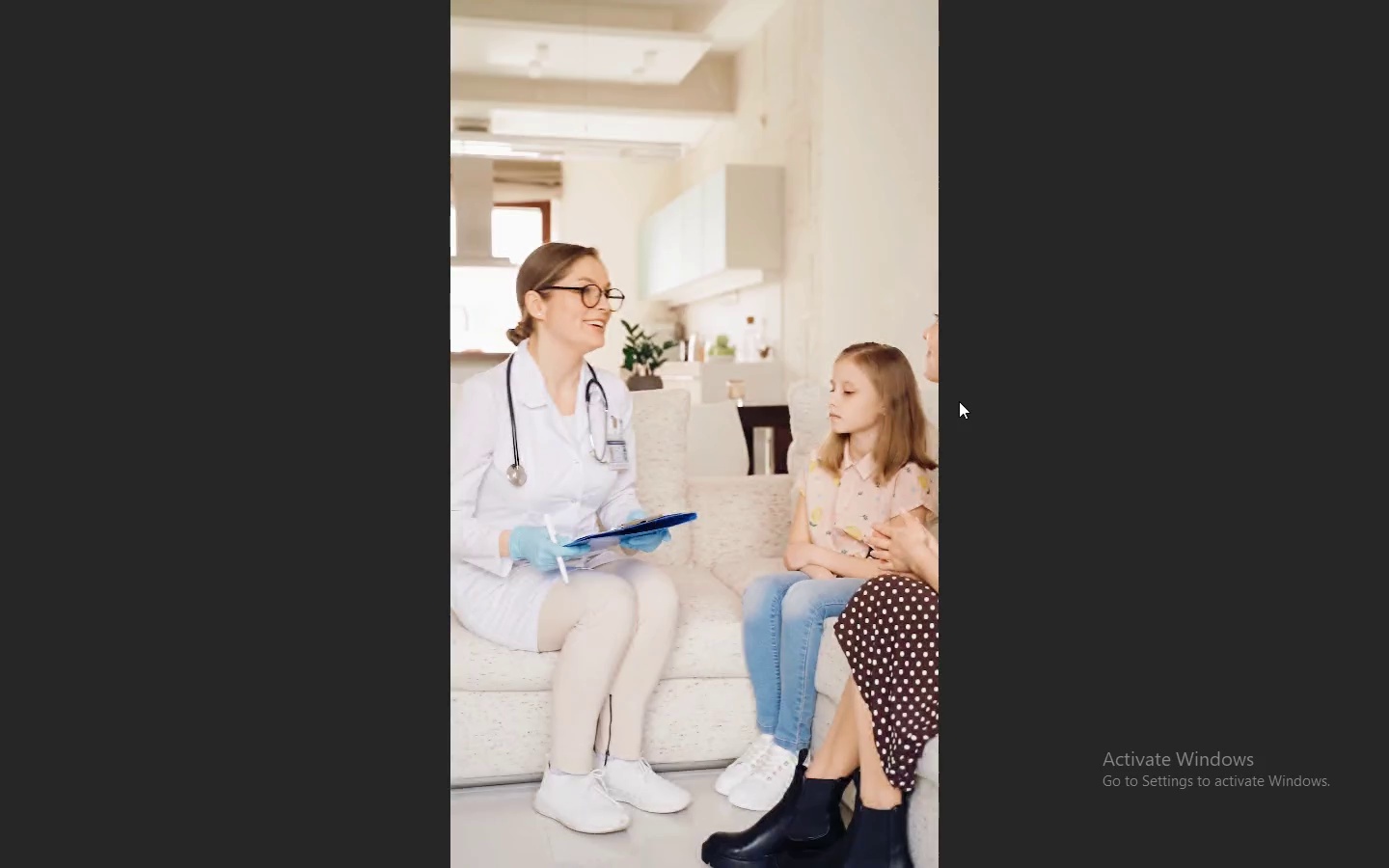 
key(Space)
 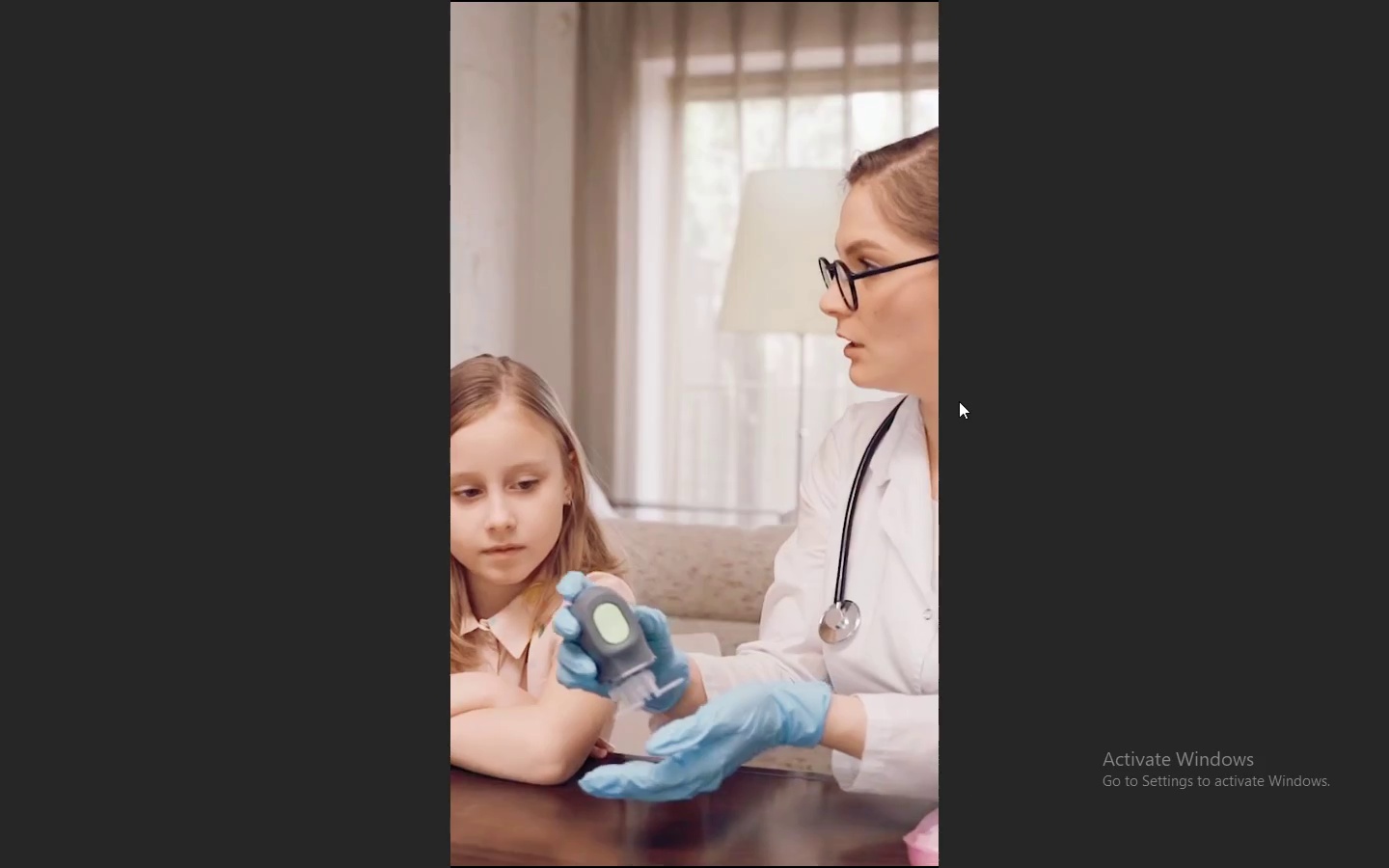 
wait(8.56)
 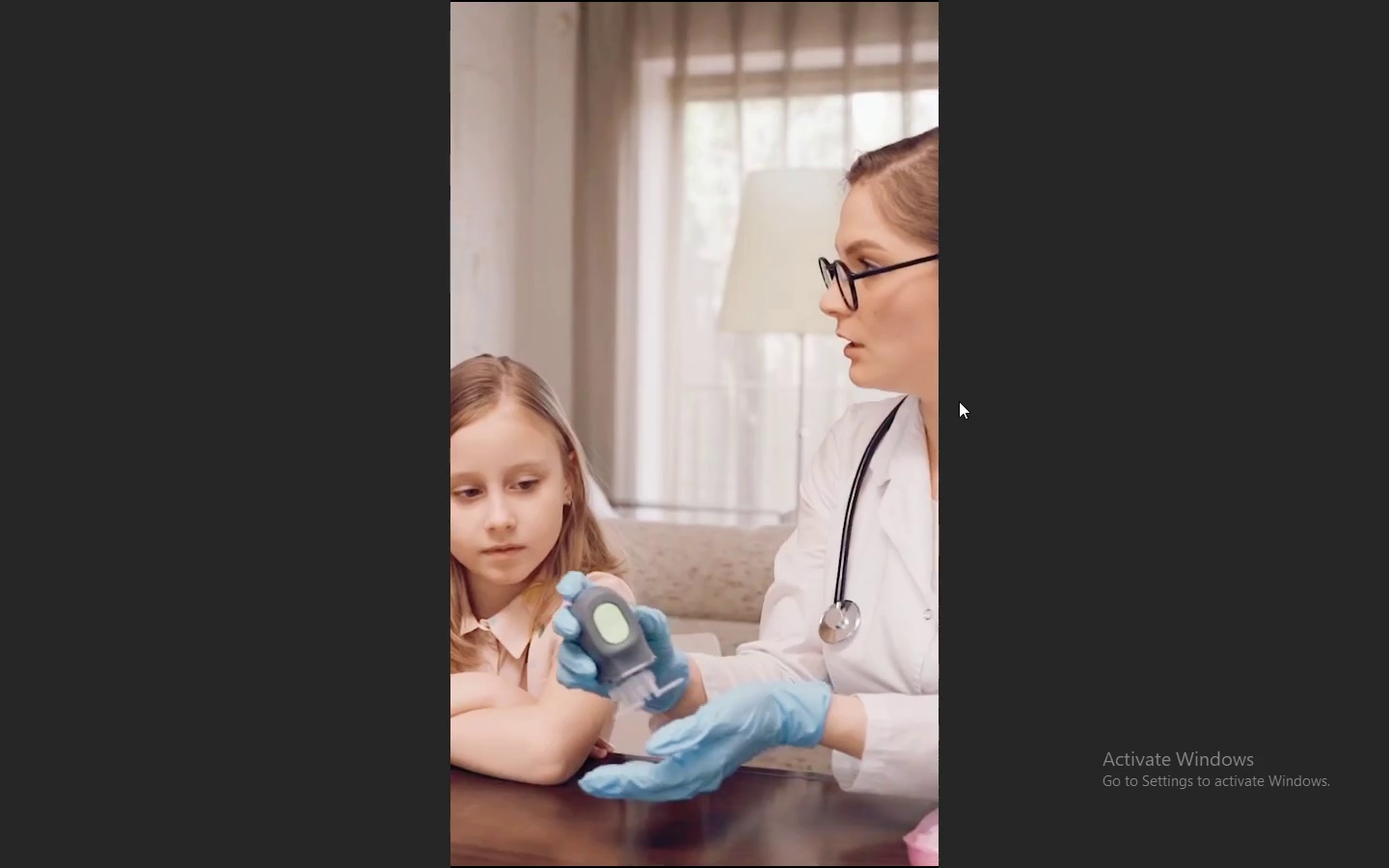 
key(Space)
 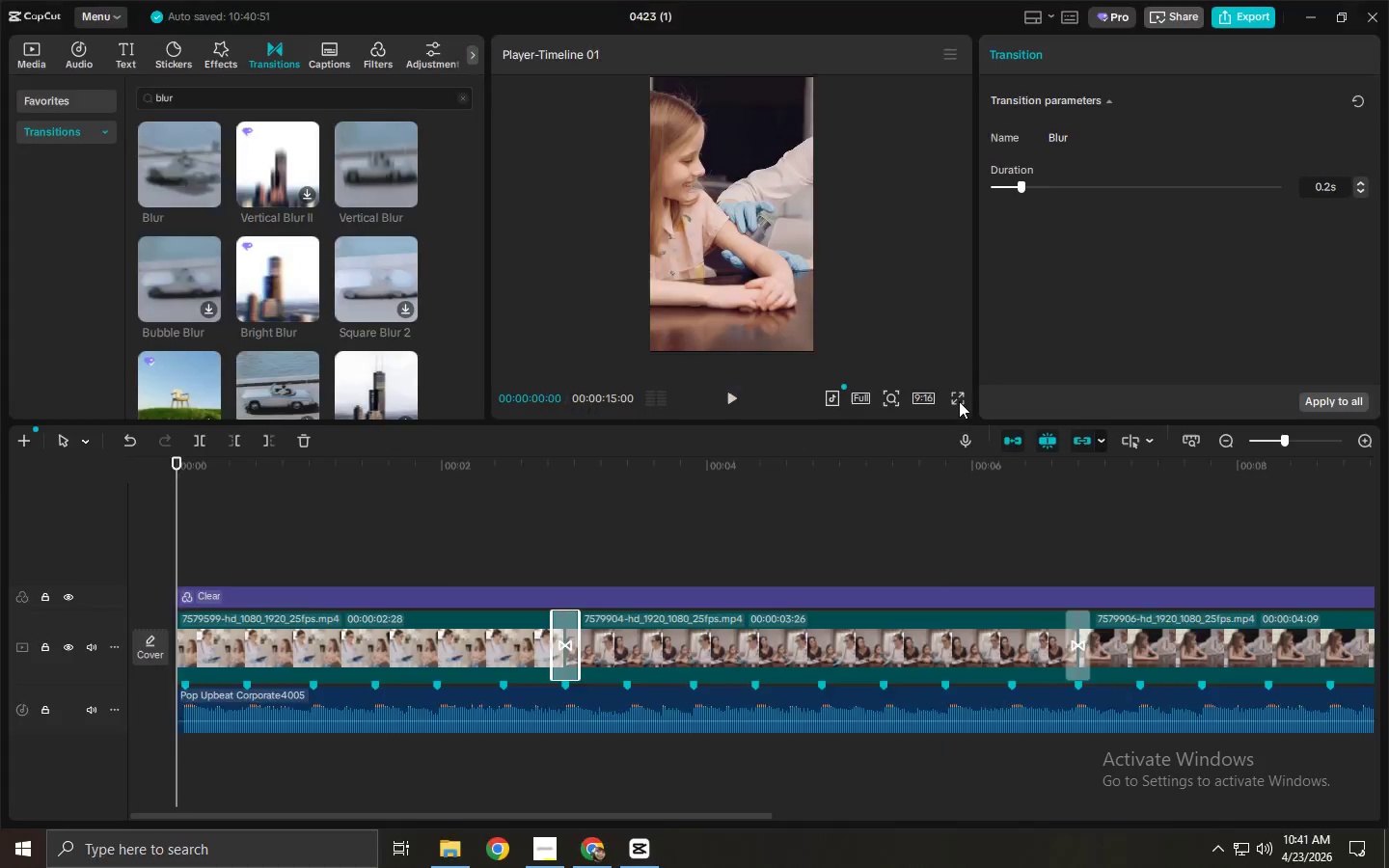 
key(Escape)
 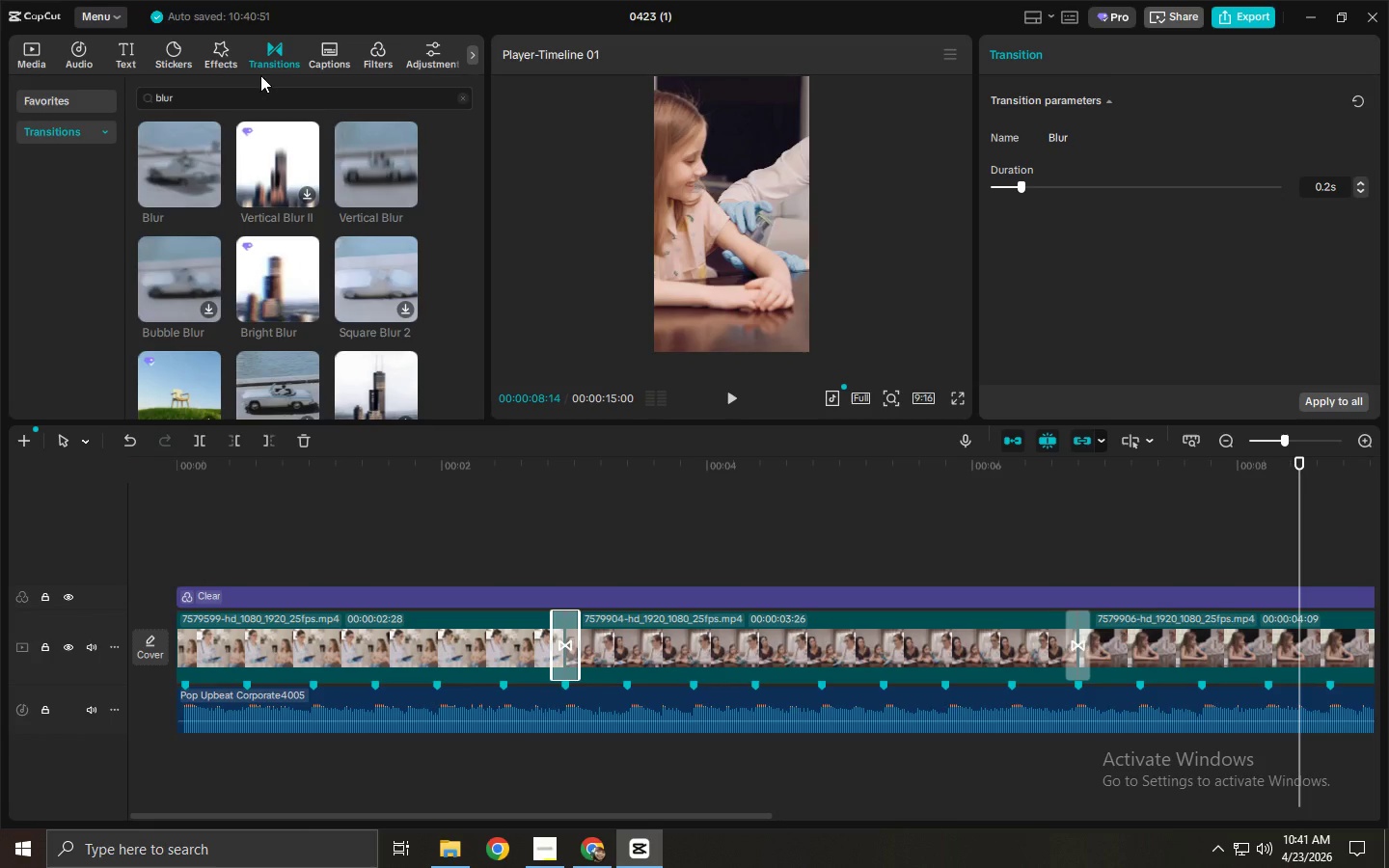 
left_click_drag(start_coordinate=[245, 100], to_coordinate=[26, 106])
 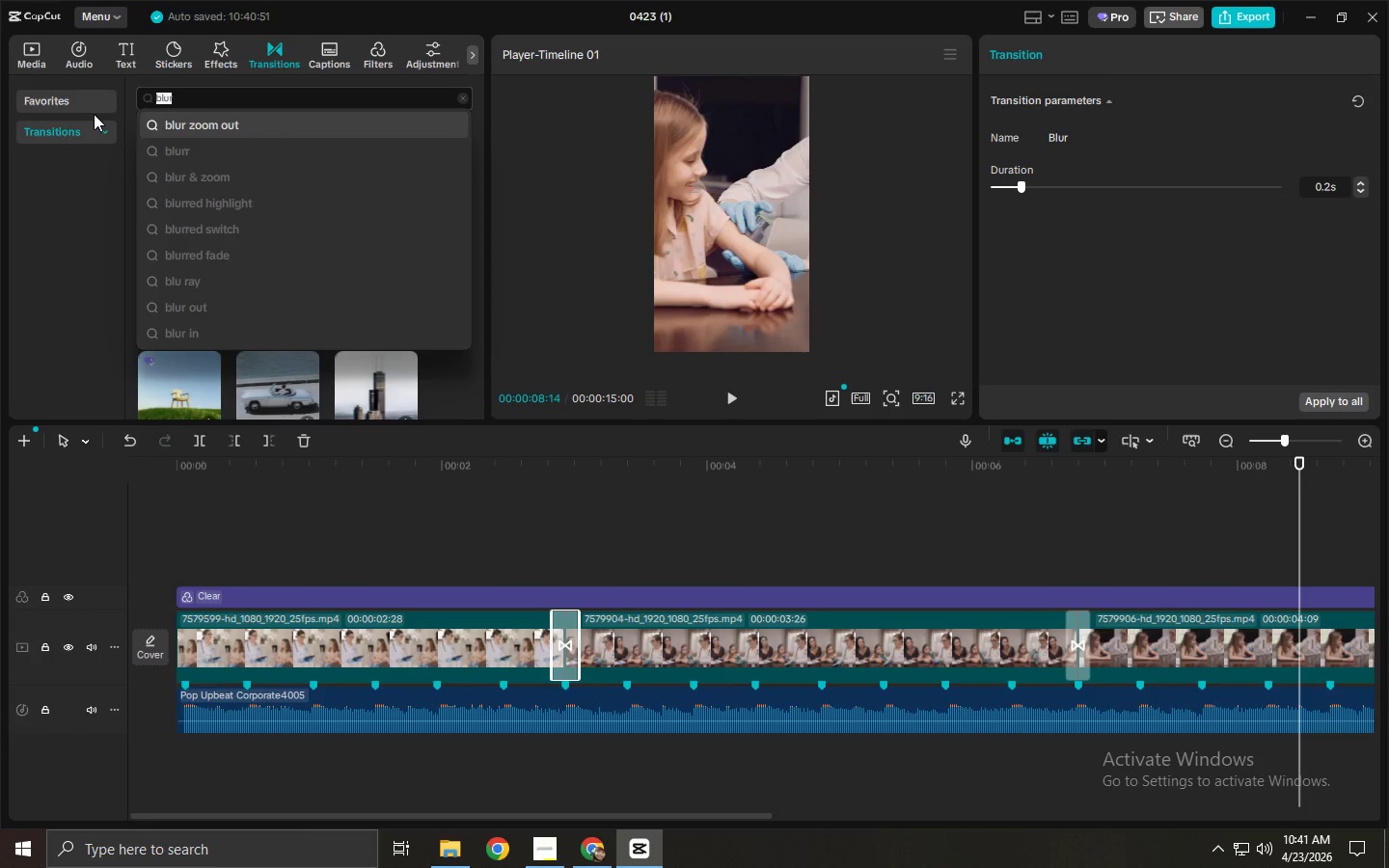 
type(pull in)
 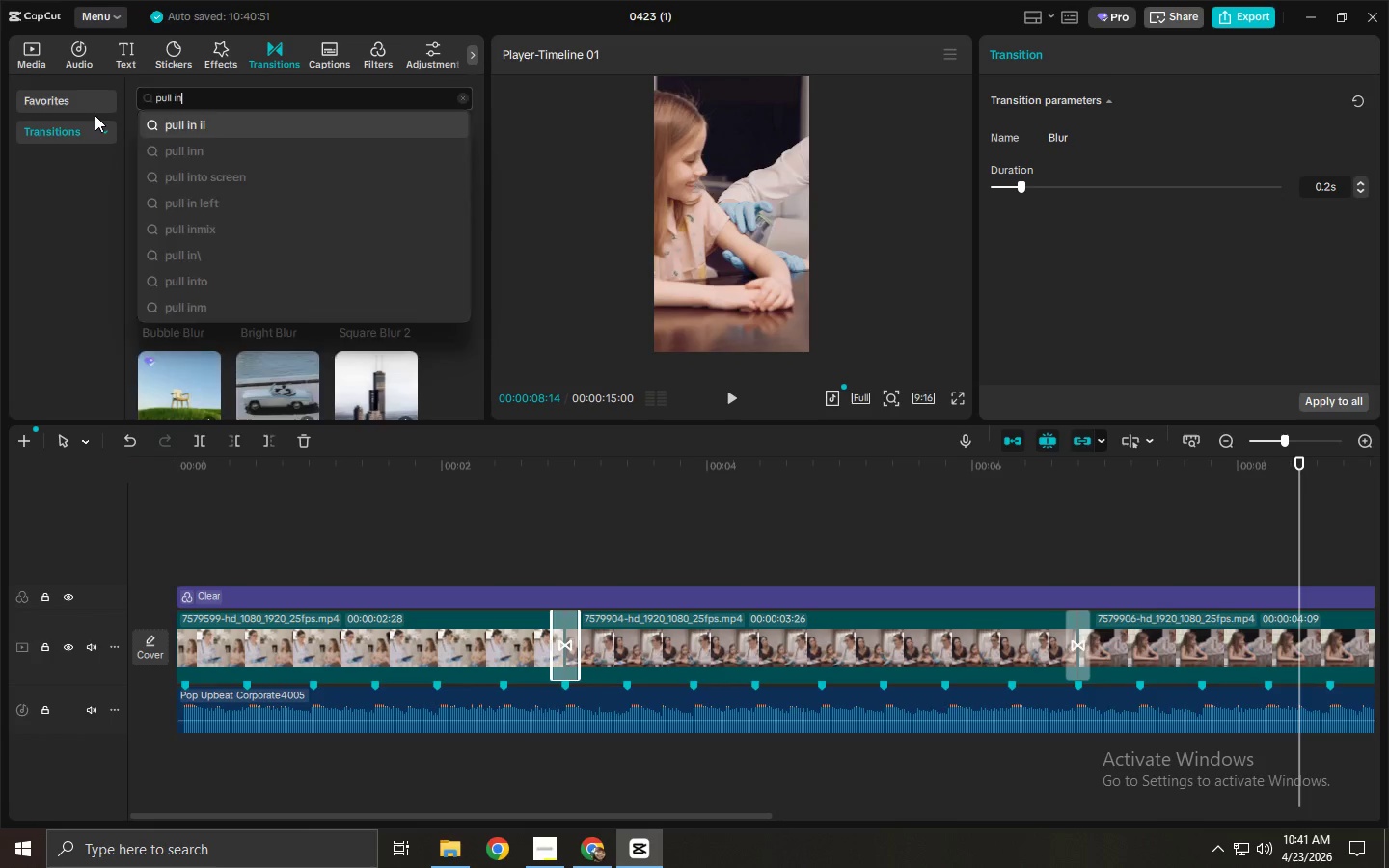 
key(Enter)
 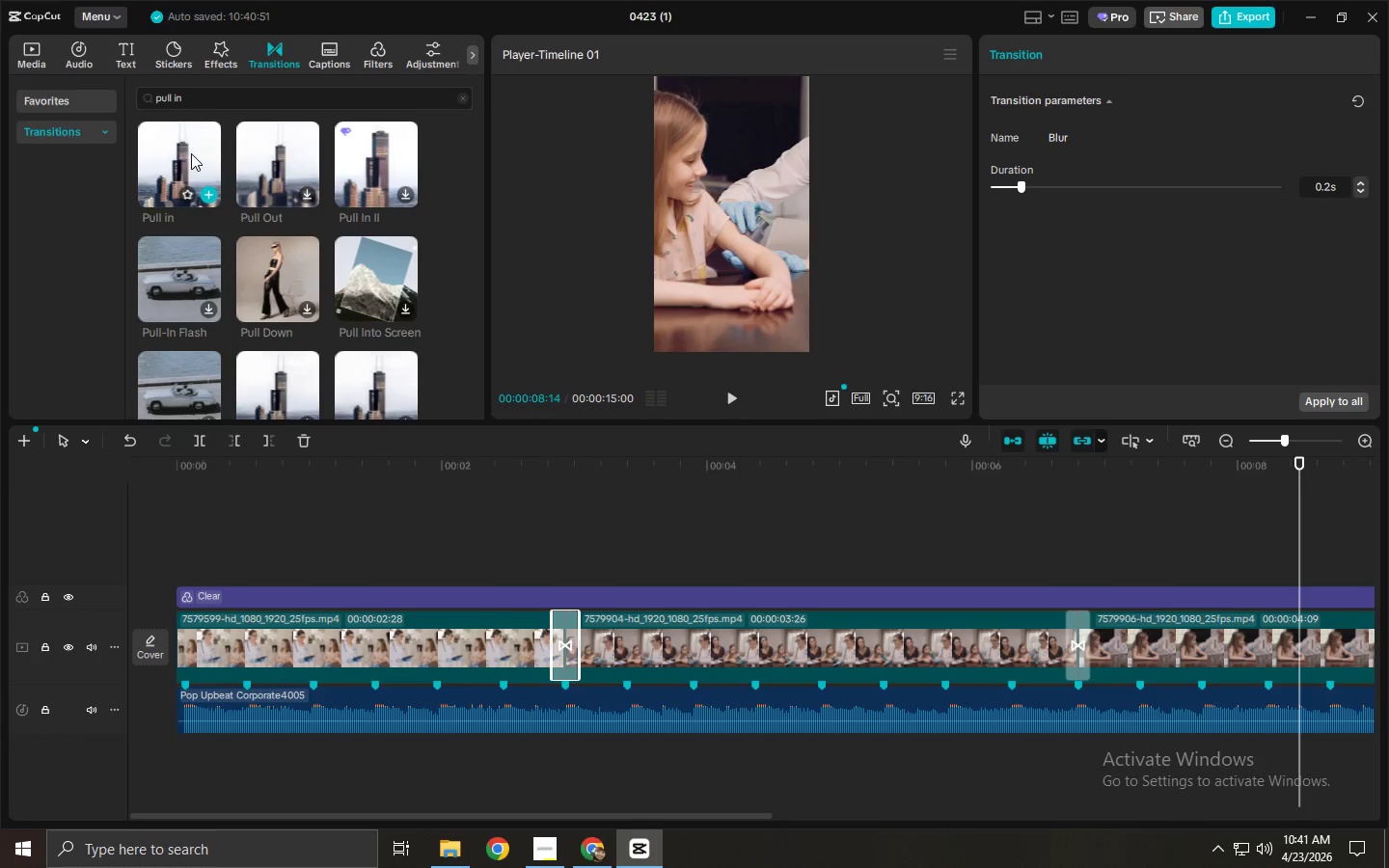 
left_click_drag(start_coordinate=[173, 147], to_coordinate=[540, 634])
 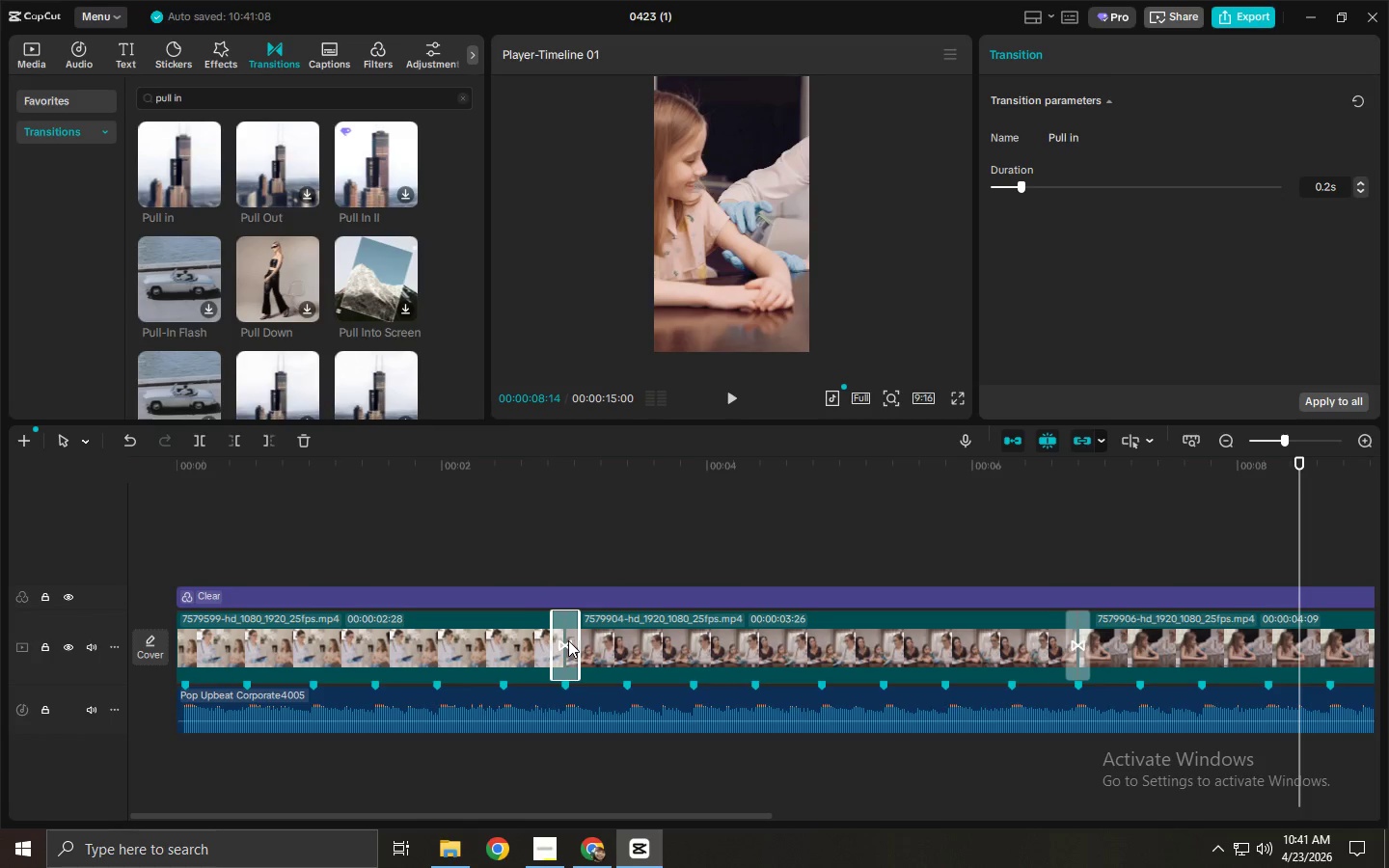 
left_click([568, 640])
 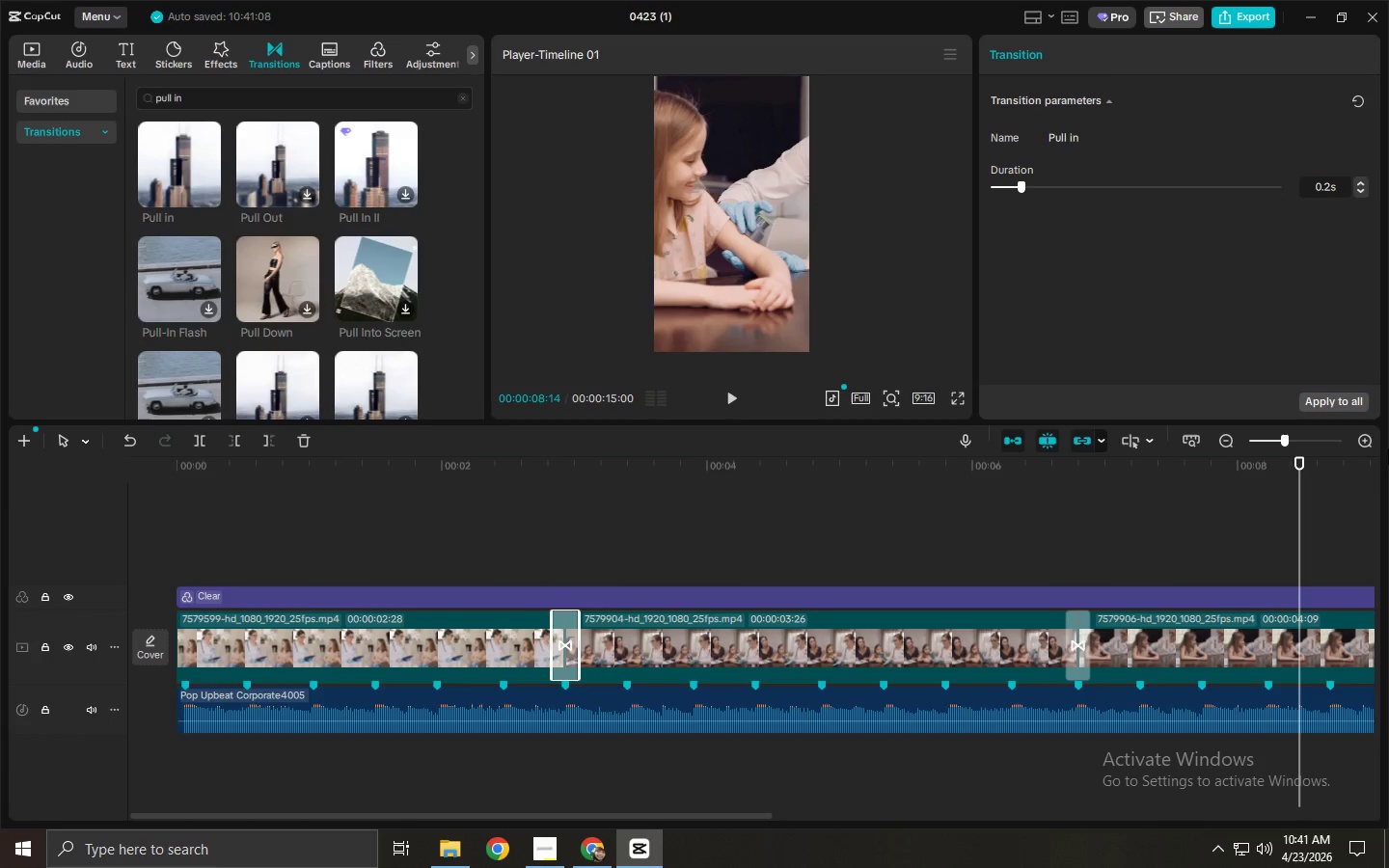 
left_click([1348, 394])
 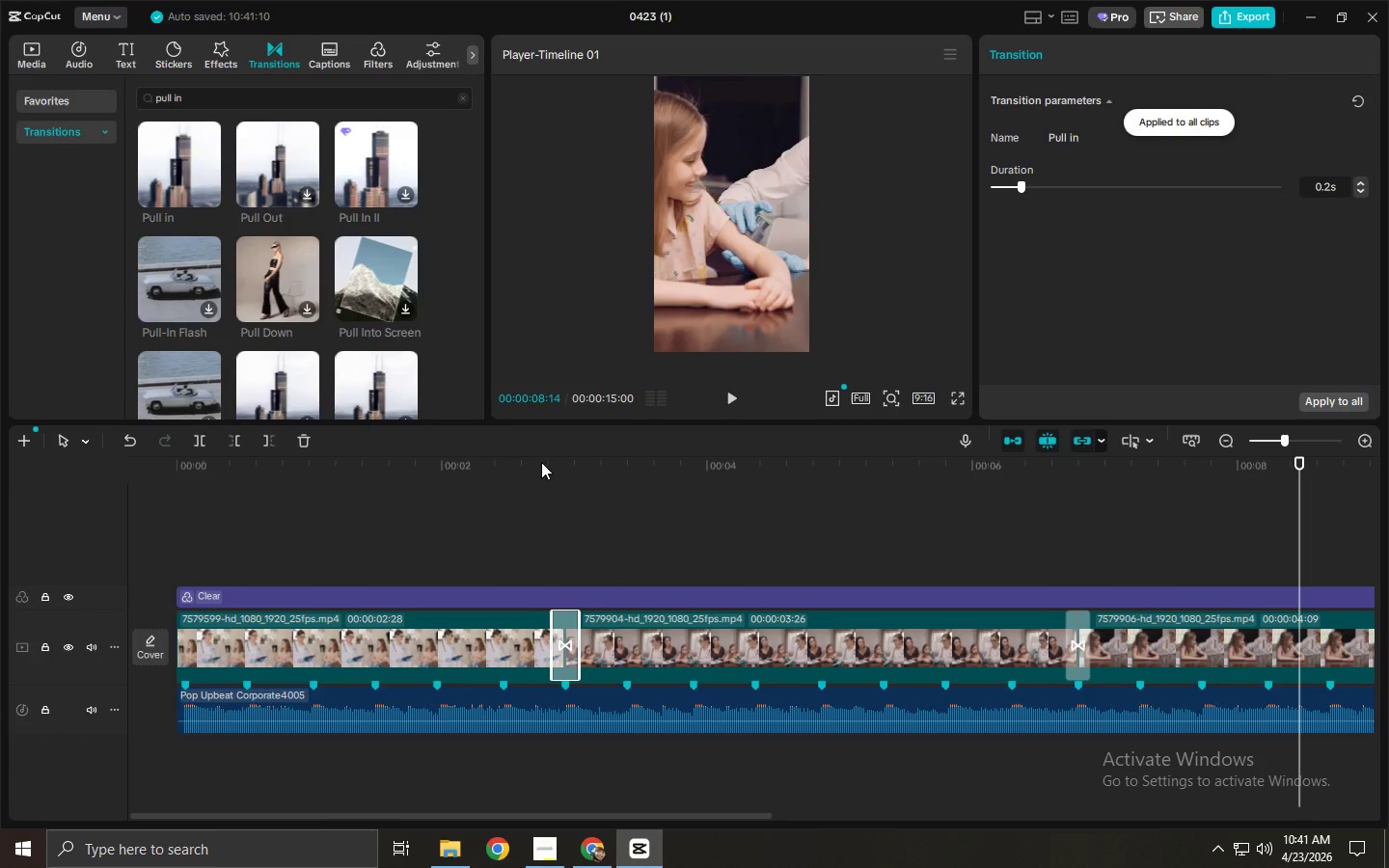 
left_click([506, 457])
 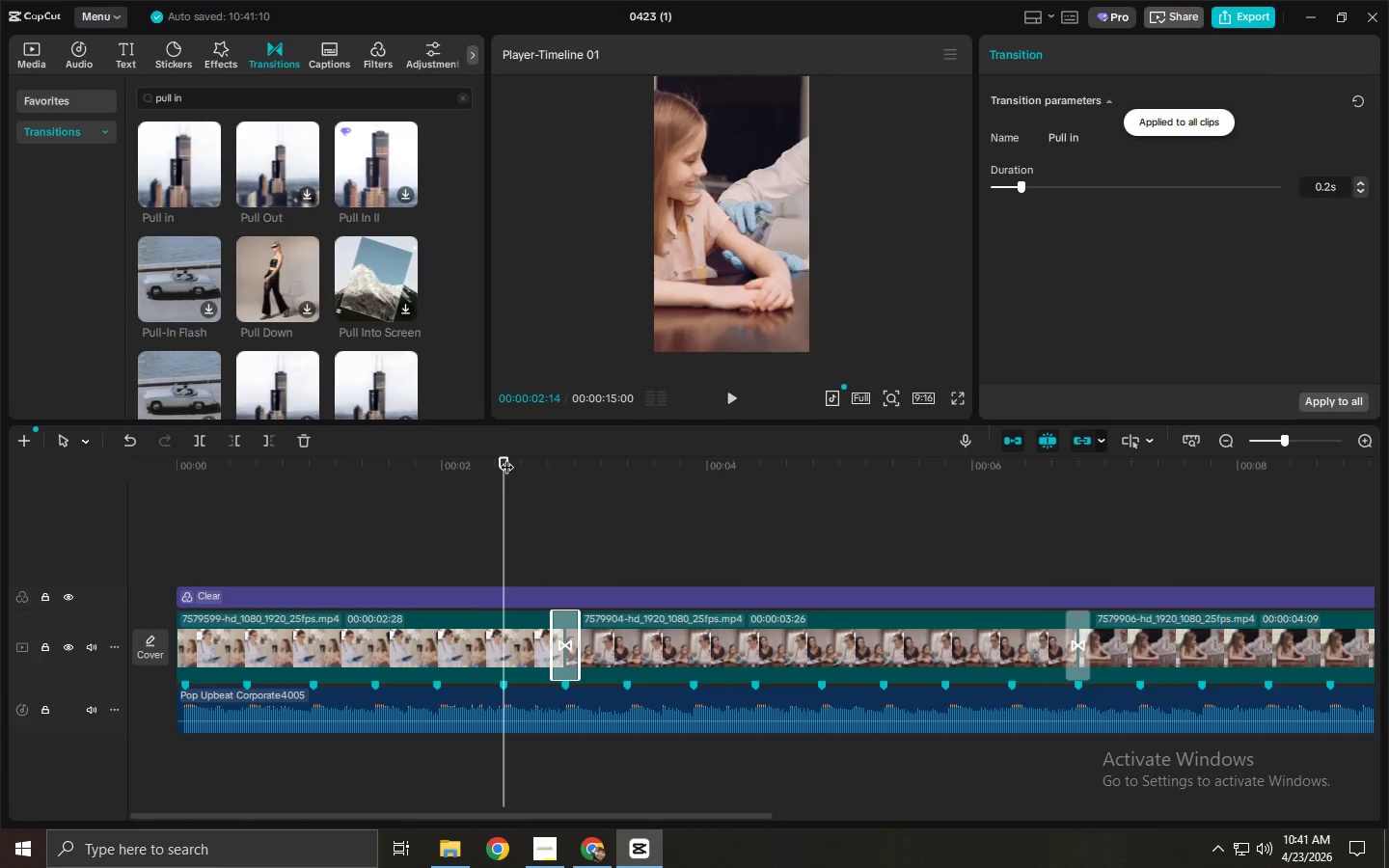 
key(Space)
 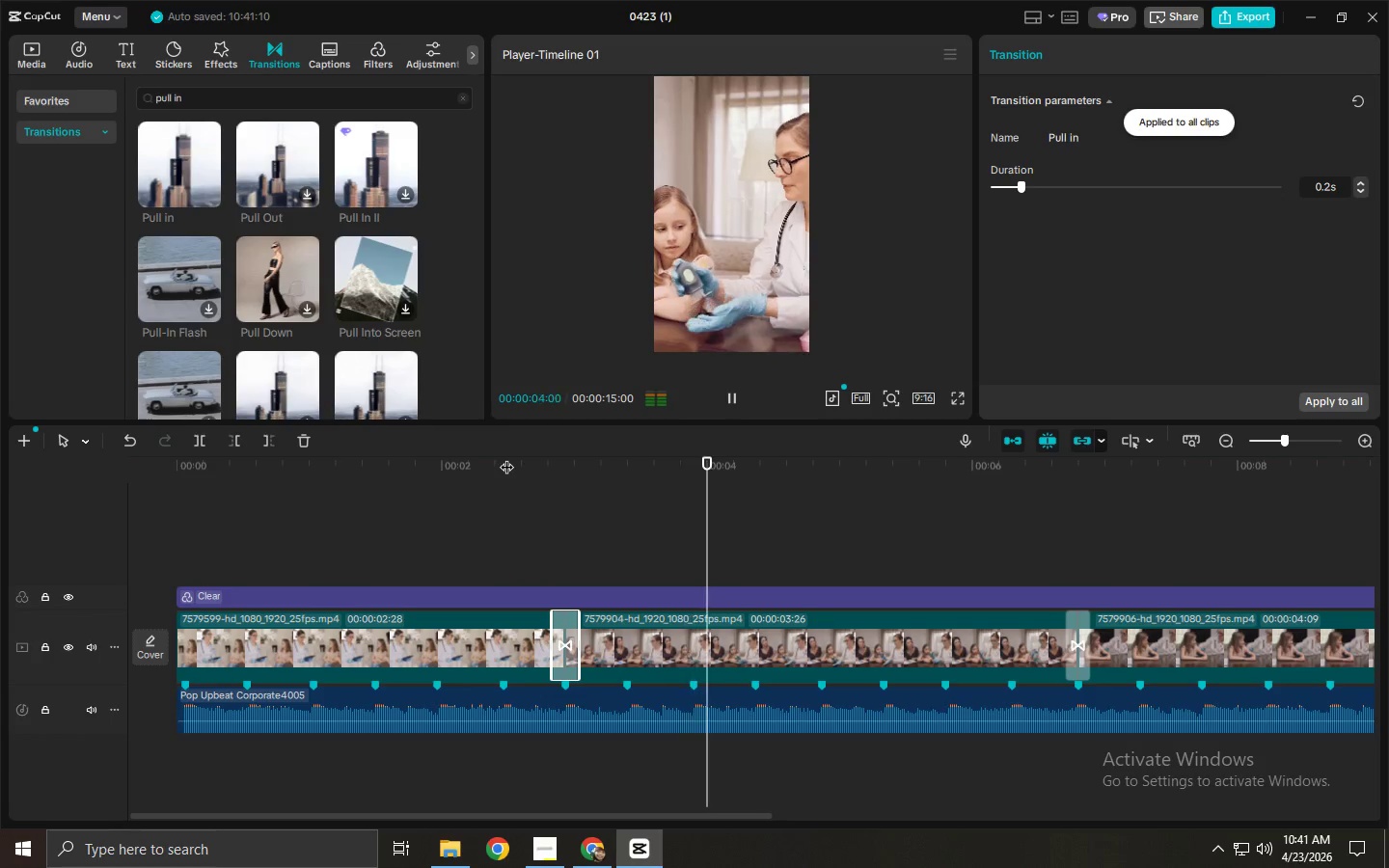 
key(Space)
 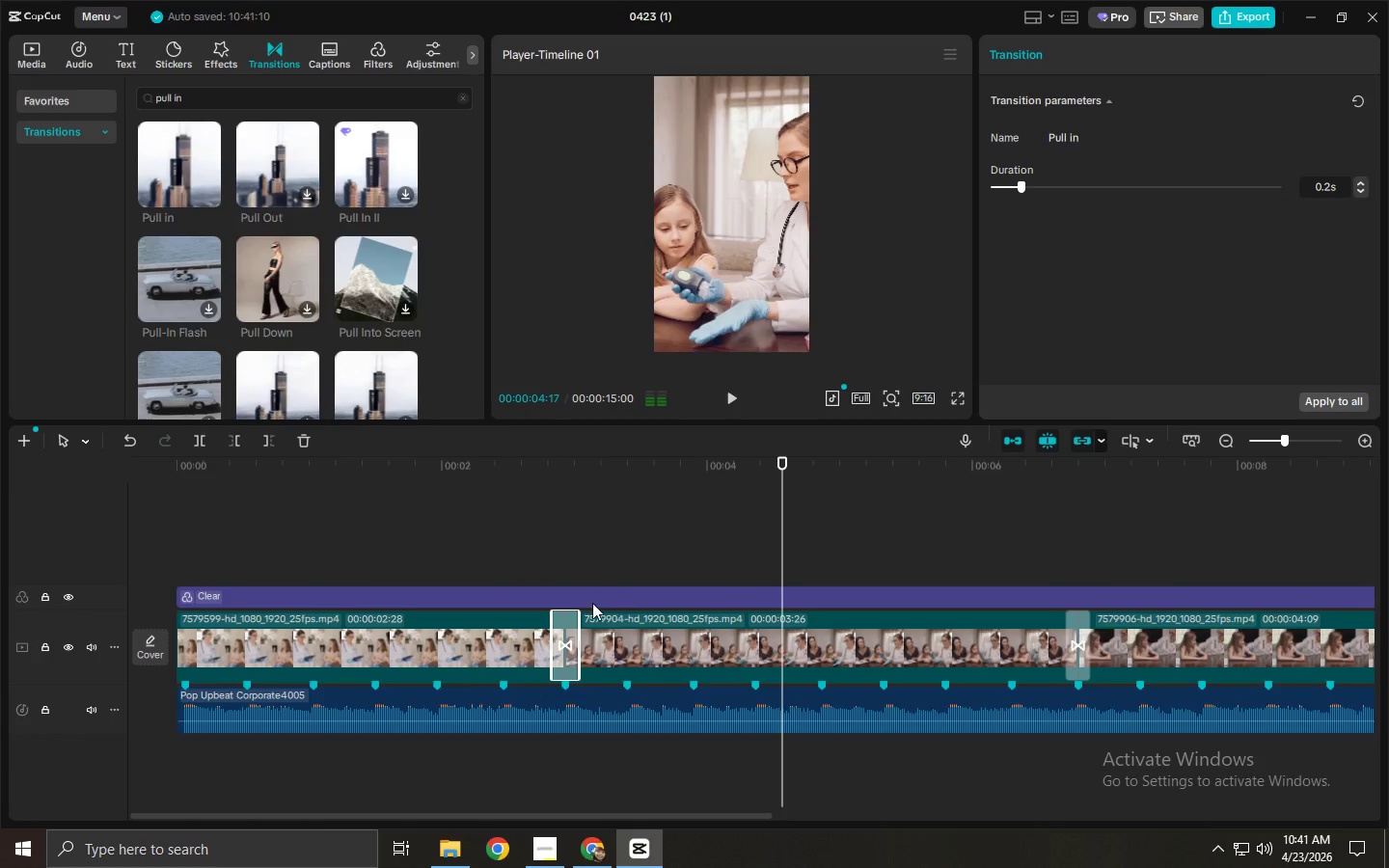 
key(Space)
 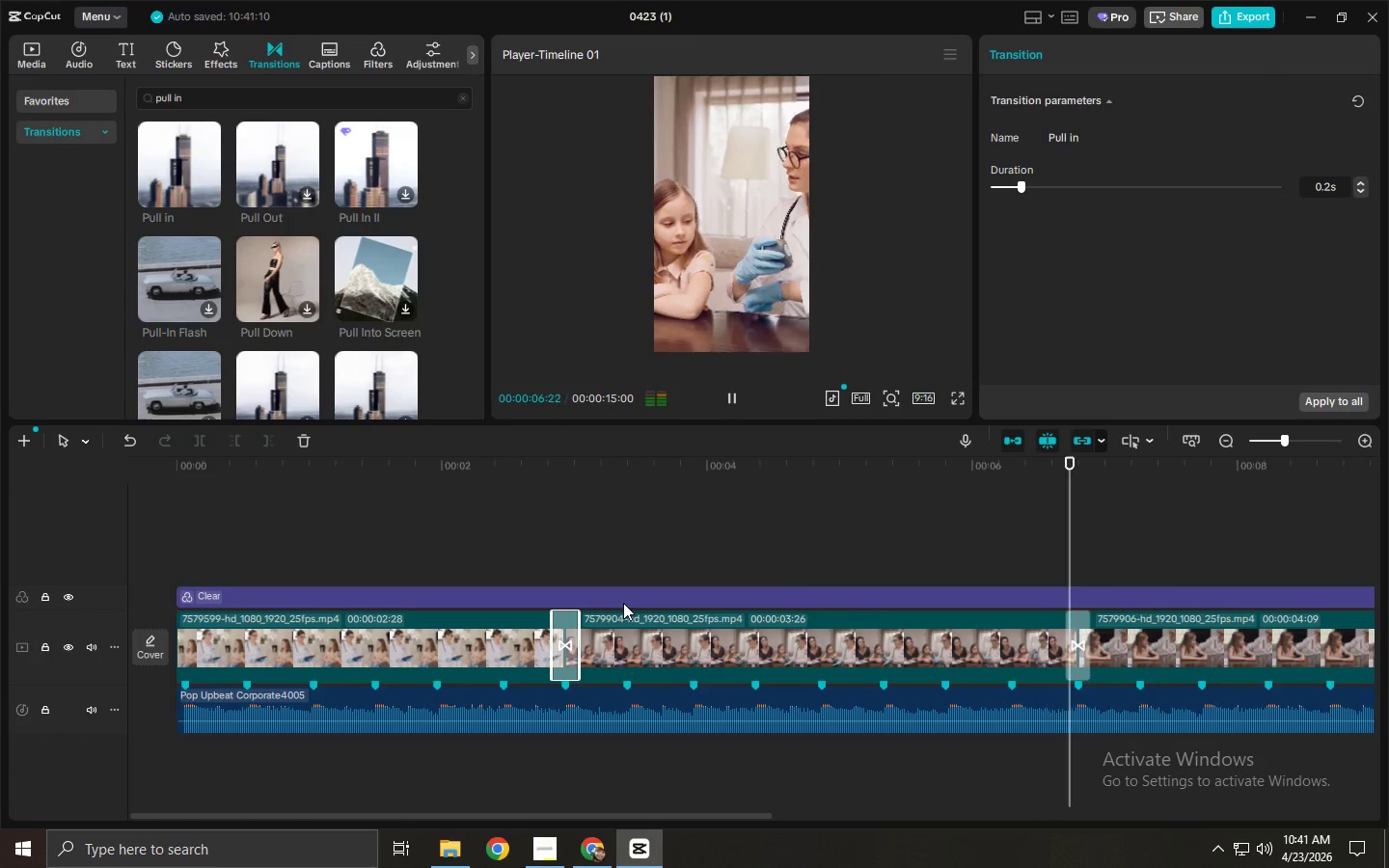 
key(Space)
 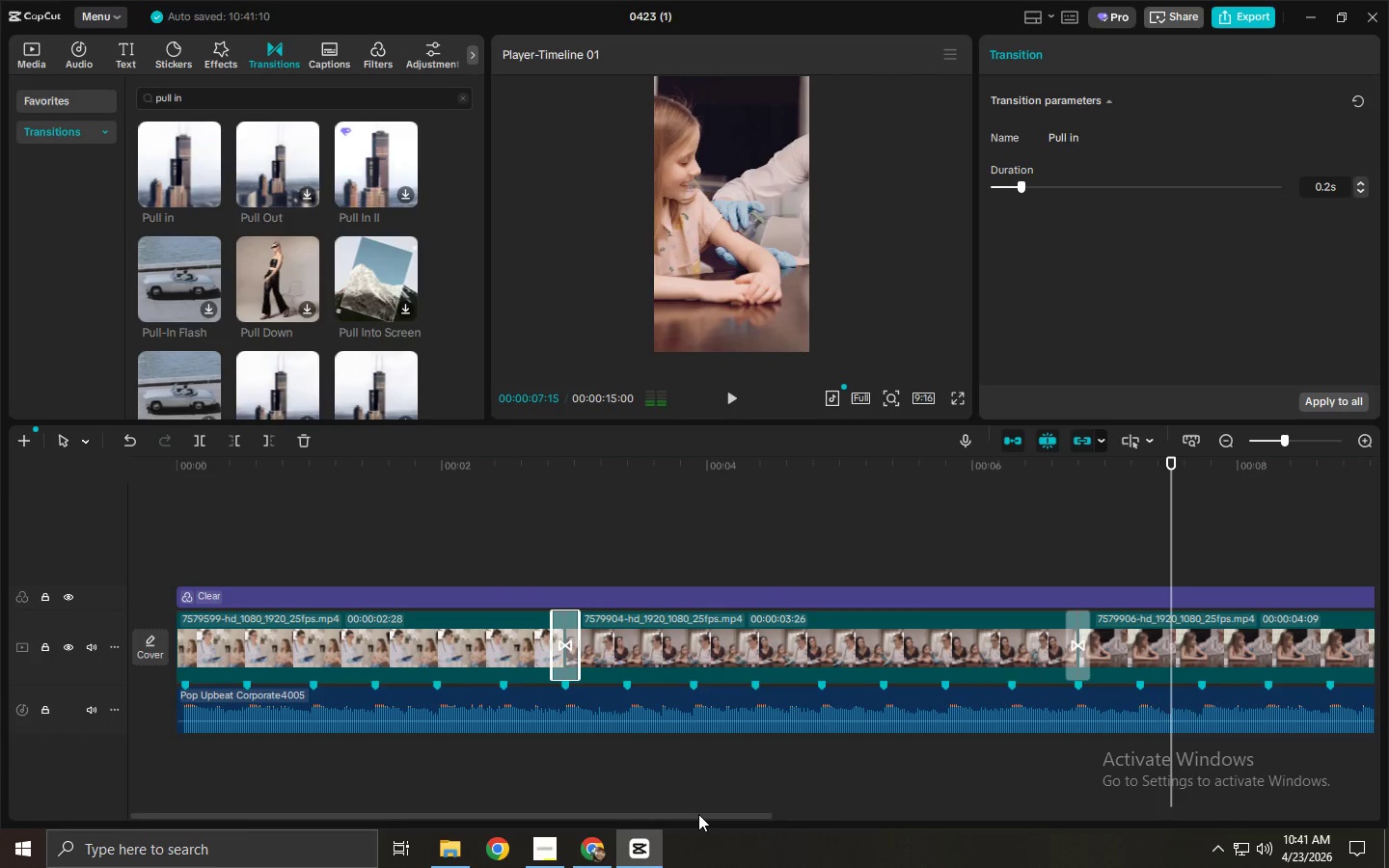 
left_click_drag(start_coordinate=[698, 816], to_coordinate=[1112, 838])
 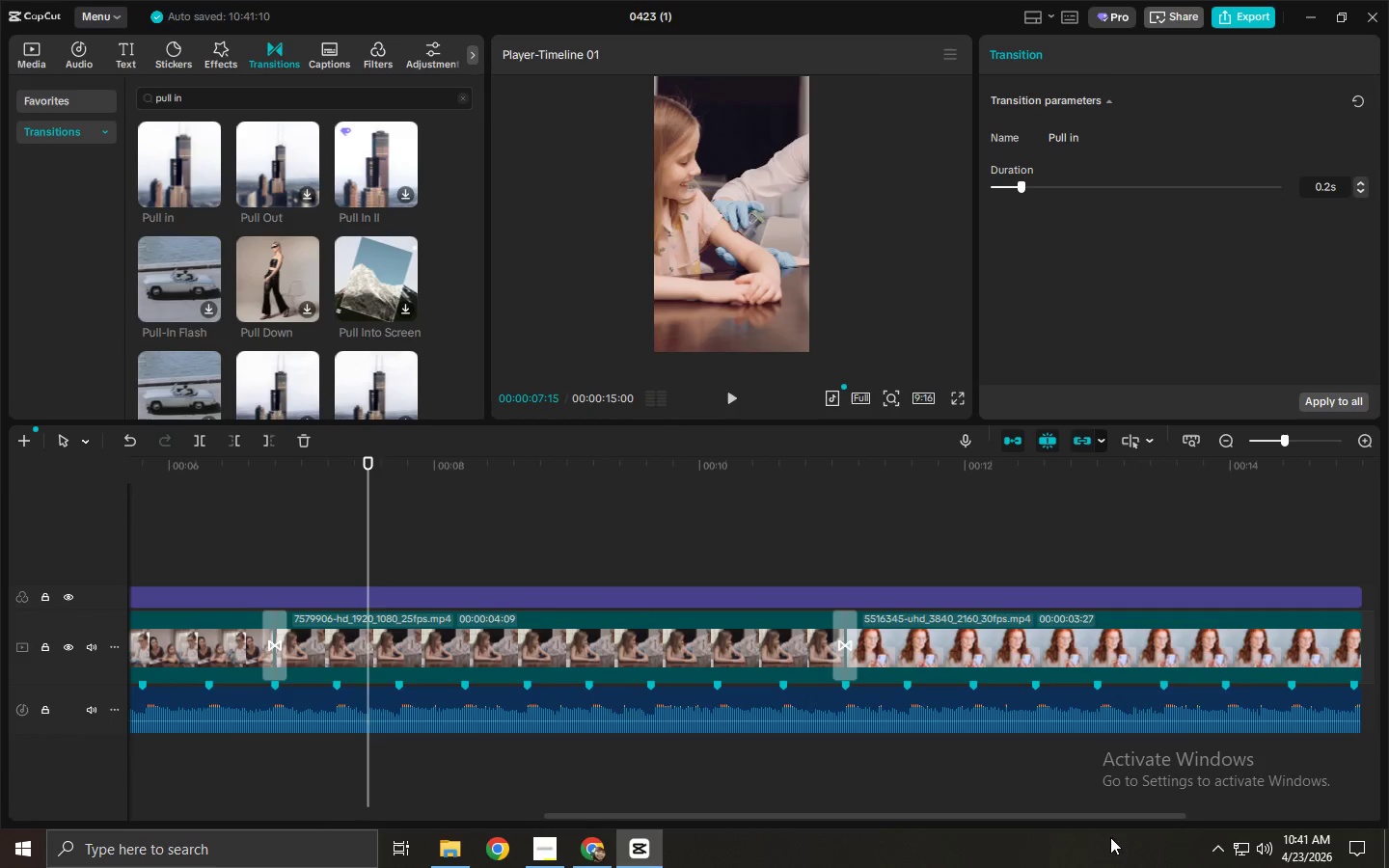 
key(Space)
 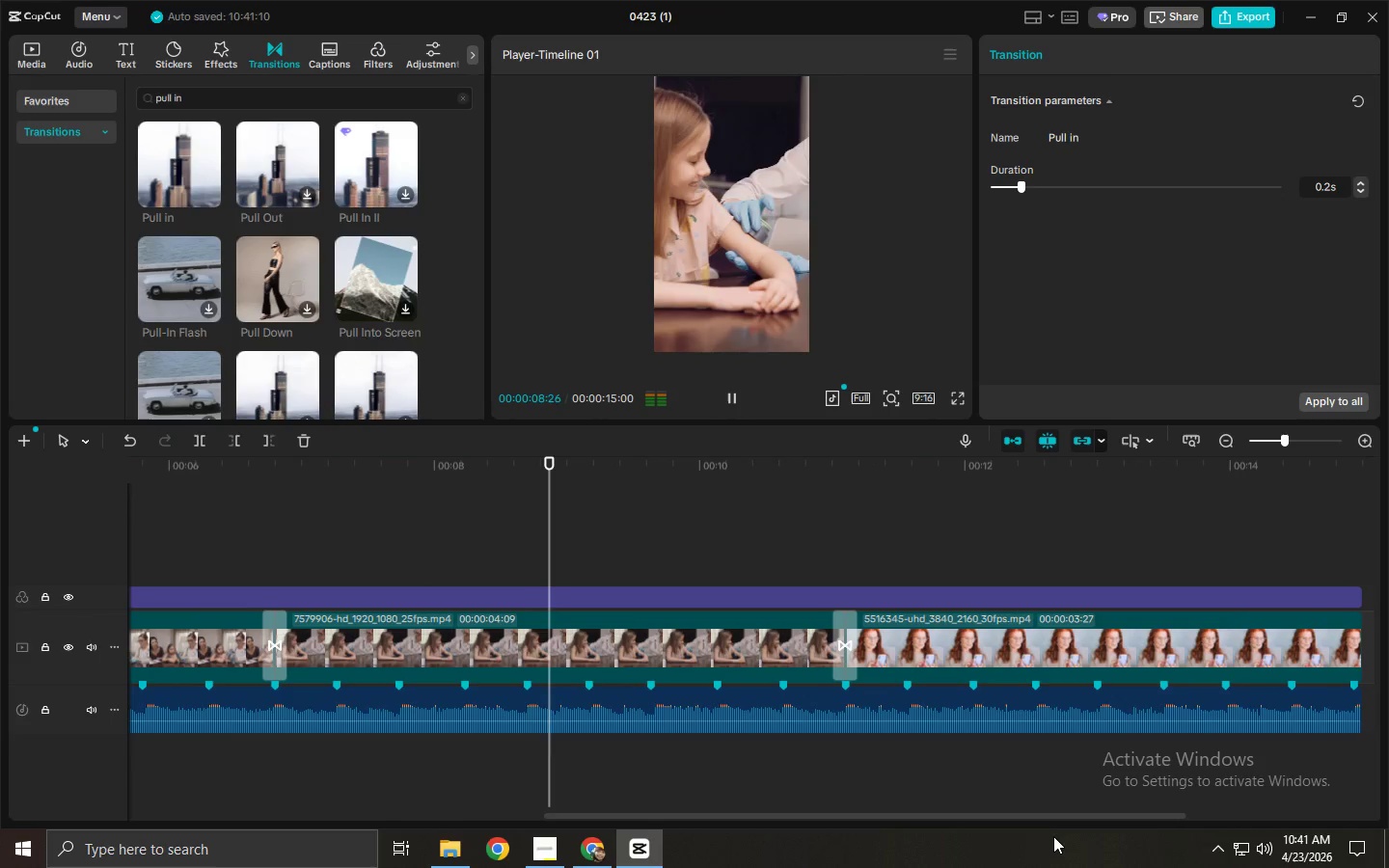 
left_click_drag(start_coordinate=[1044, 819], to_coordinate=[204, 793])
 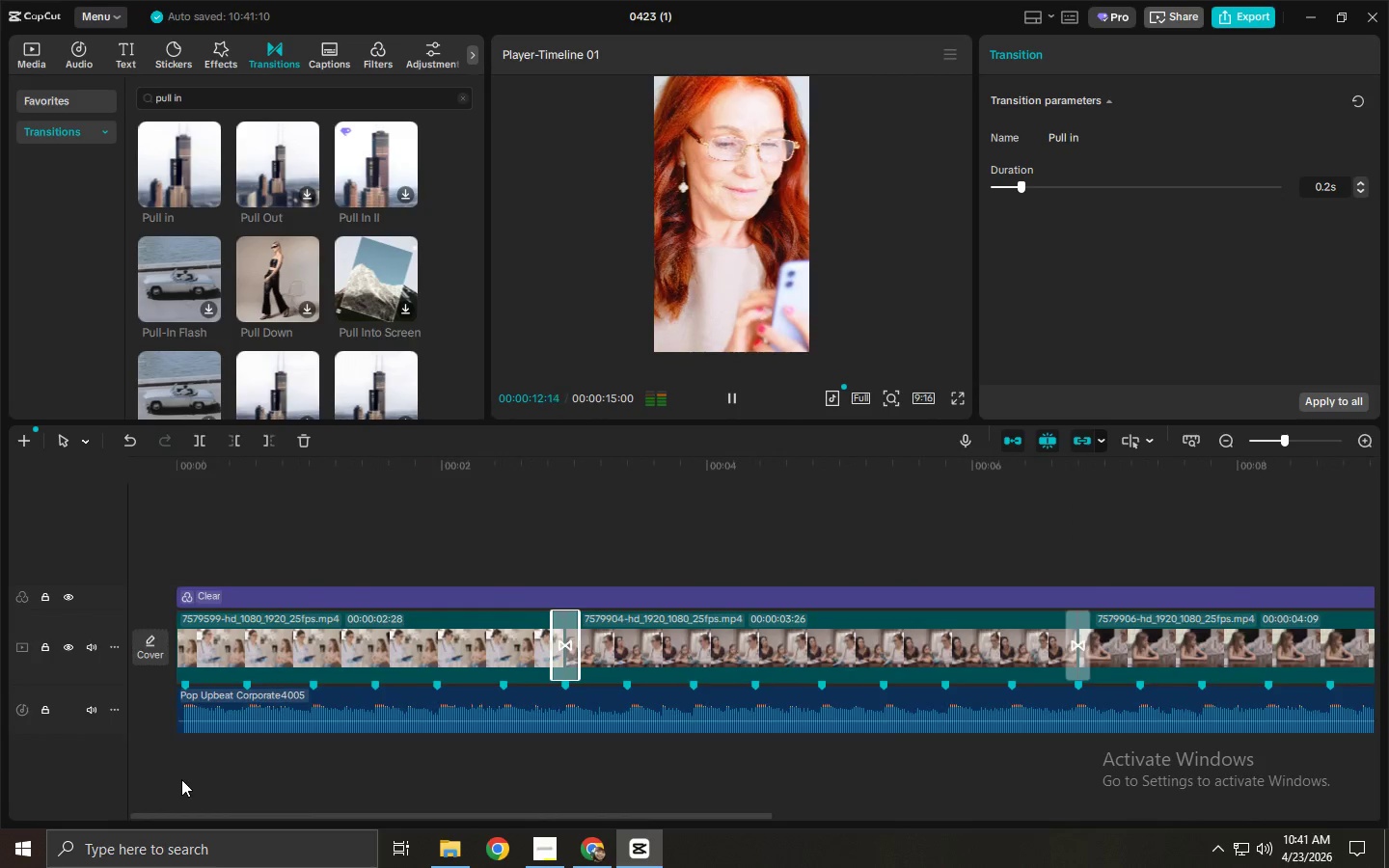 
key(Space)
 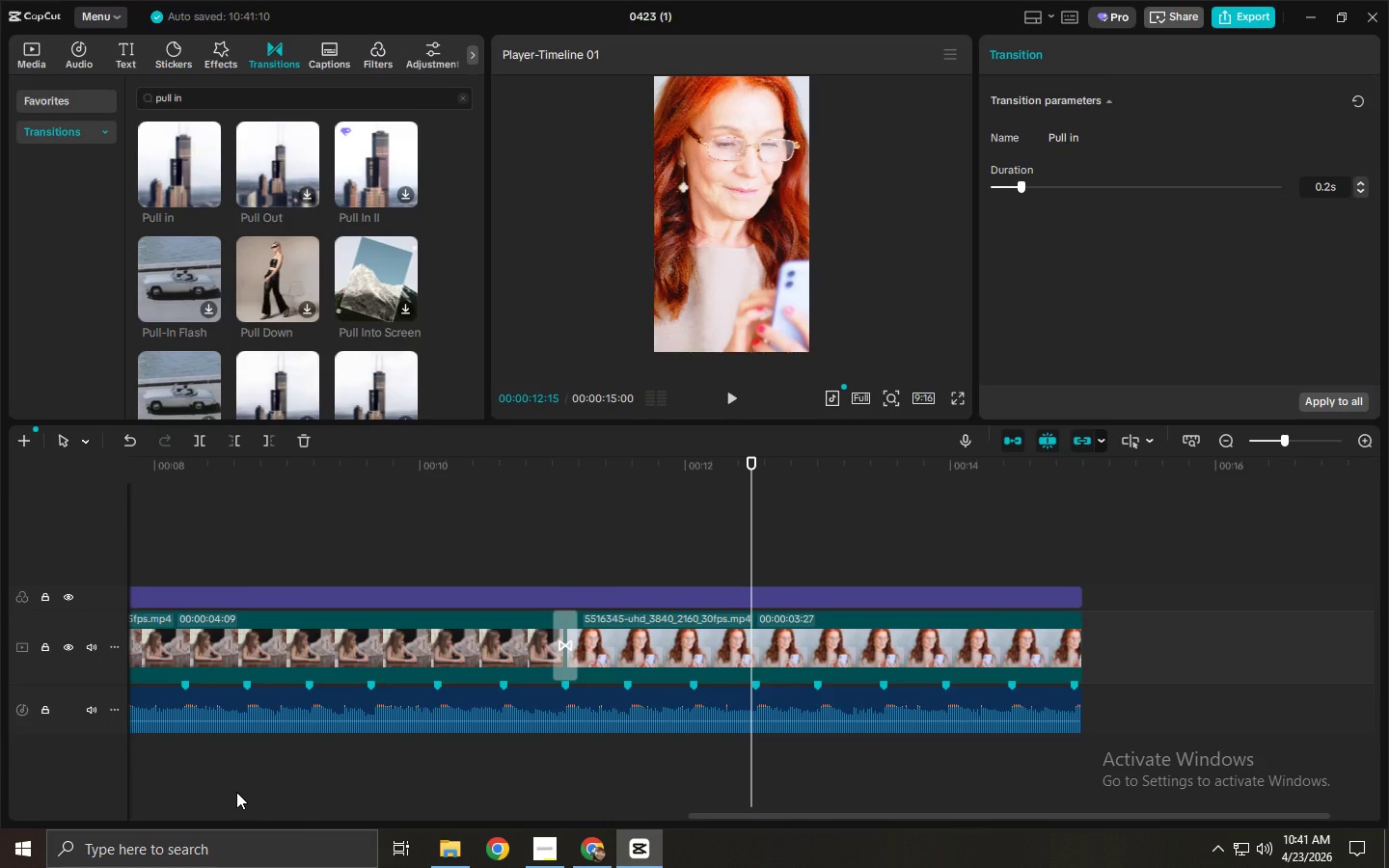 
wait(21.17)
 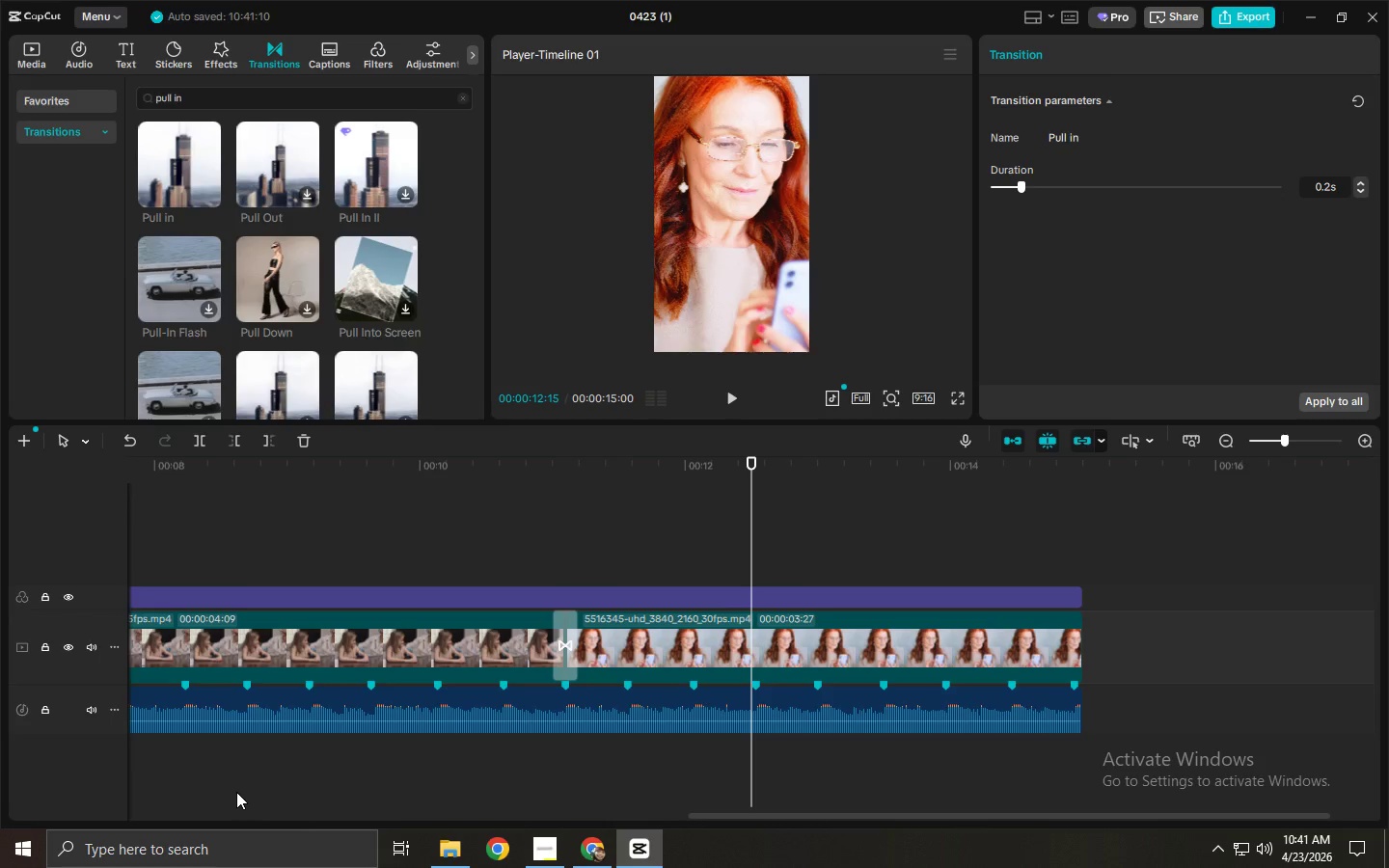 
left_click([120, 51])
 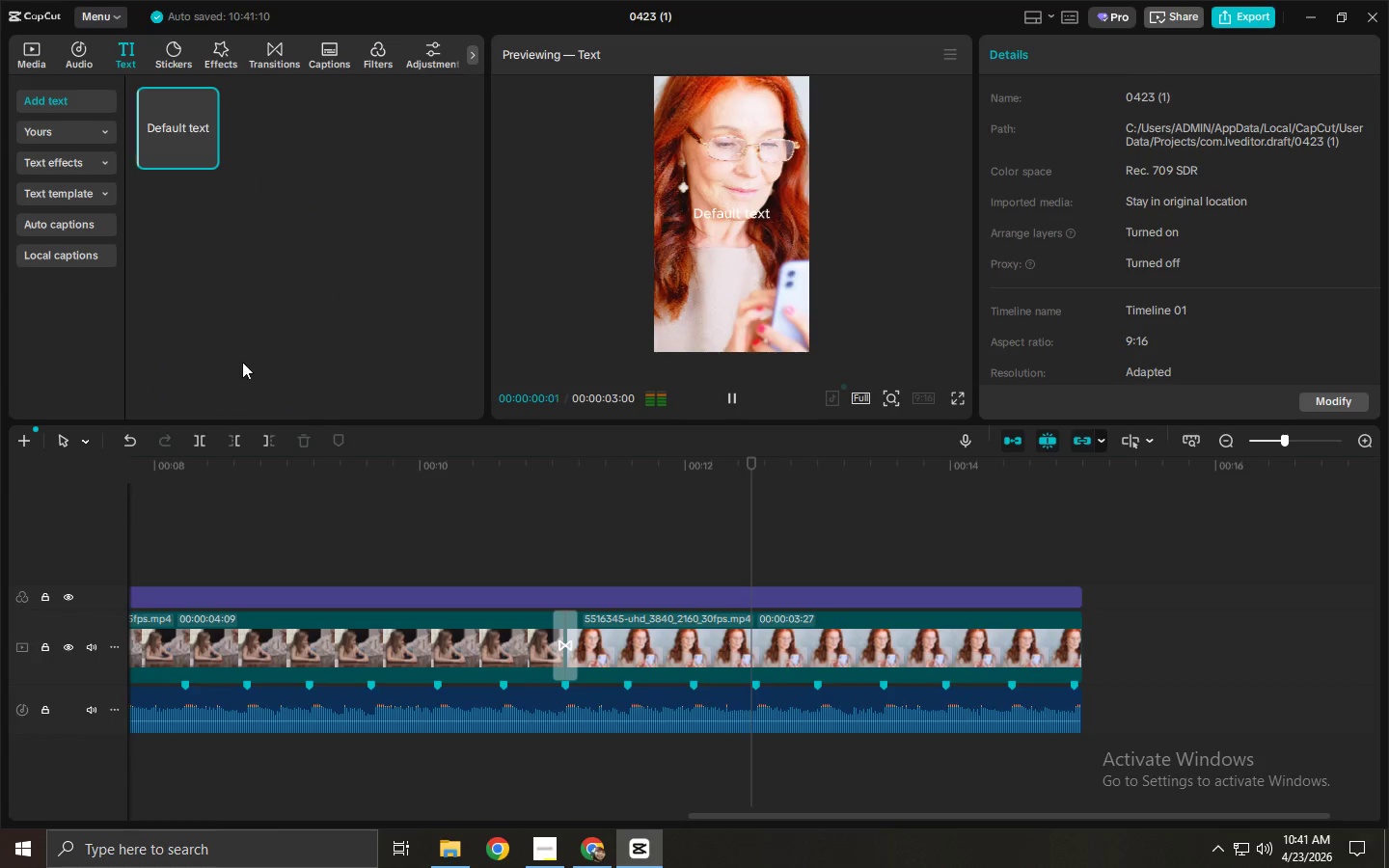 
key(Space)
 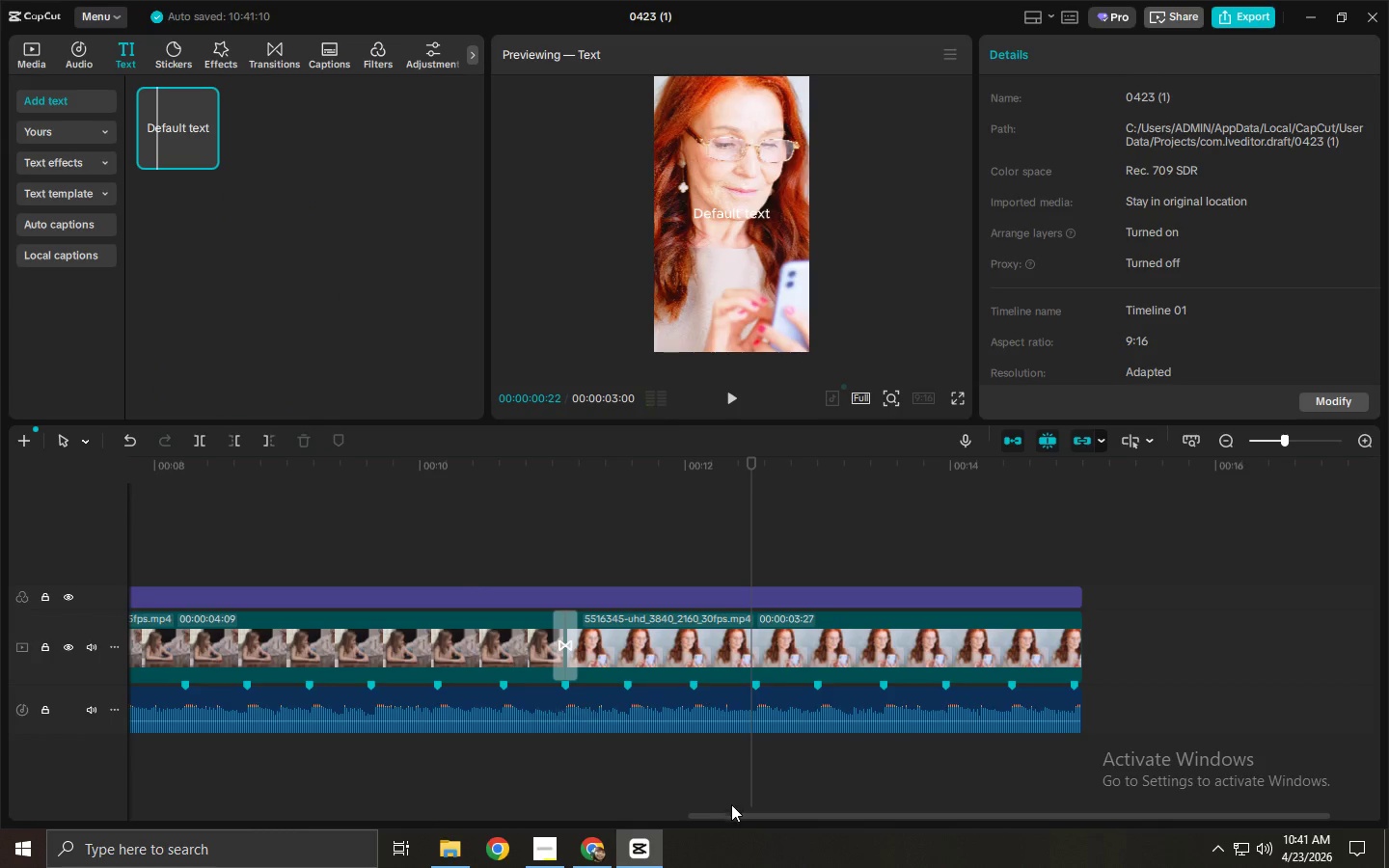 
left_click_drag(start_coordinate=[738, 816], to_coordinate=[184, 780])
 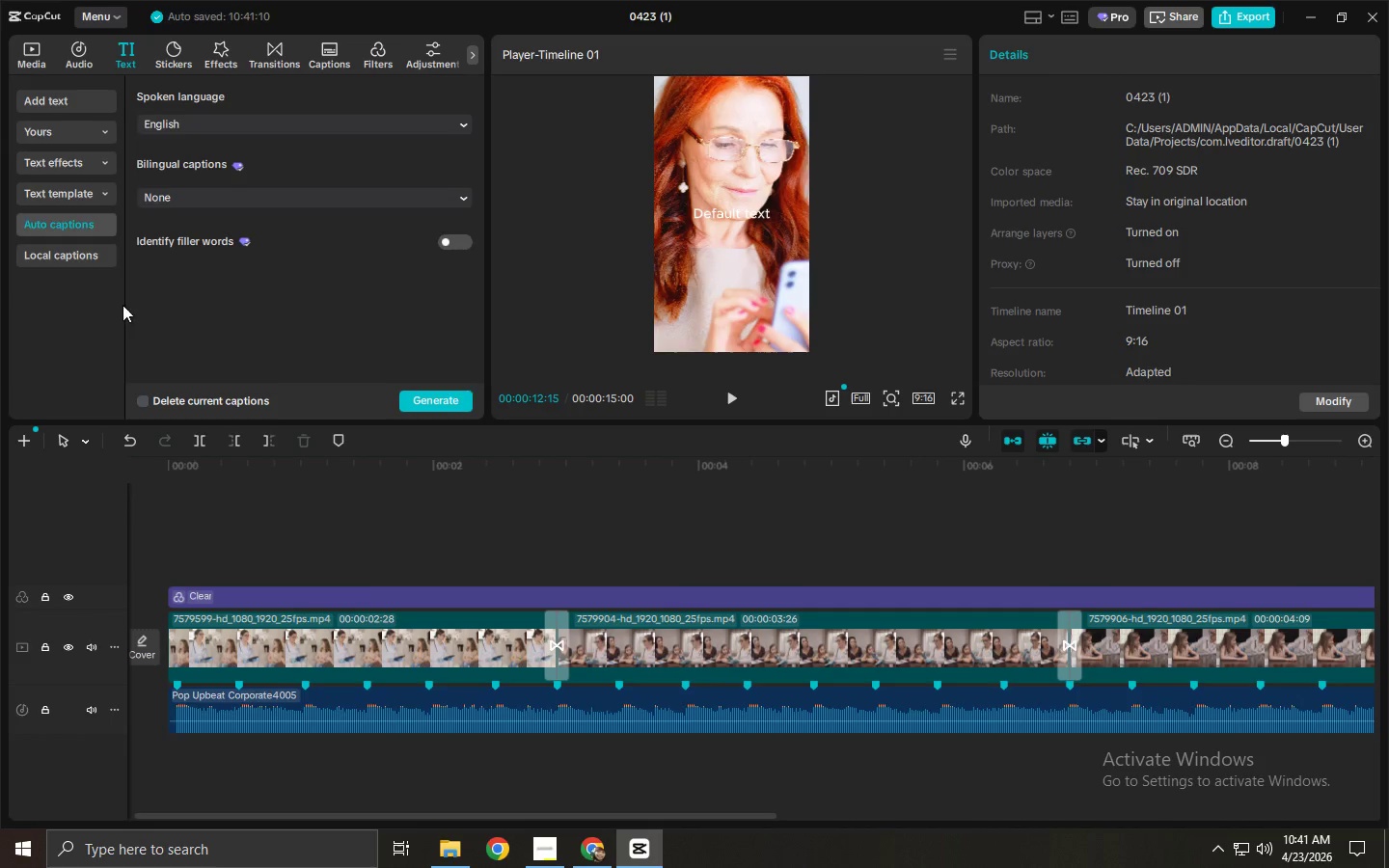 
double_click([350, 629])
 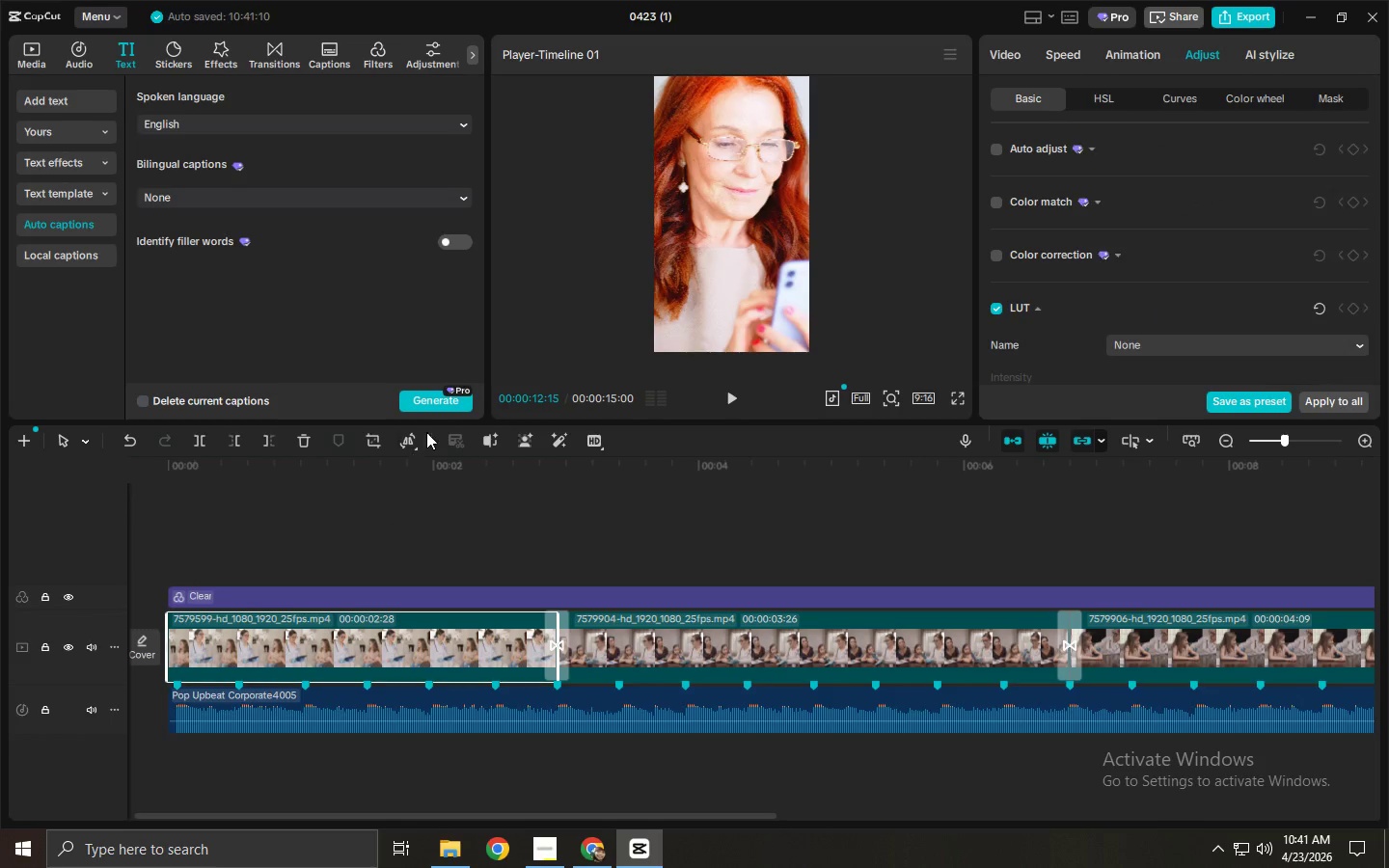 
left_click([433, 388])
 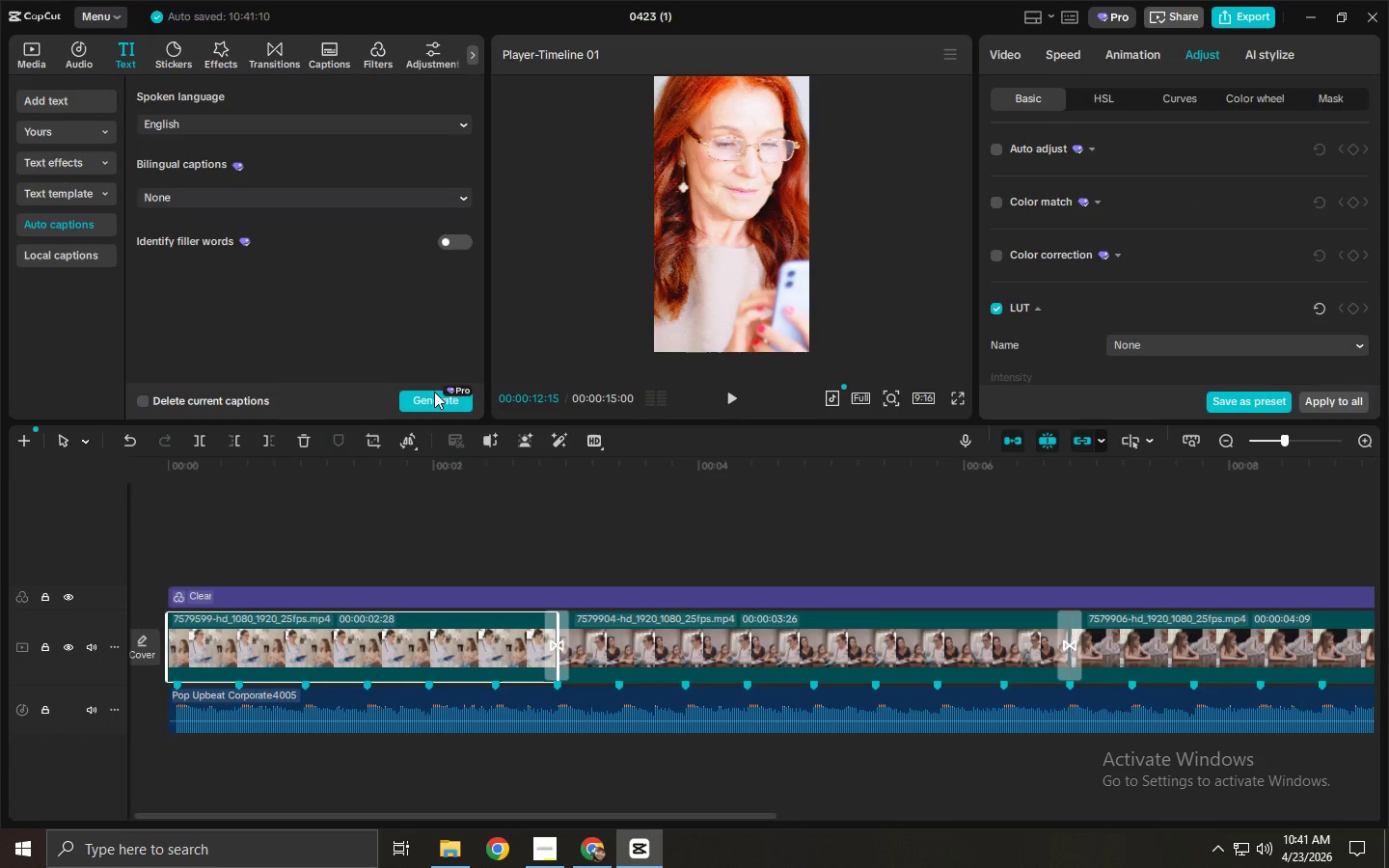 
left_click([434, 392])
 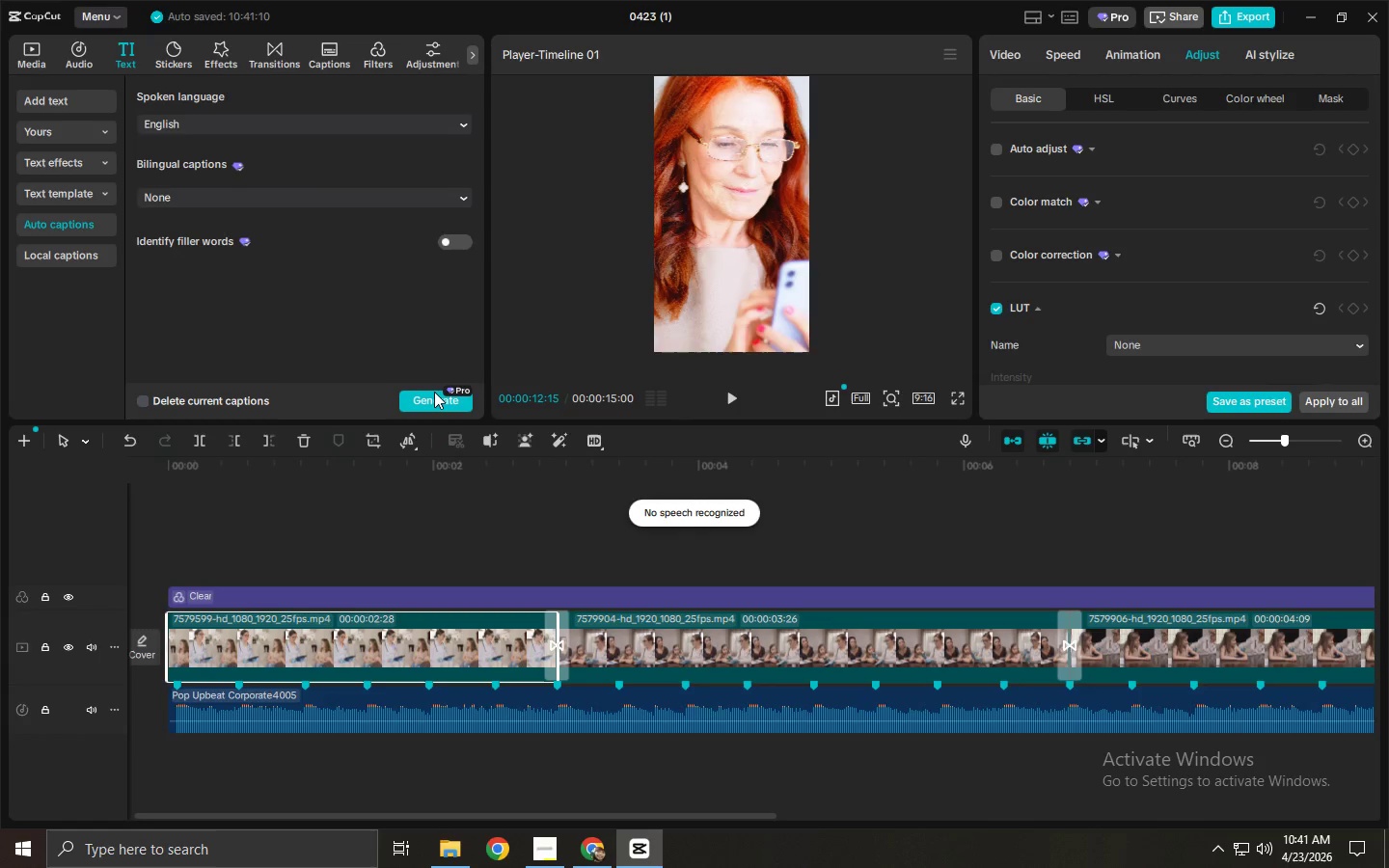 
wait(5.83)
 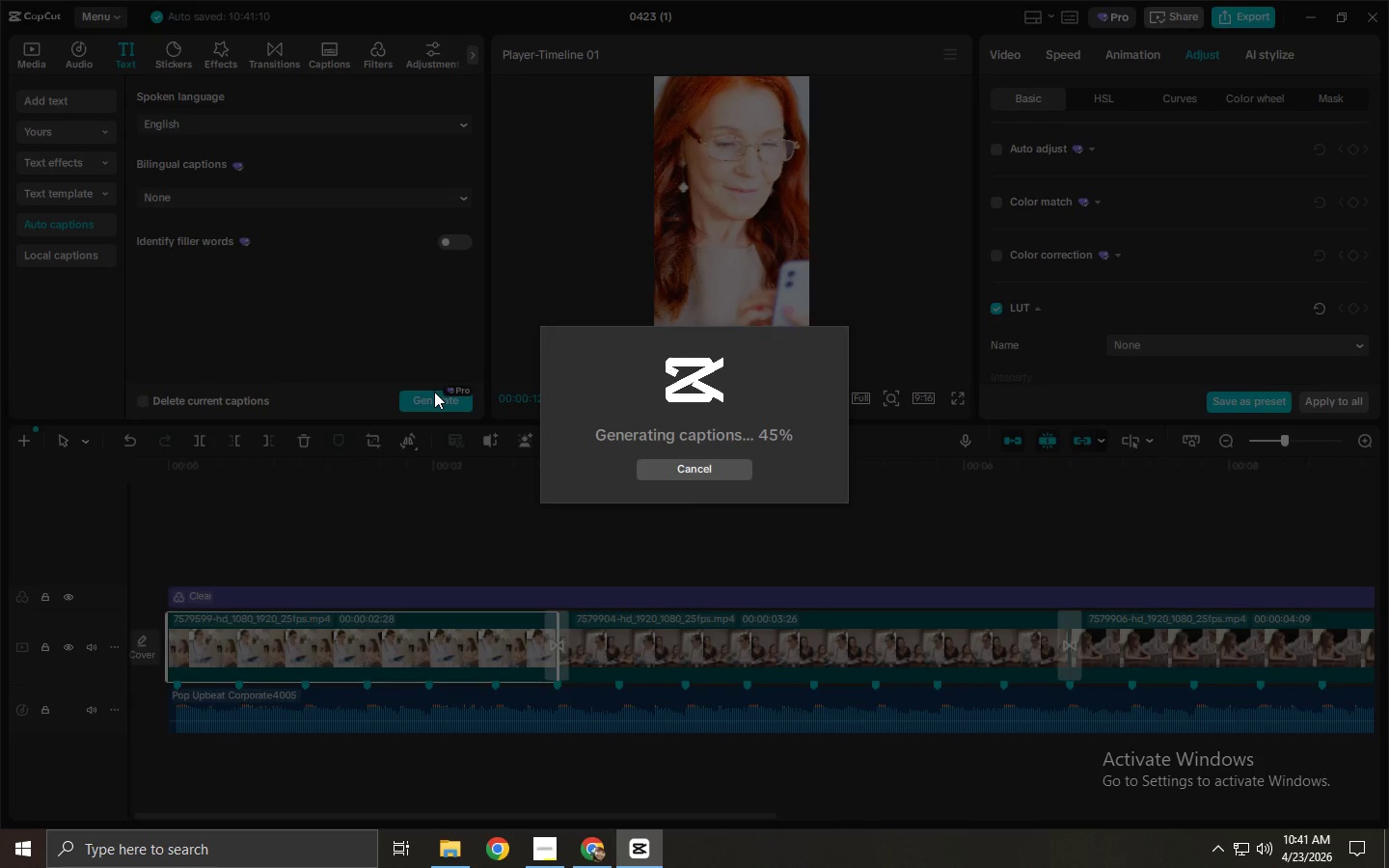 
left_click([73, 104])
 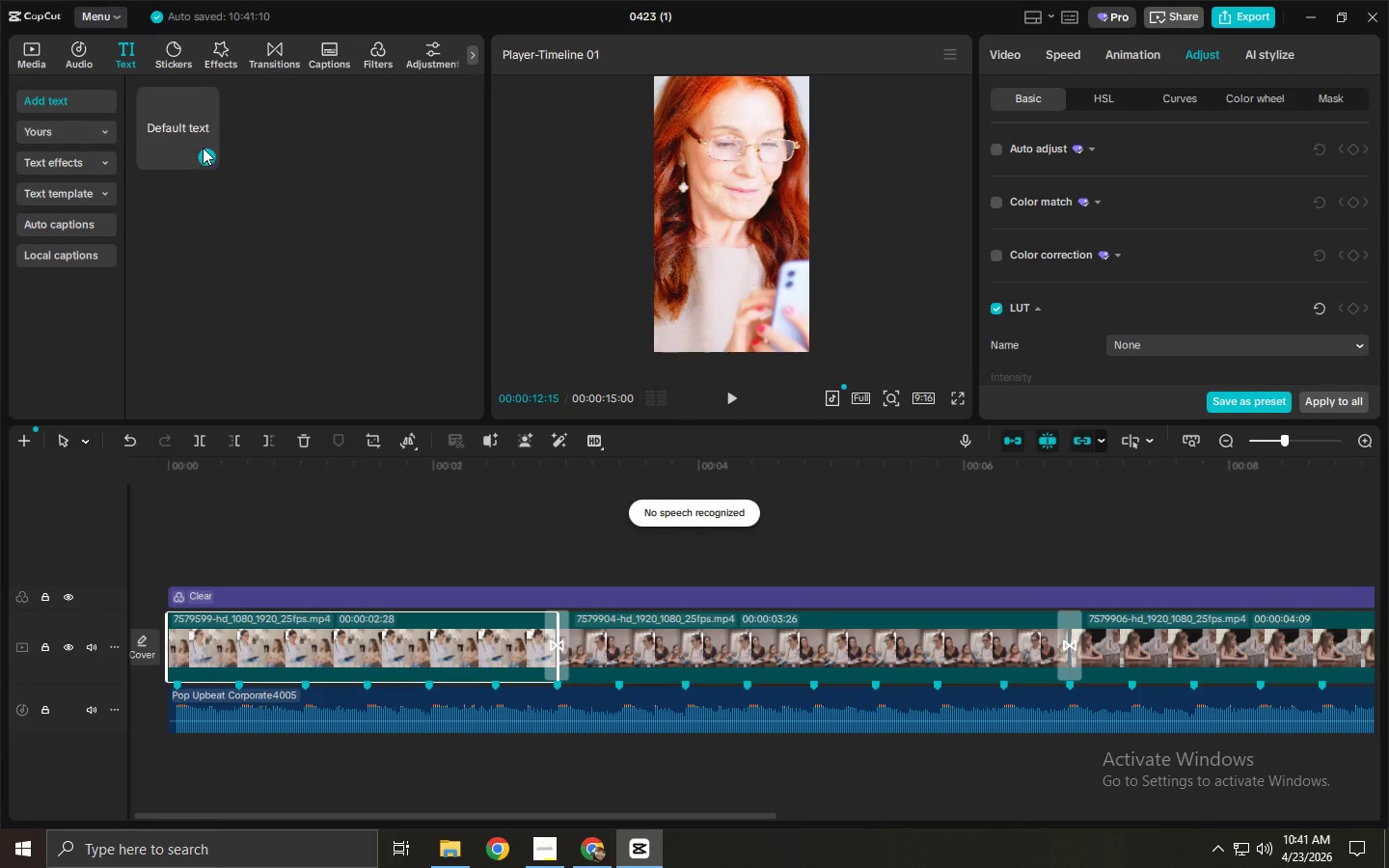 
left_click_drag(start_coordinate=[177, 124], to_coordinate=[196, 569])
 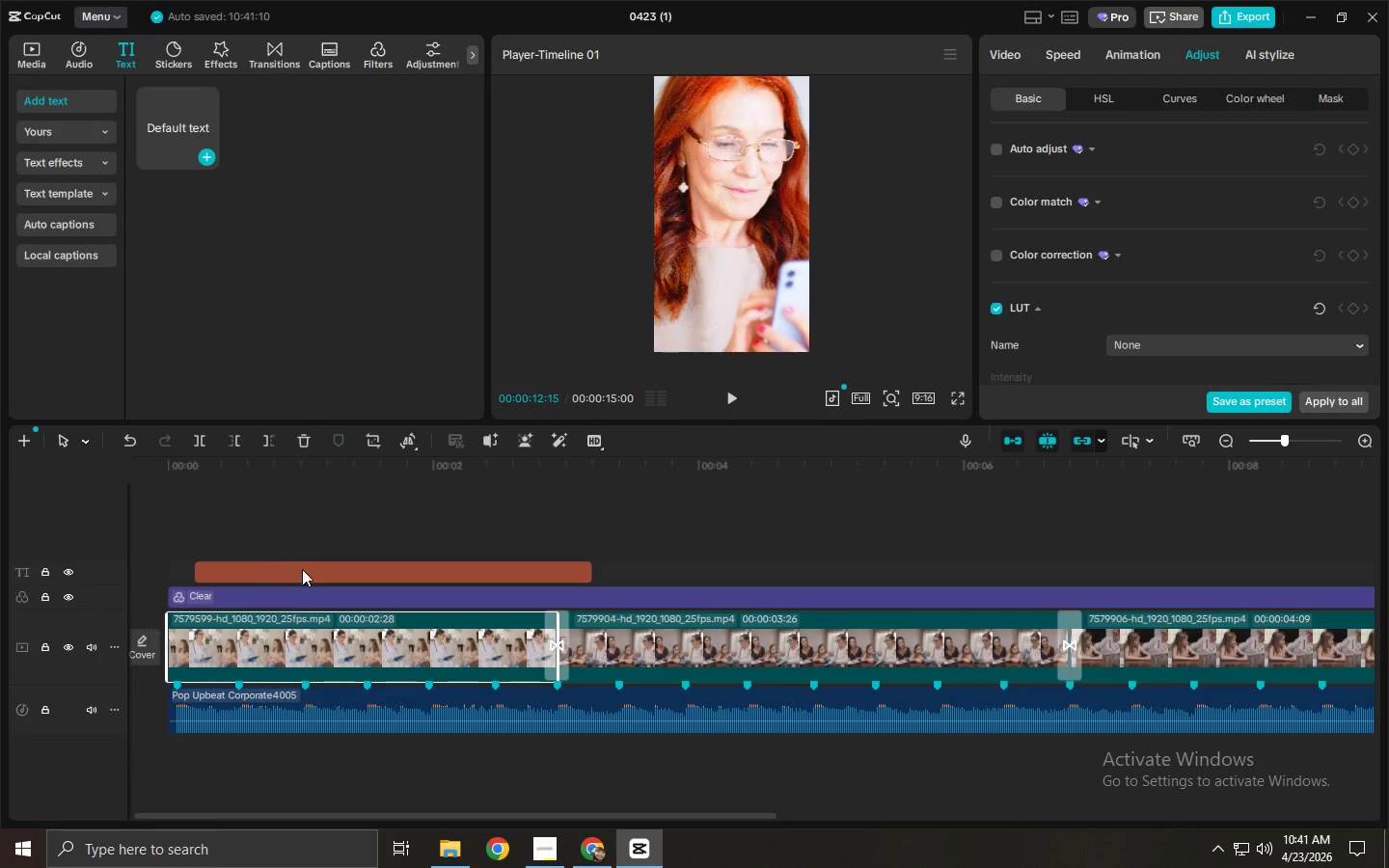 
left_click([306, 570])
 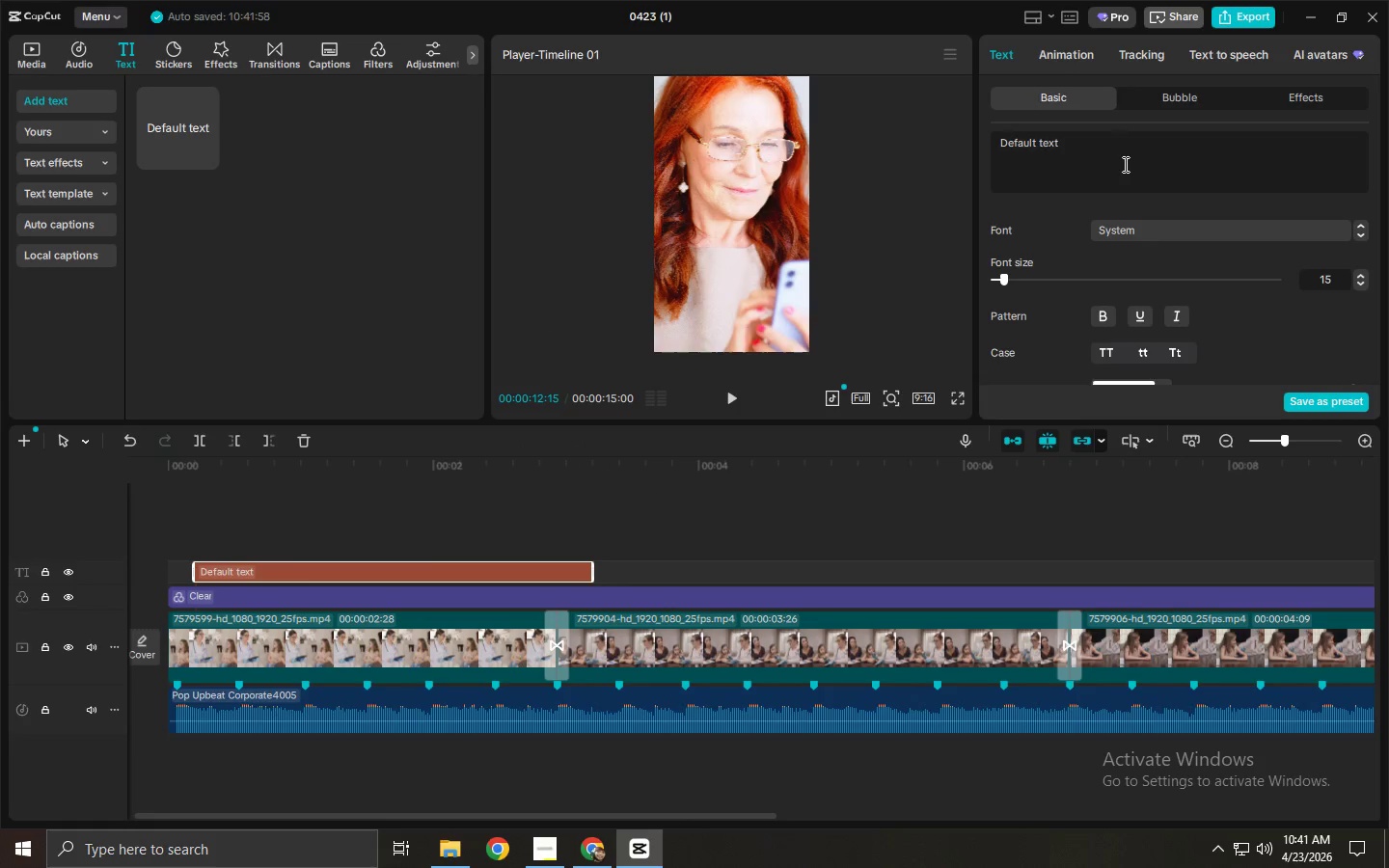 
left_click([1119, 150])
 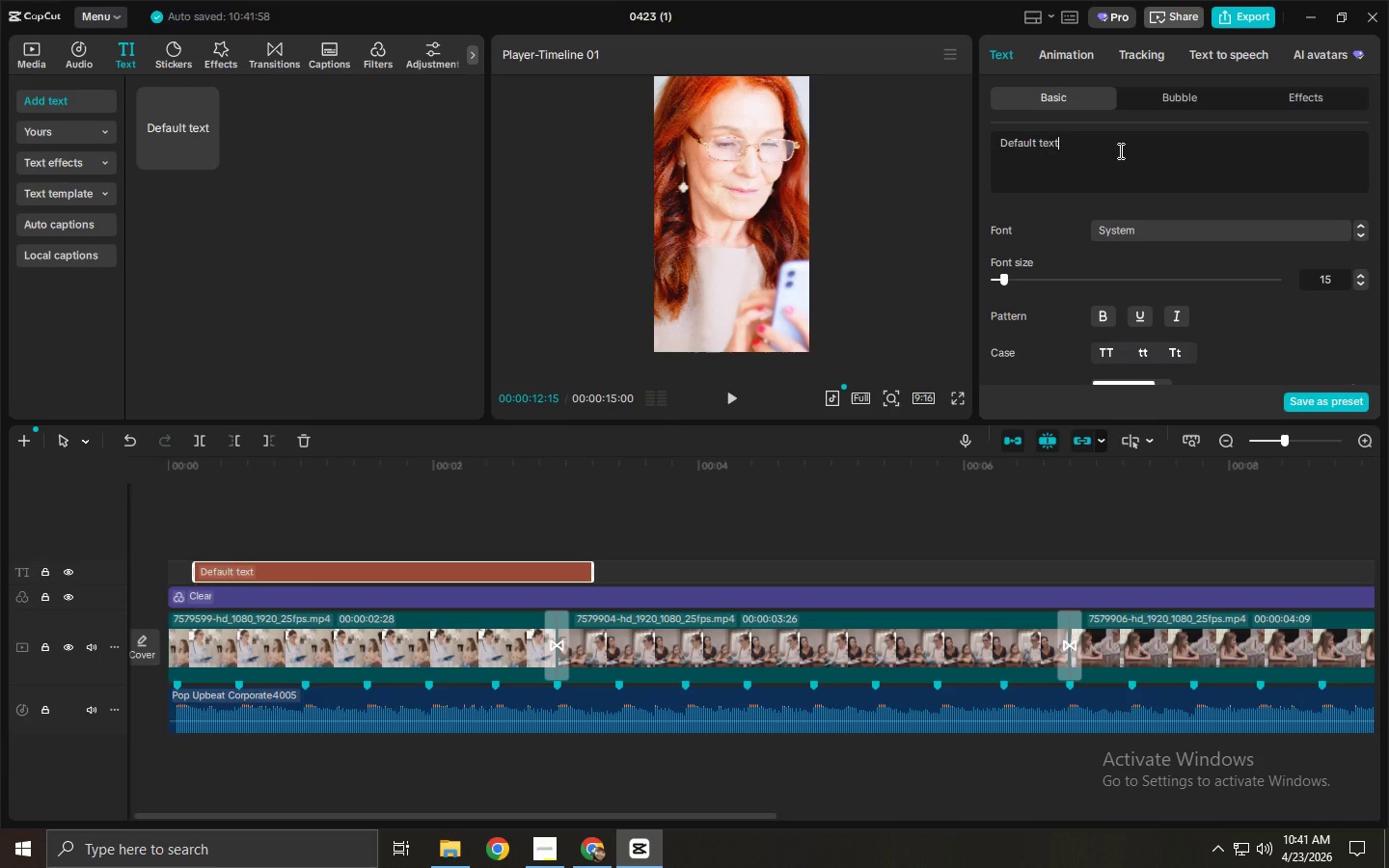 
key(Control+ControlLeft)
 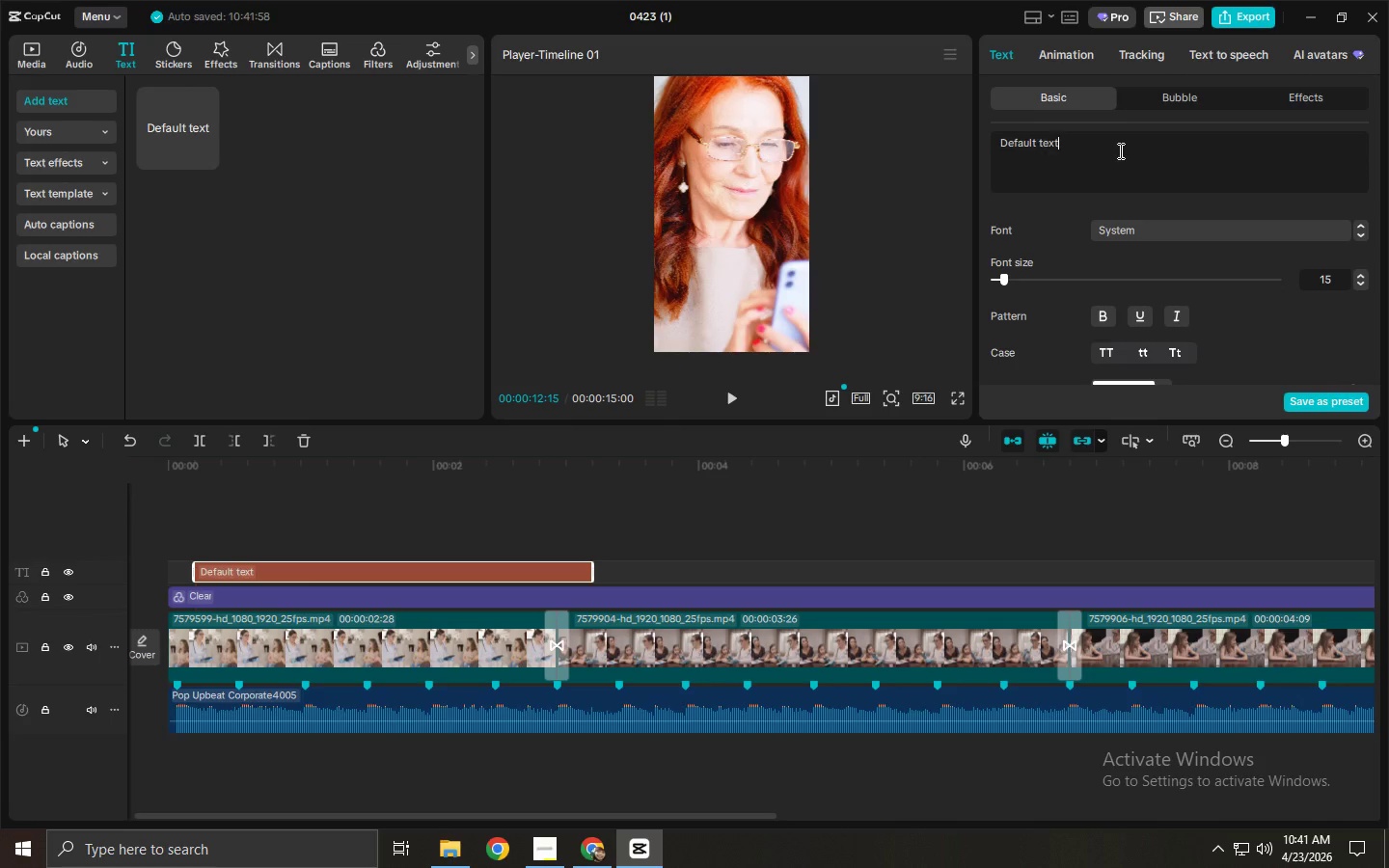 
key(Control+A)
 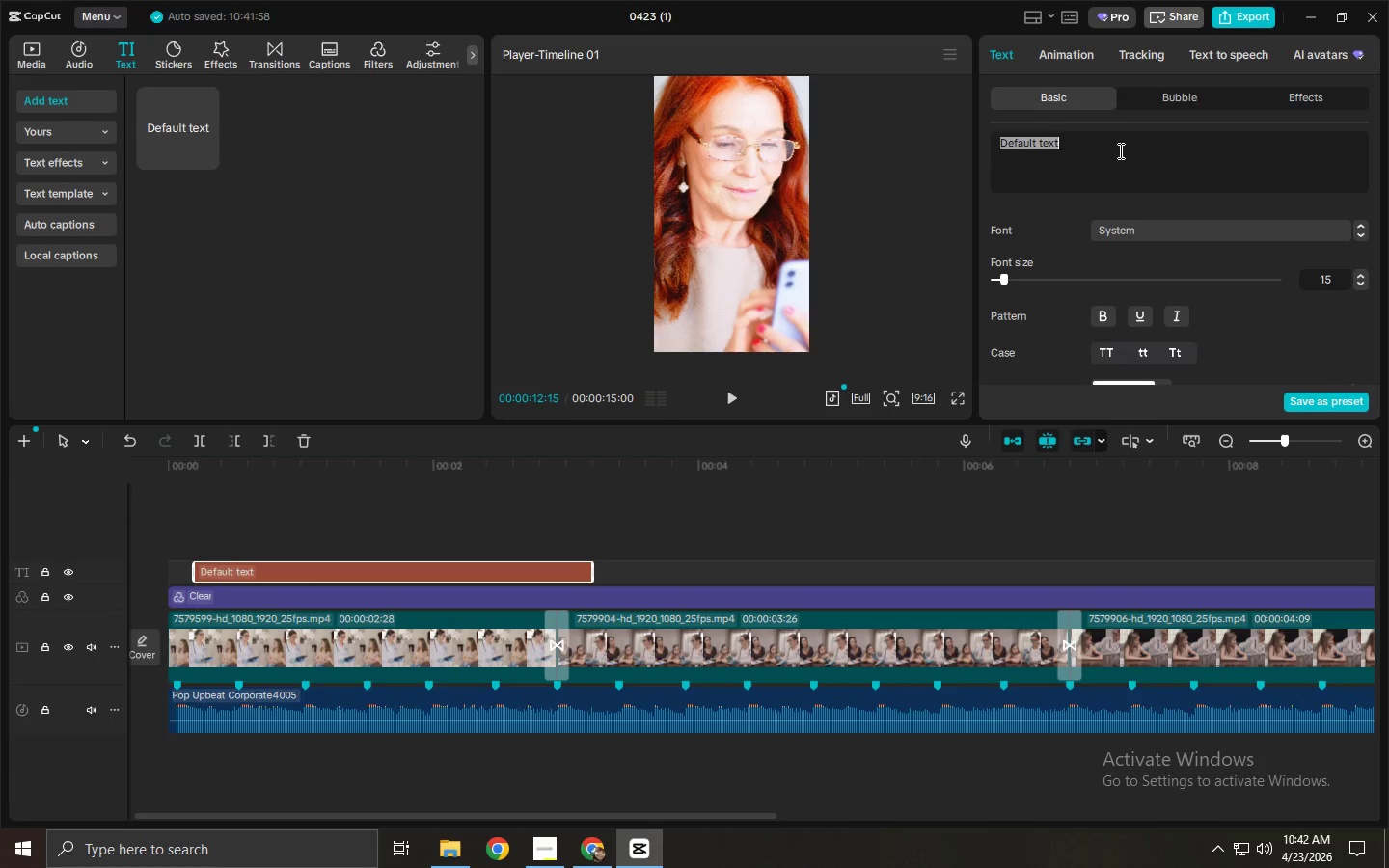 
type(s)
key(Backspace)
type(Scared of needles?)
 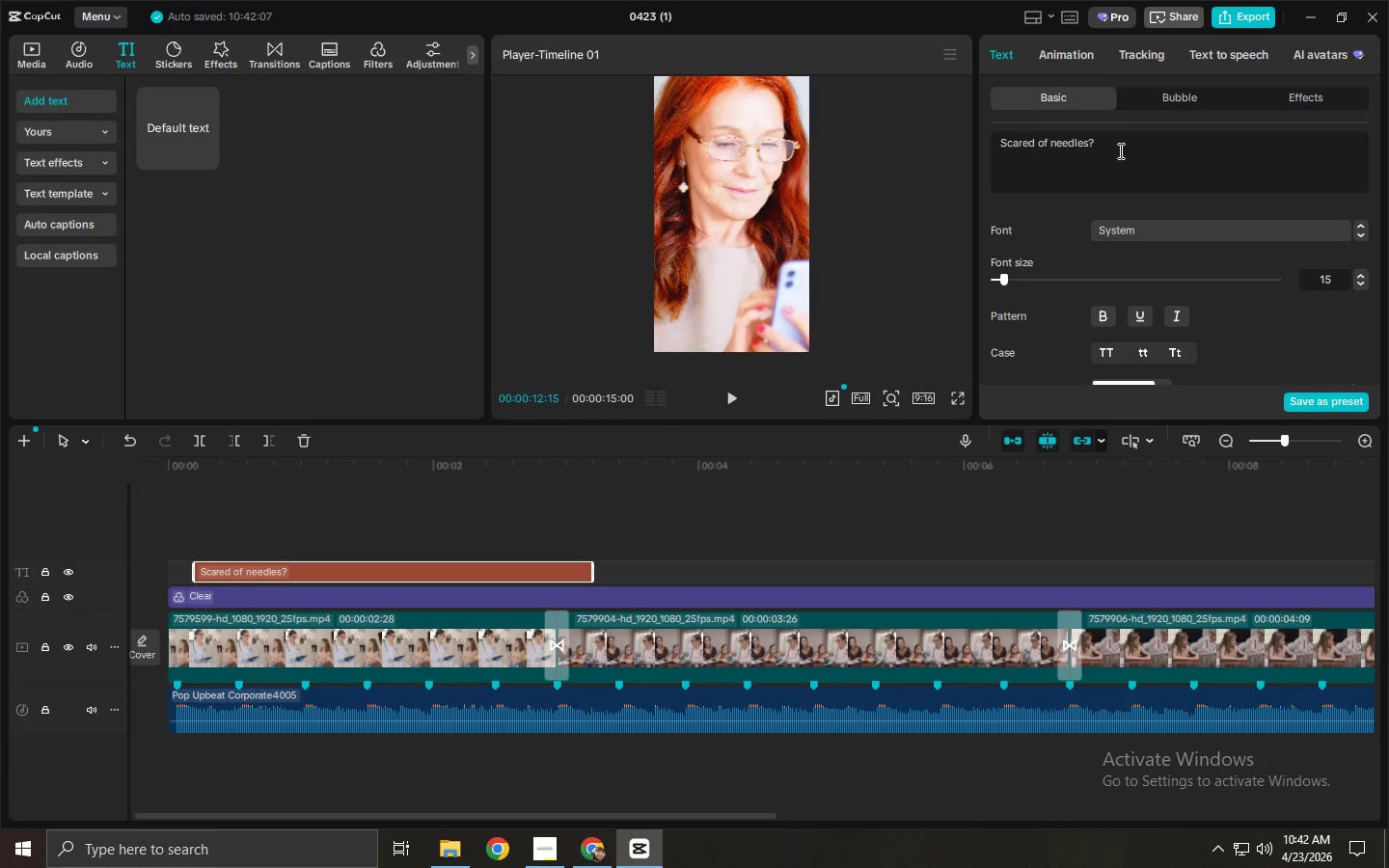 
left_click([445, 574])
 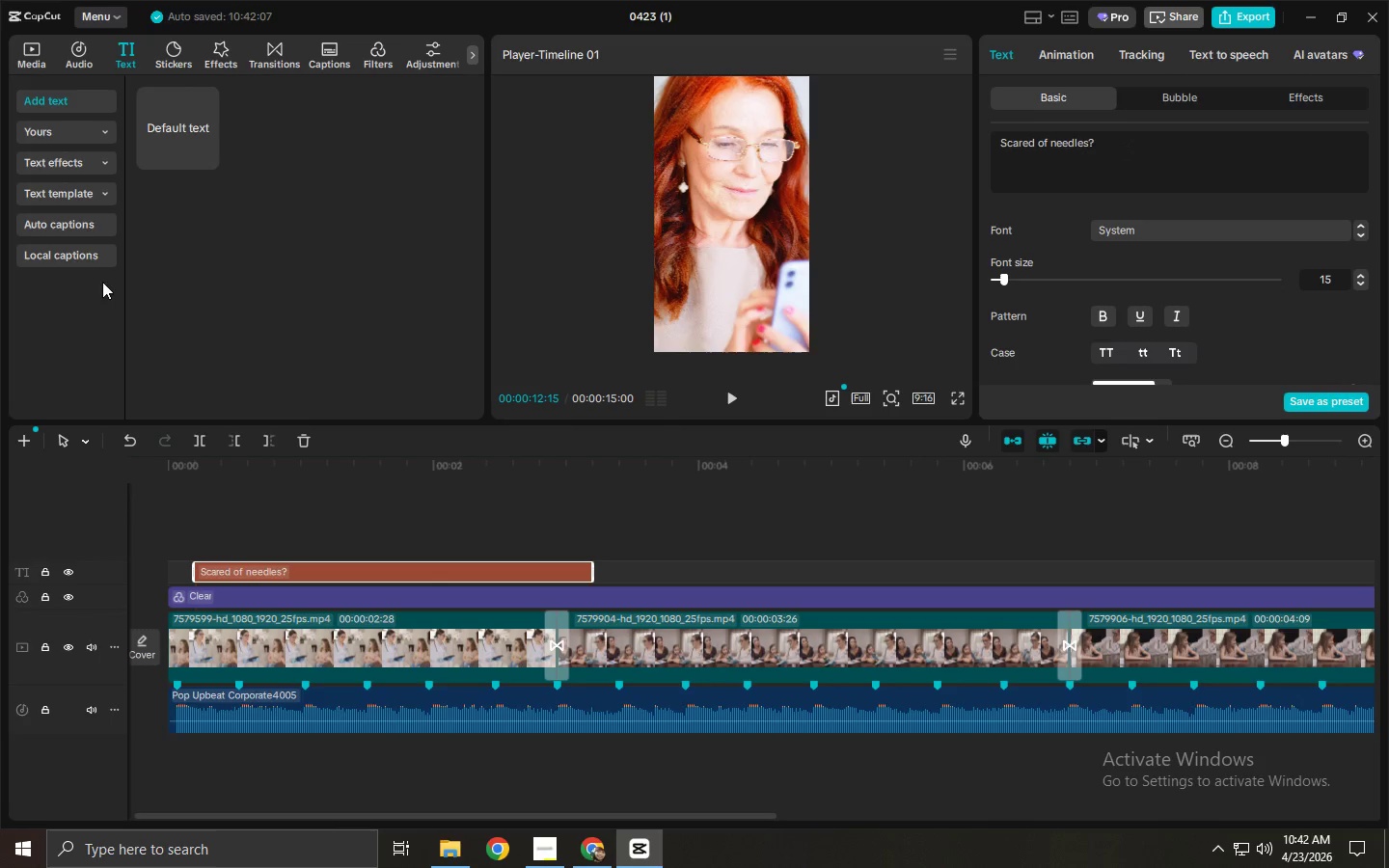 
left_click([84, 221])
 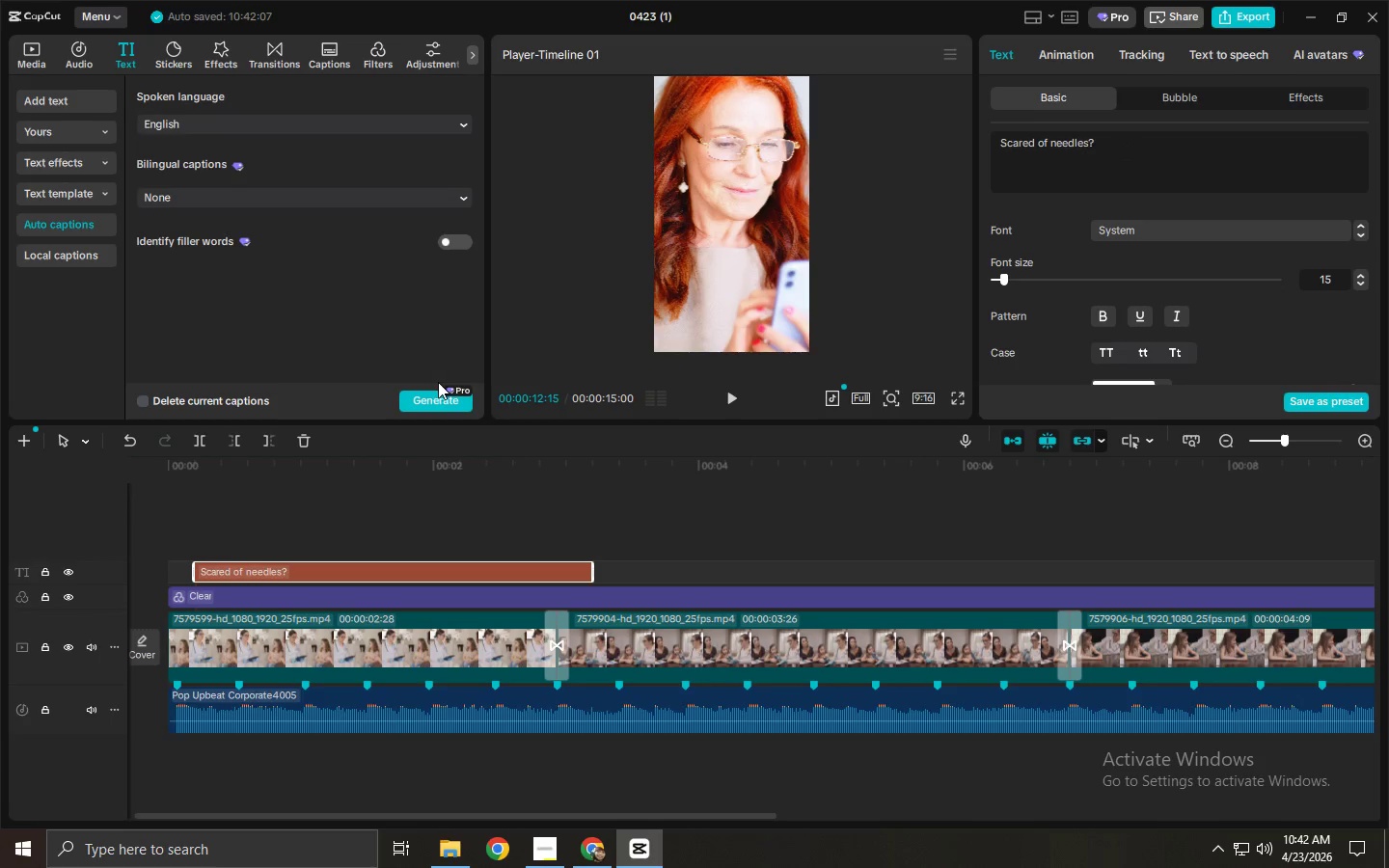 
double_click([435, 393])
 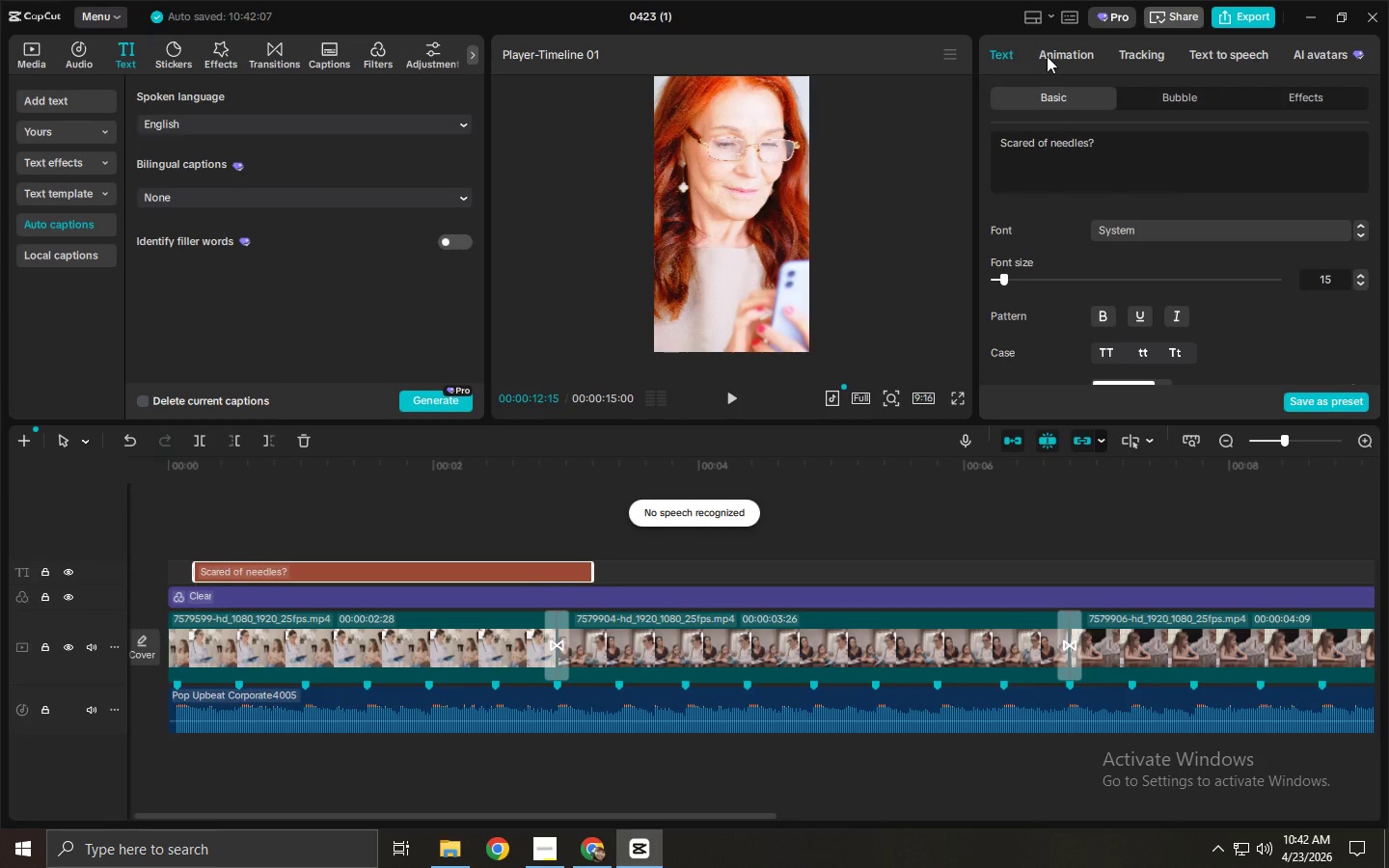 
wait(6.34)
 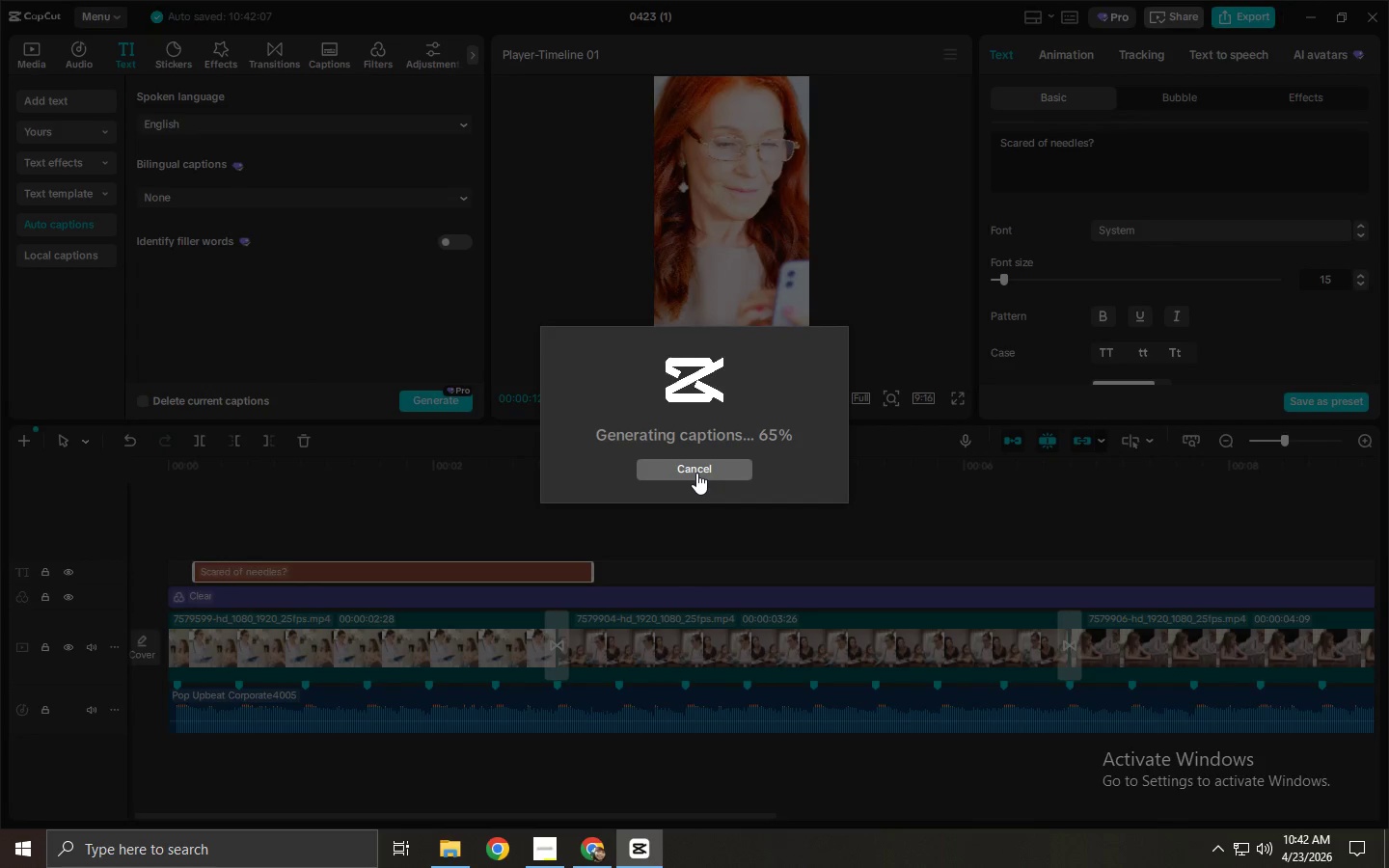 
double_click([1234, 51])
 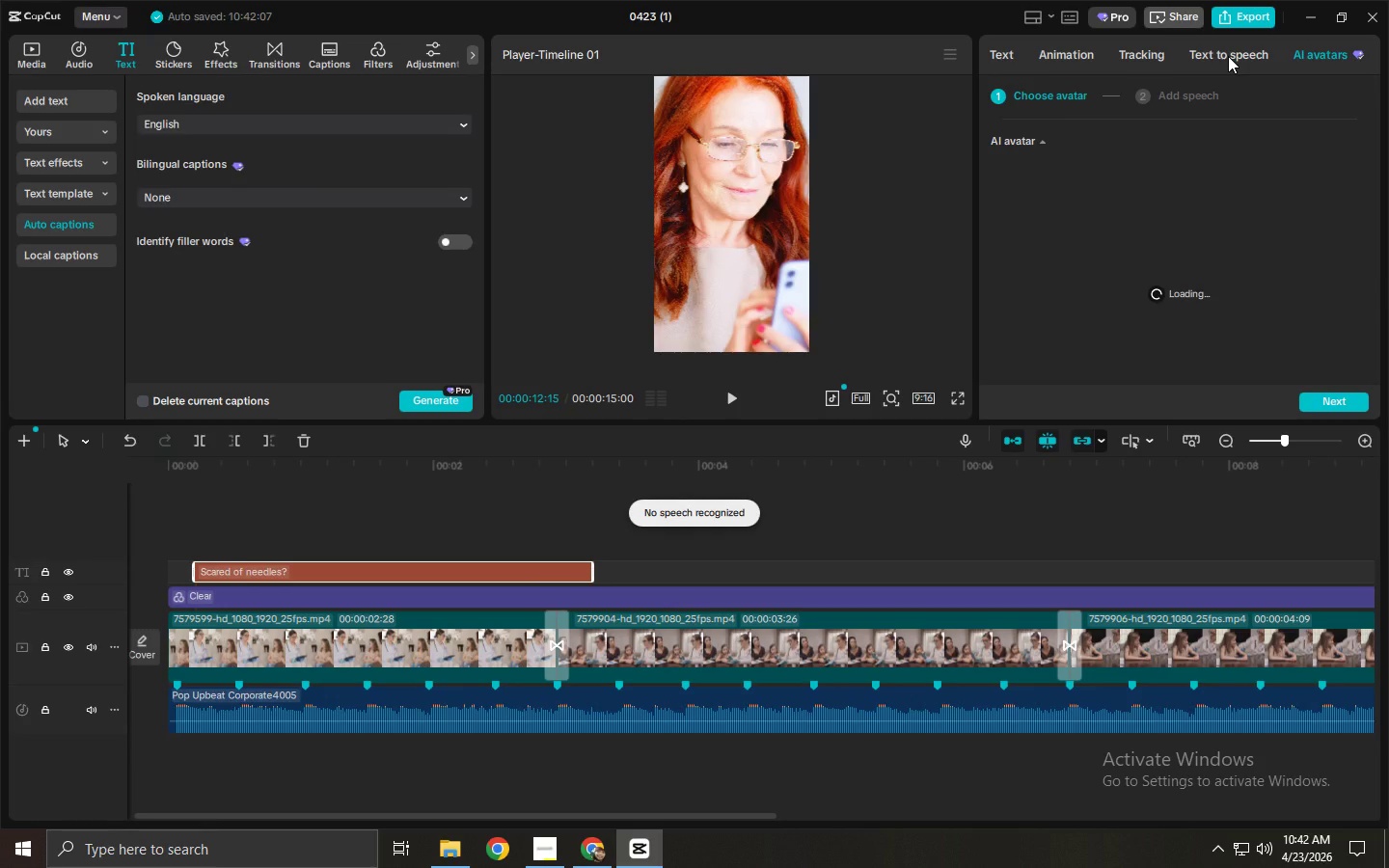 
left_click([1228, 56])
 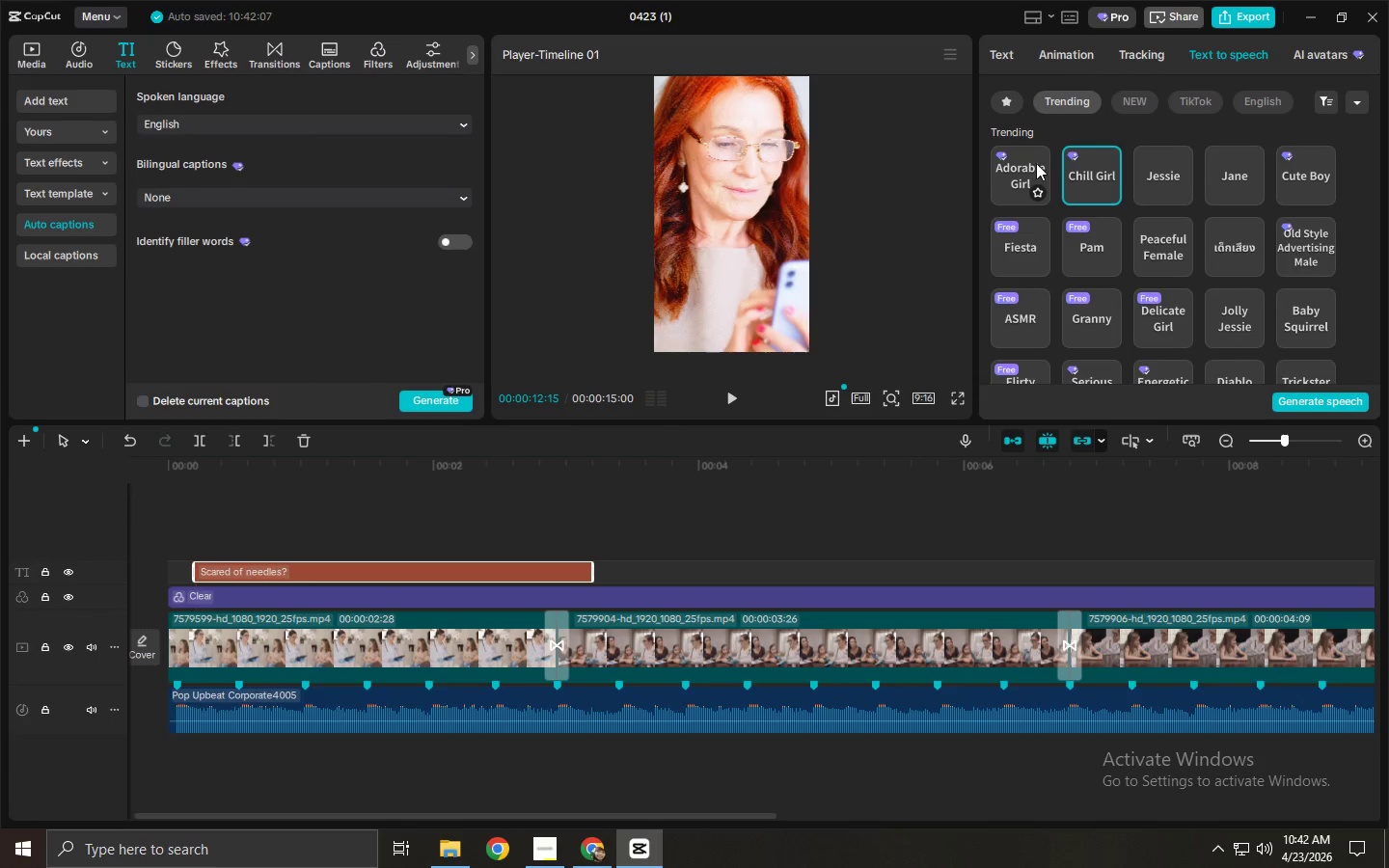 
wait(6.78)
 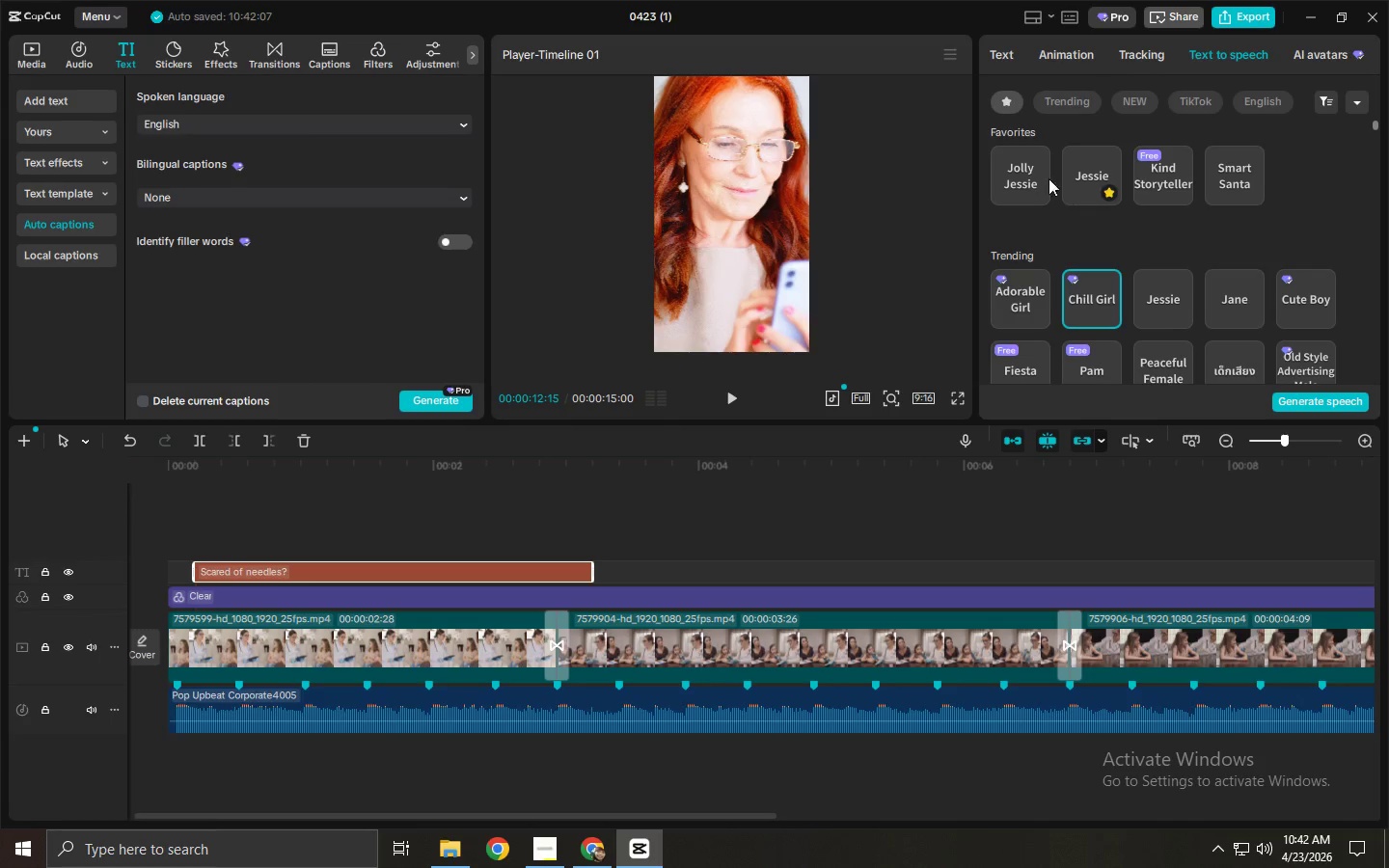 
left_click([1018, 167])
 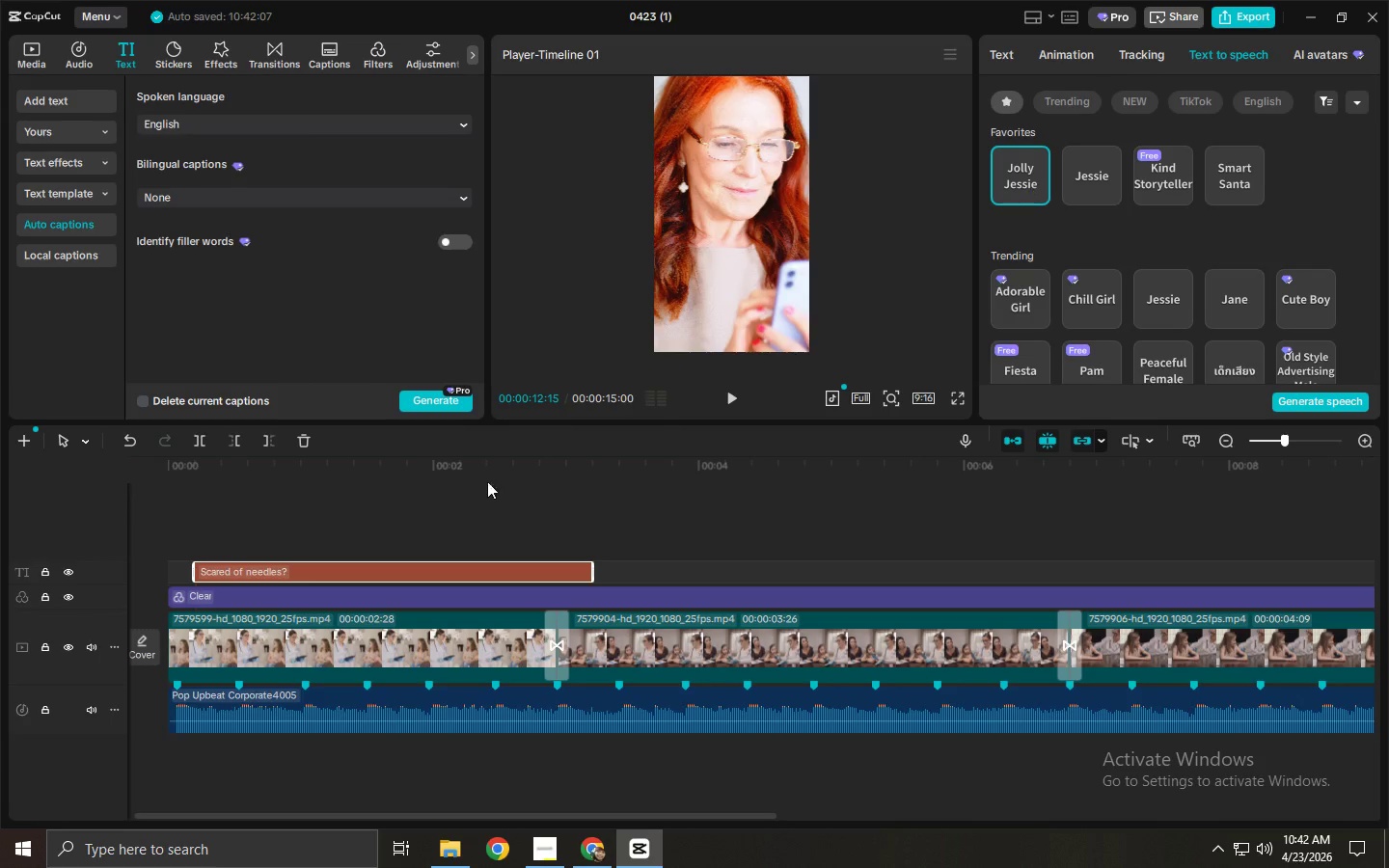 
scroll: coordinate [1115, 142], scroll_direction: up, amount: 9.0
 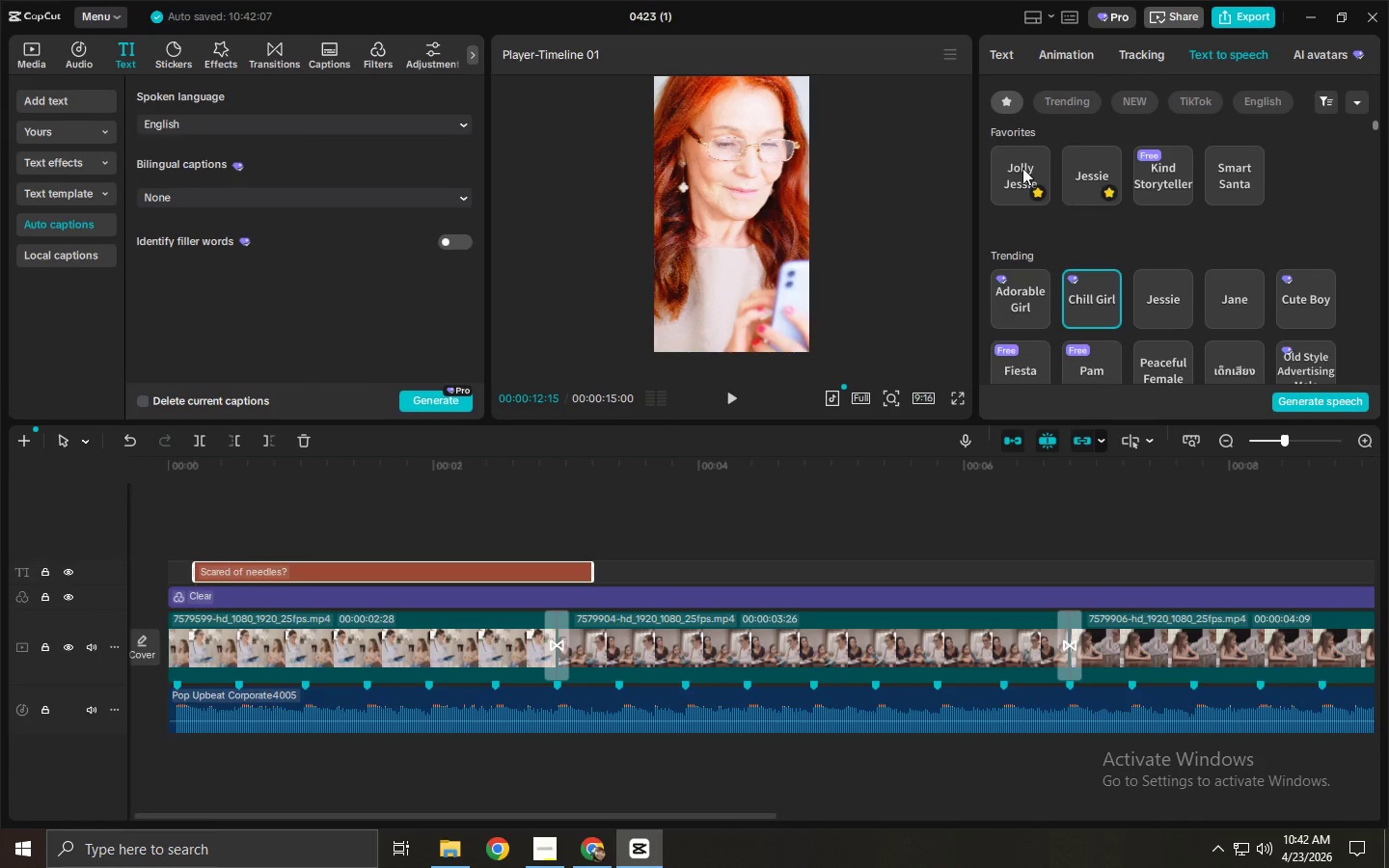 
left_click([331, 573])
 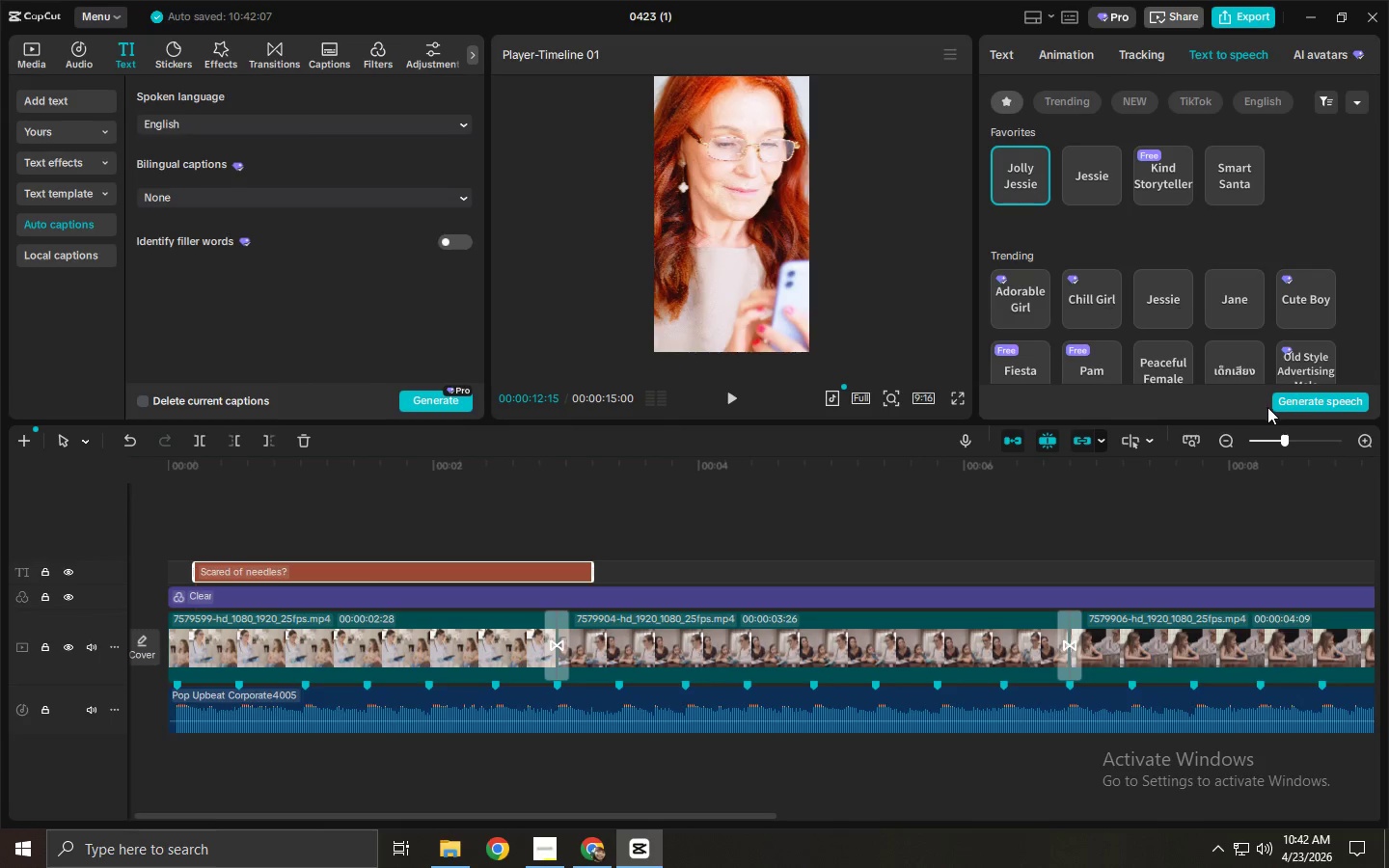 
left_click([1090, 169])
 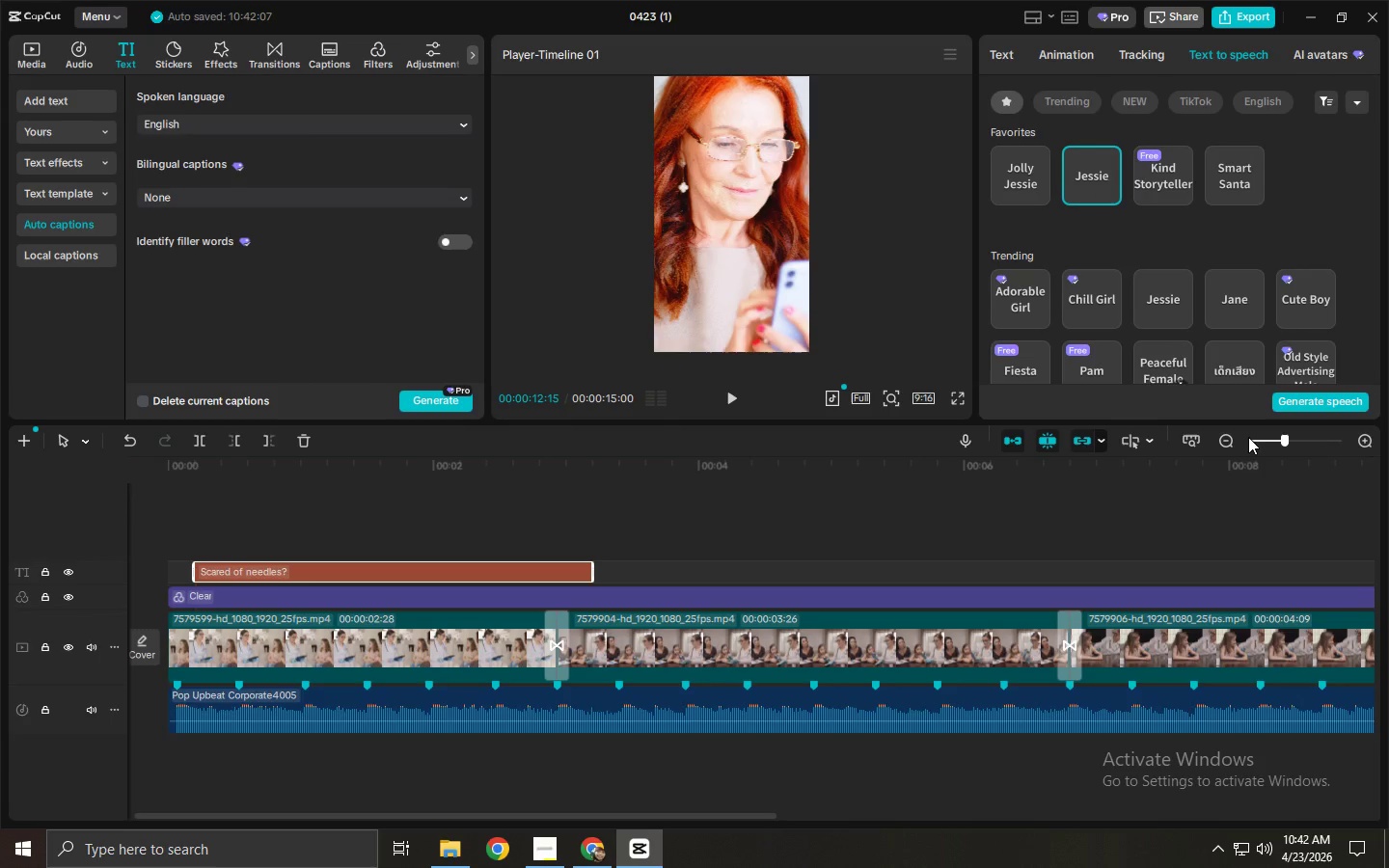 
left_click([1300, 399])
 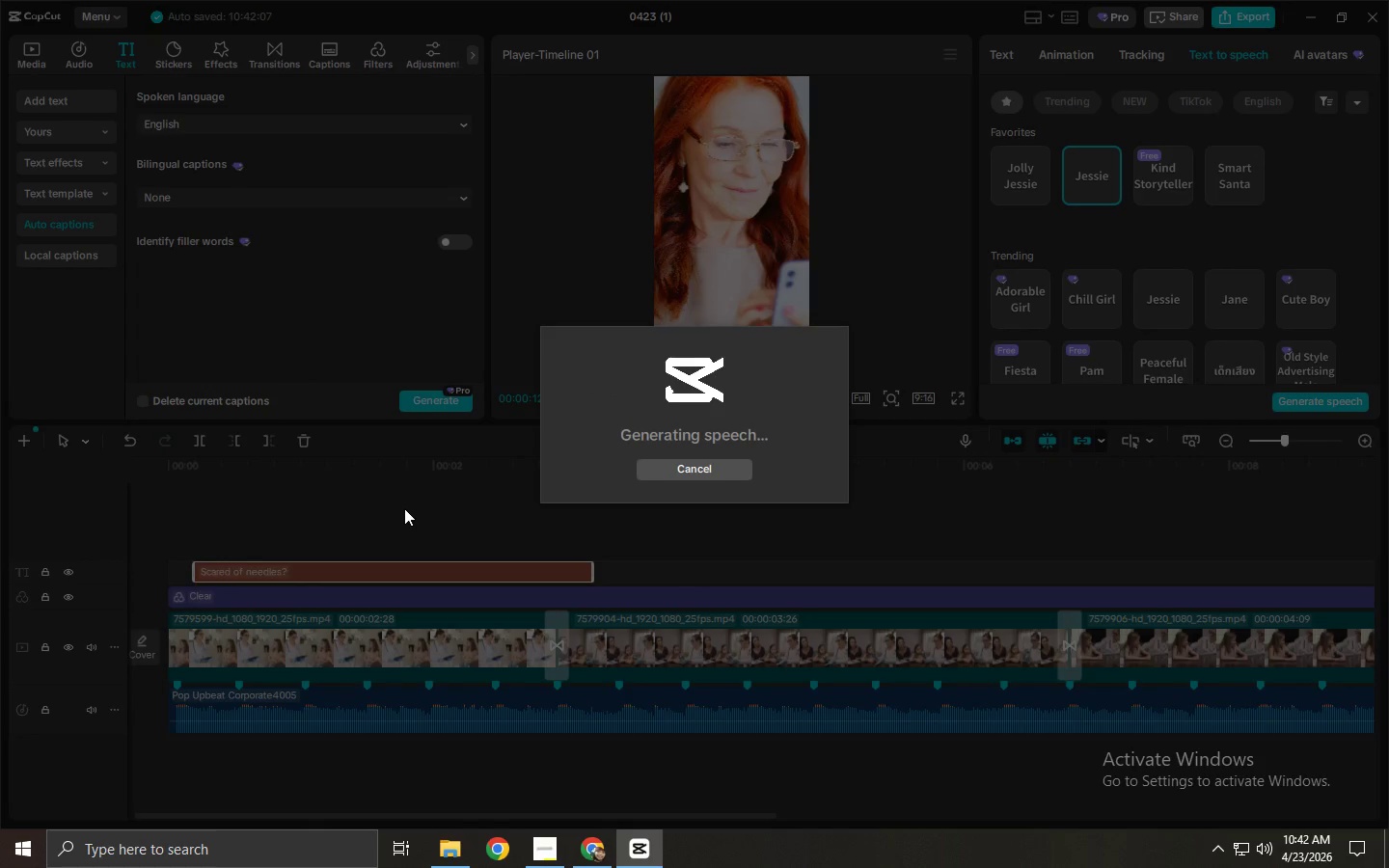 
left_click([371, 740])
 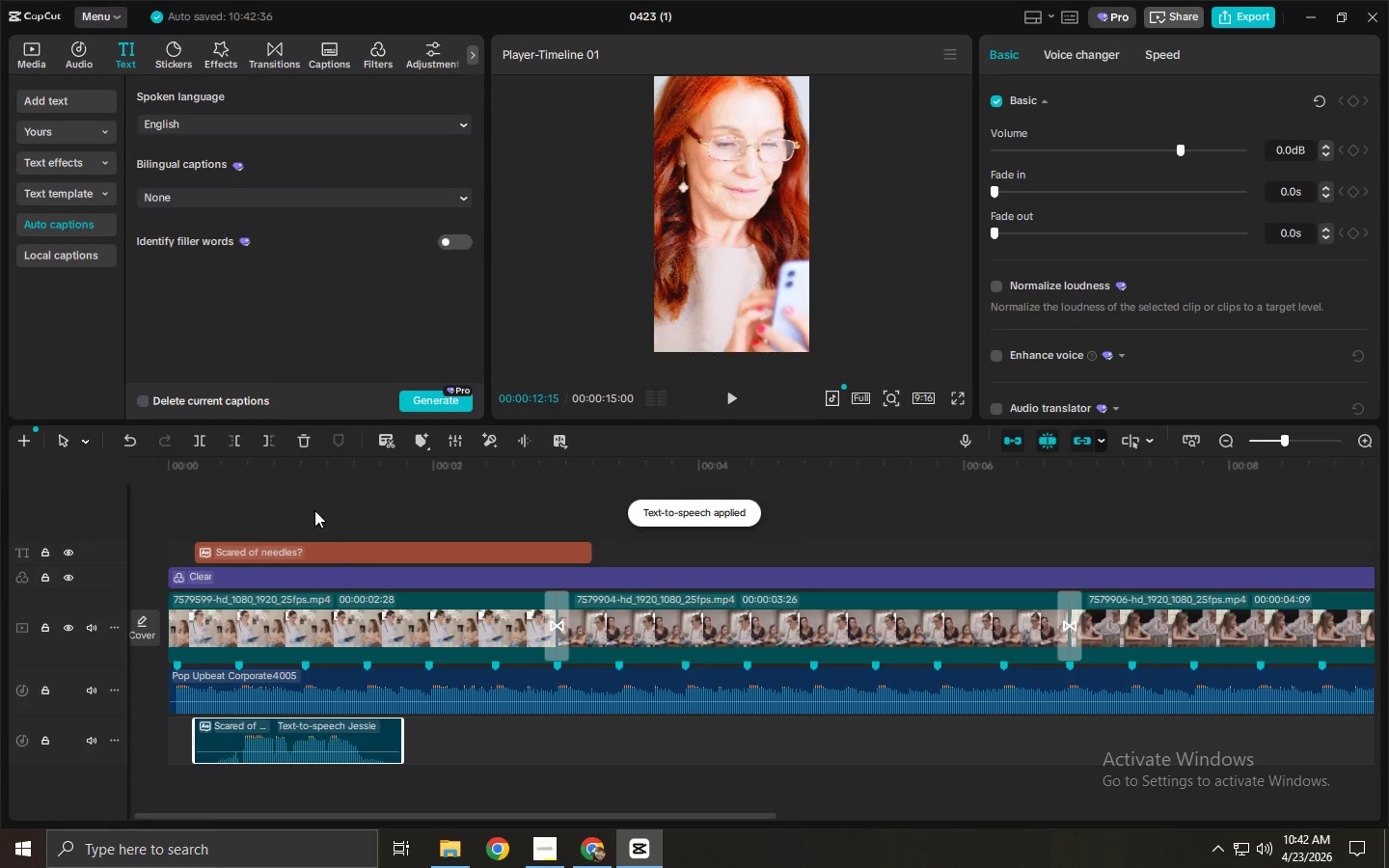 
left_click([431, 401])
 